 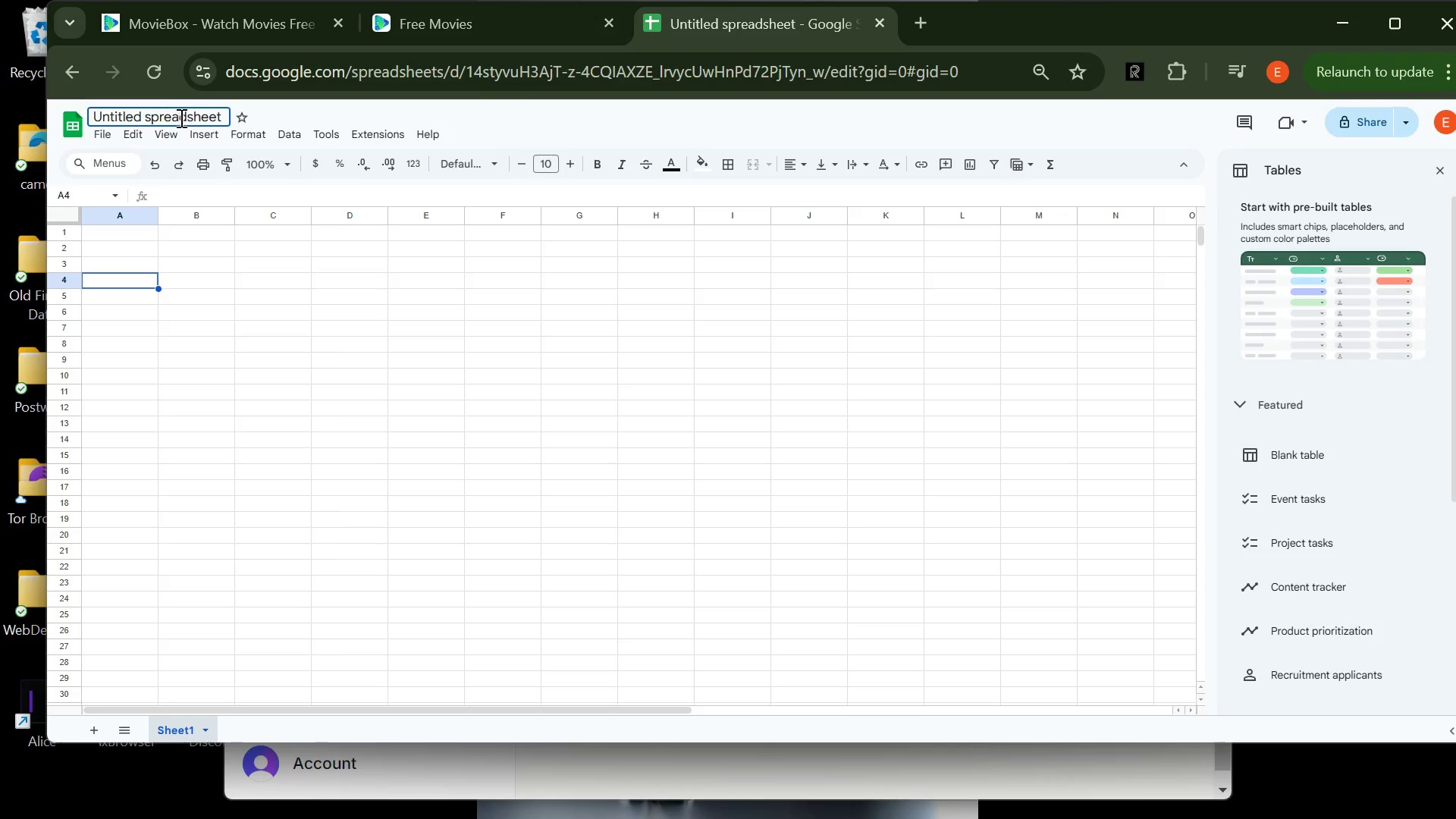 
key(Control+A)
 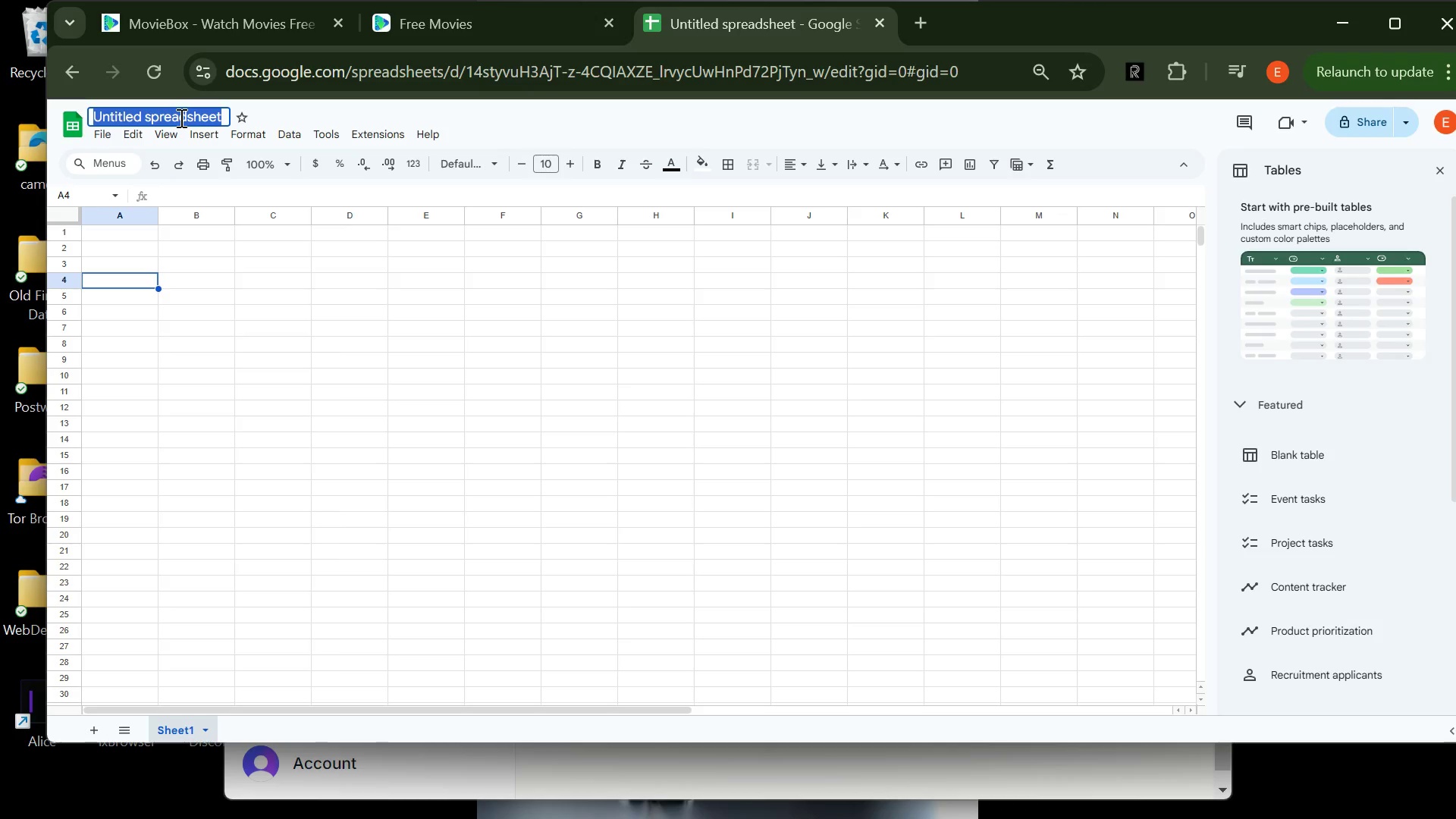 
type(p)
key(Backspace)
type(Paws and Pastries -  Custom Order & IN)
key(Backspace)
type(n g)
key(Backspace)
key(Backspace)
type(grede)
key(Backspace)
type(ii)
key(Backspace)
type(ent Costing Tracker )
 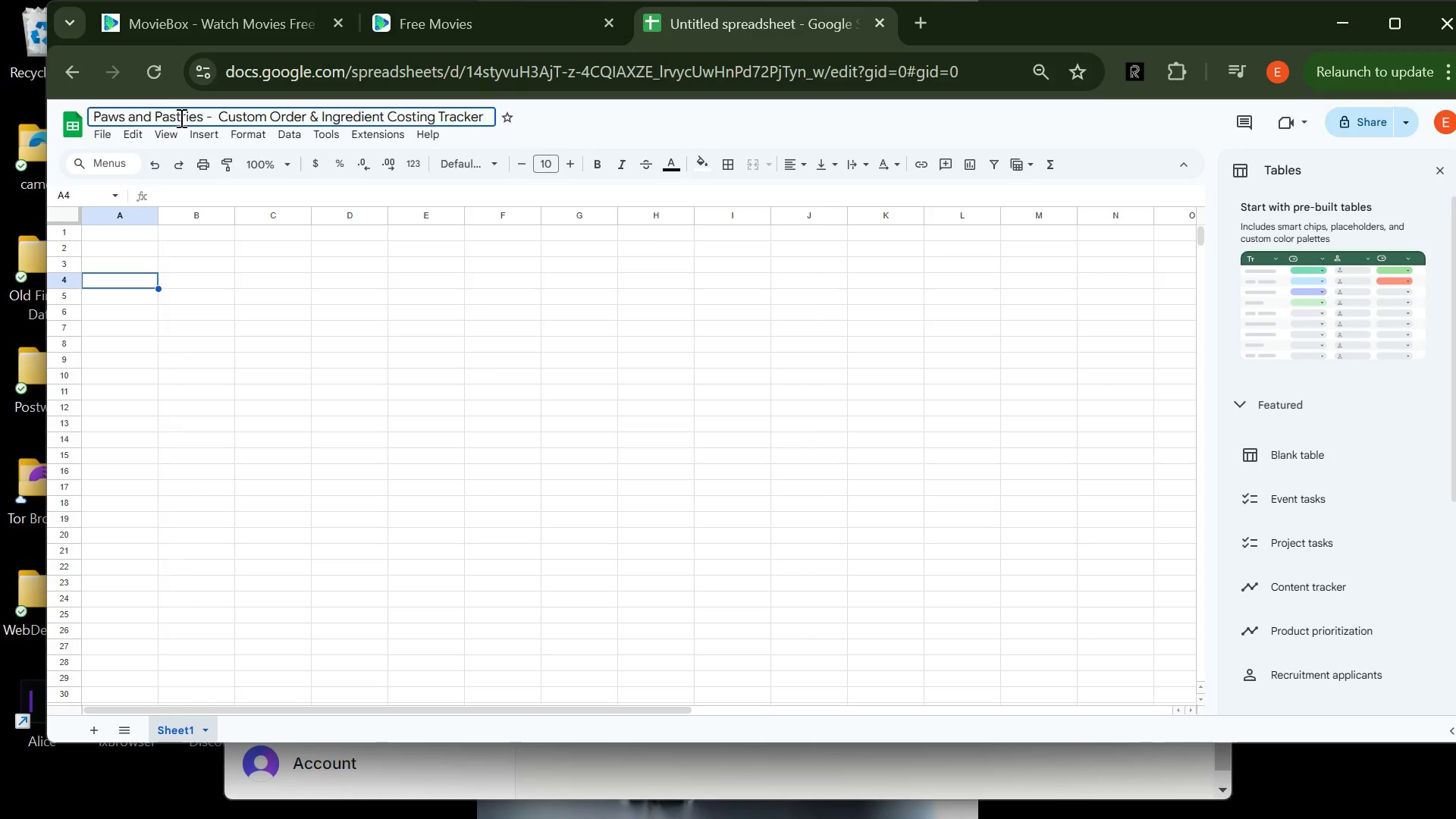 
wait(13.48)
 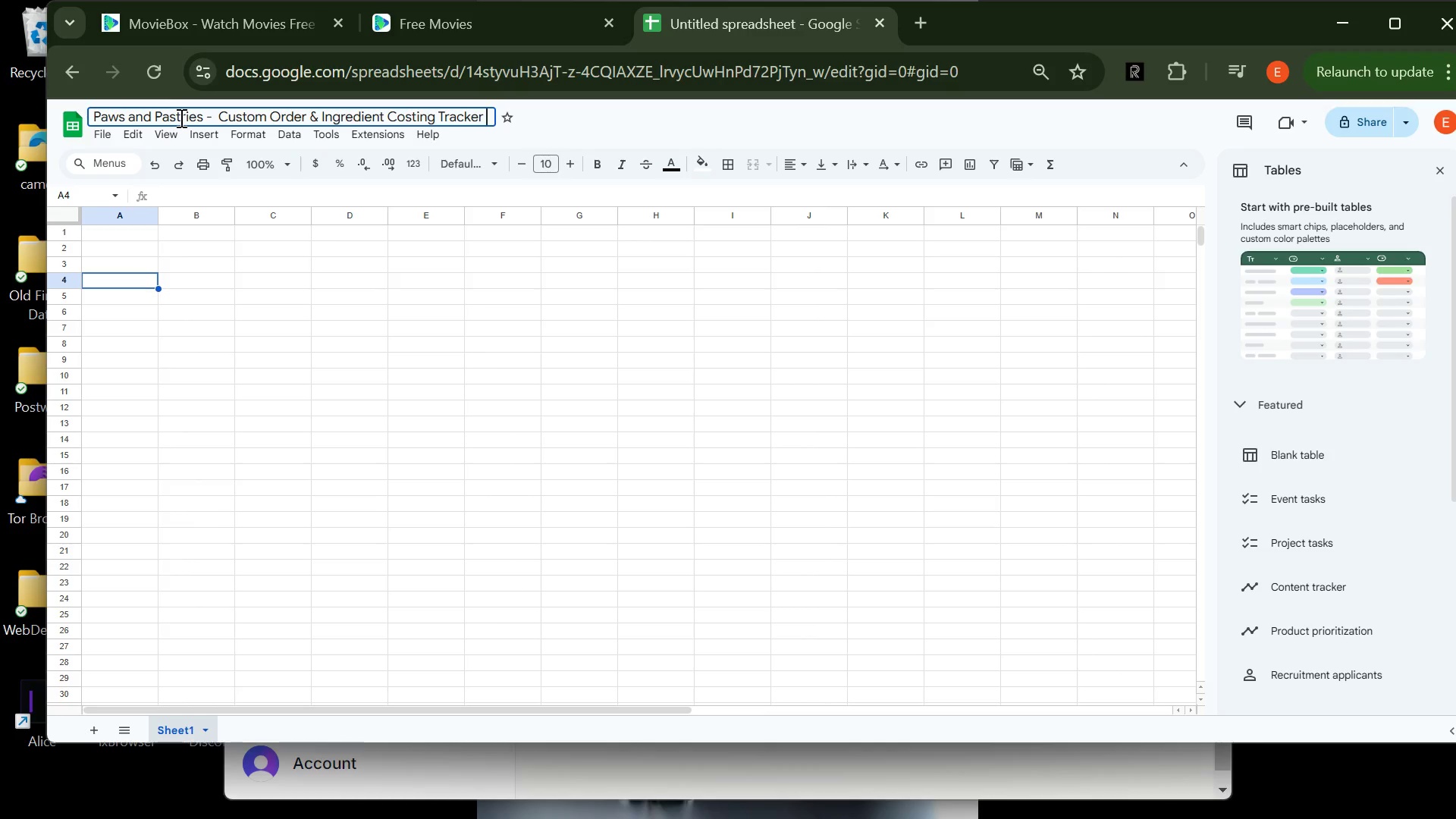 
right_click([189, 731])
 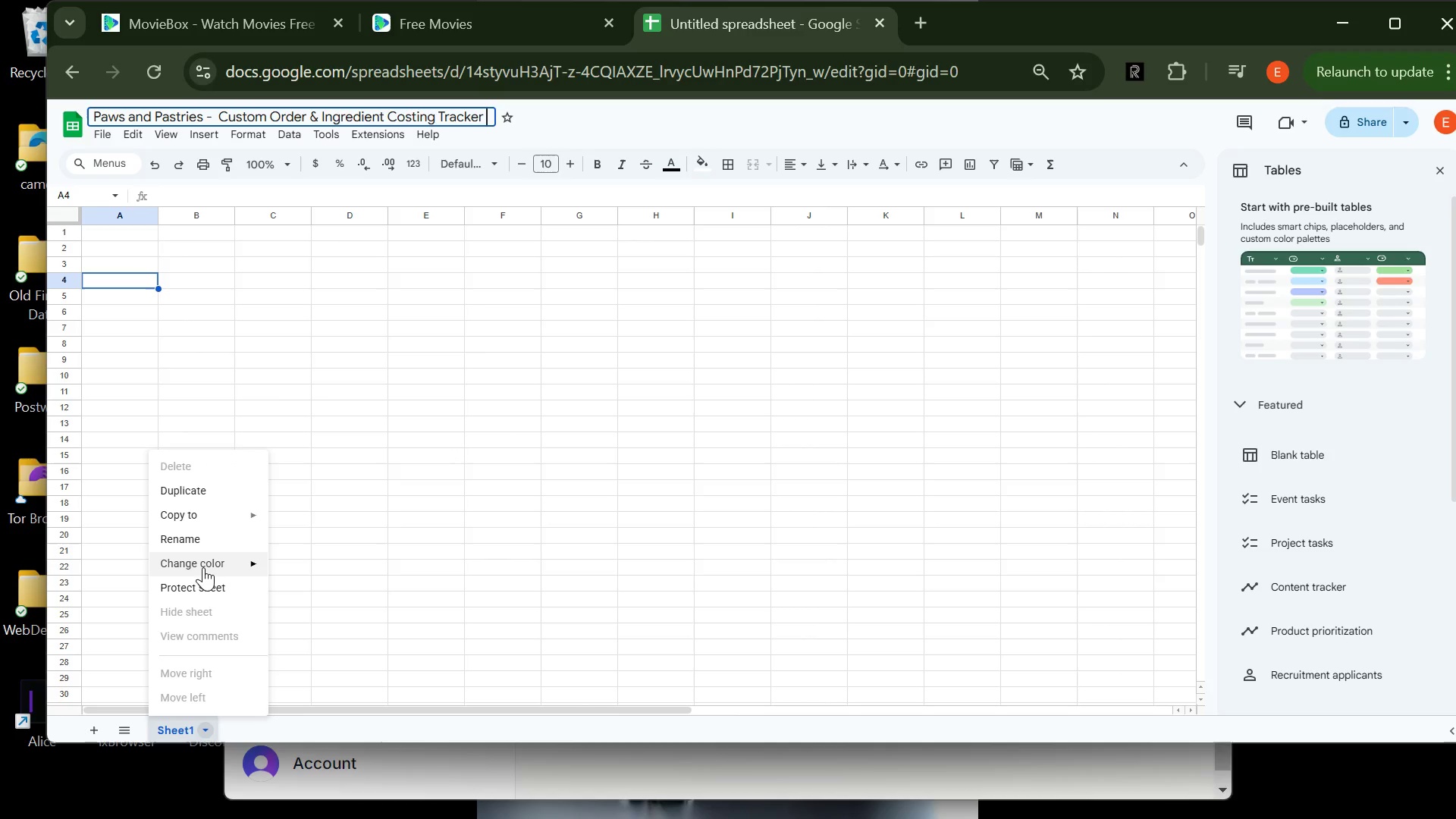 
wait(5.25)
 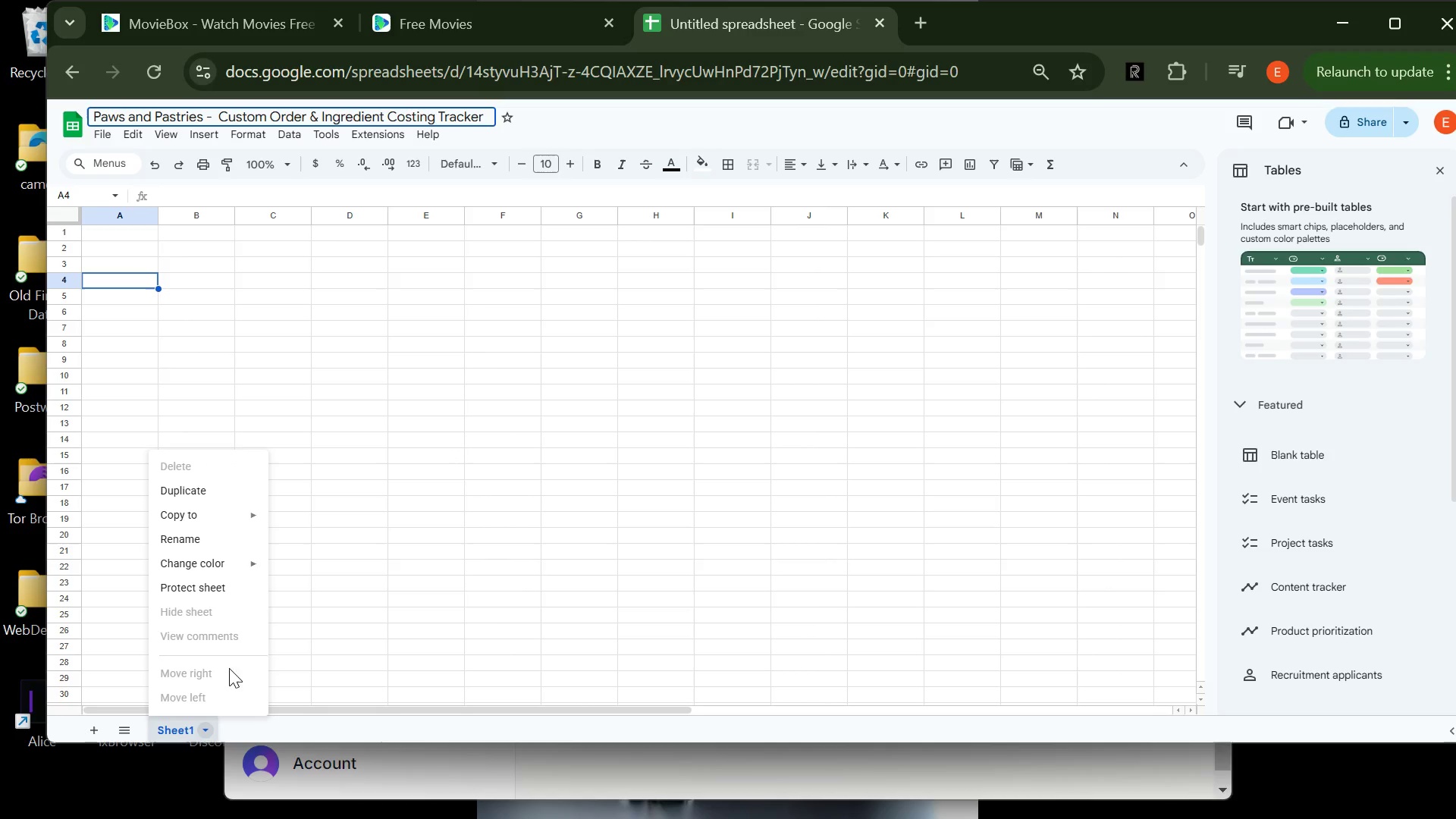 
left_click([209, 548])
 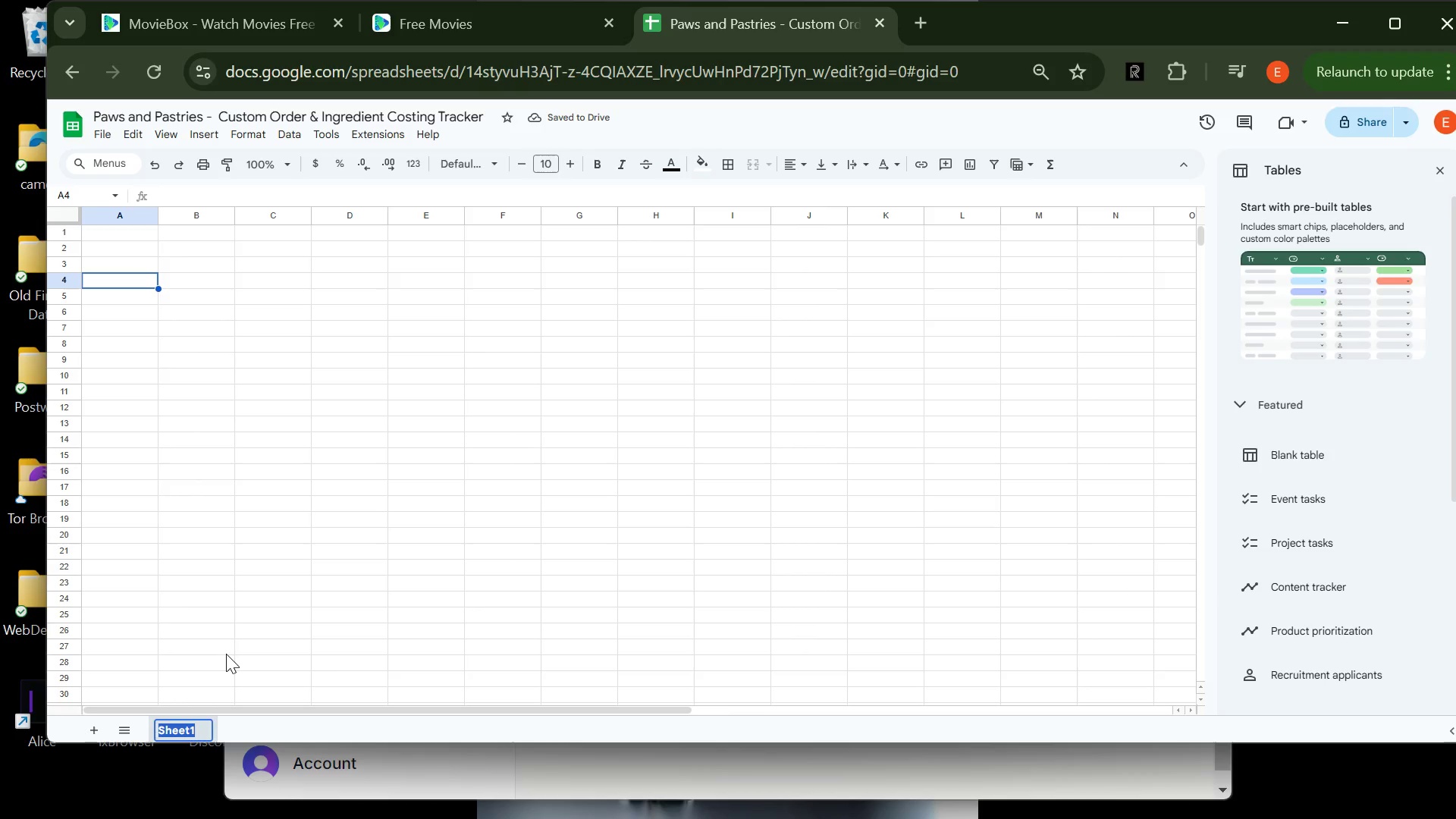 
type(Order Log)
 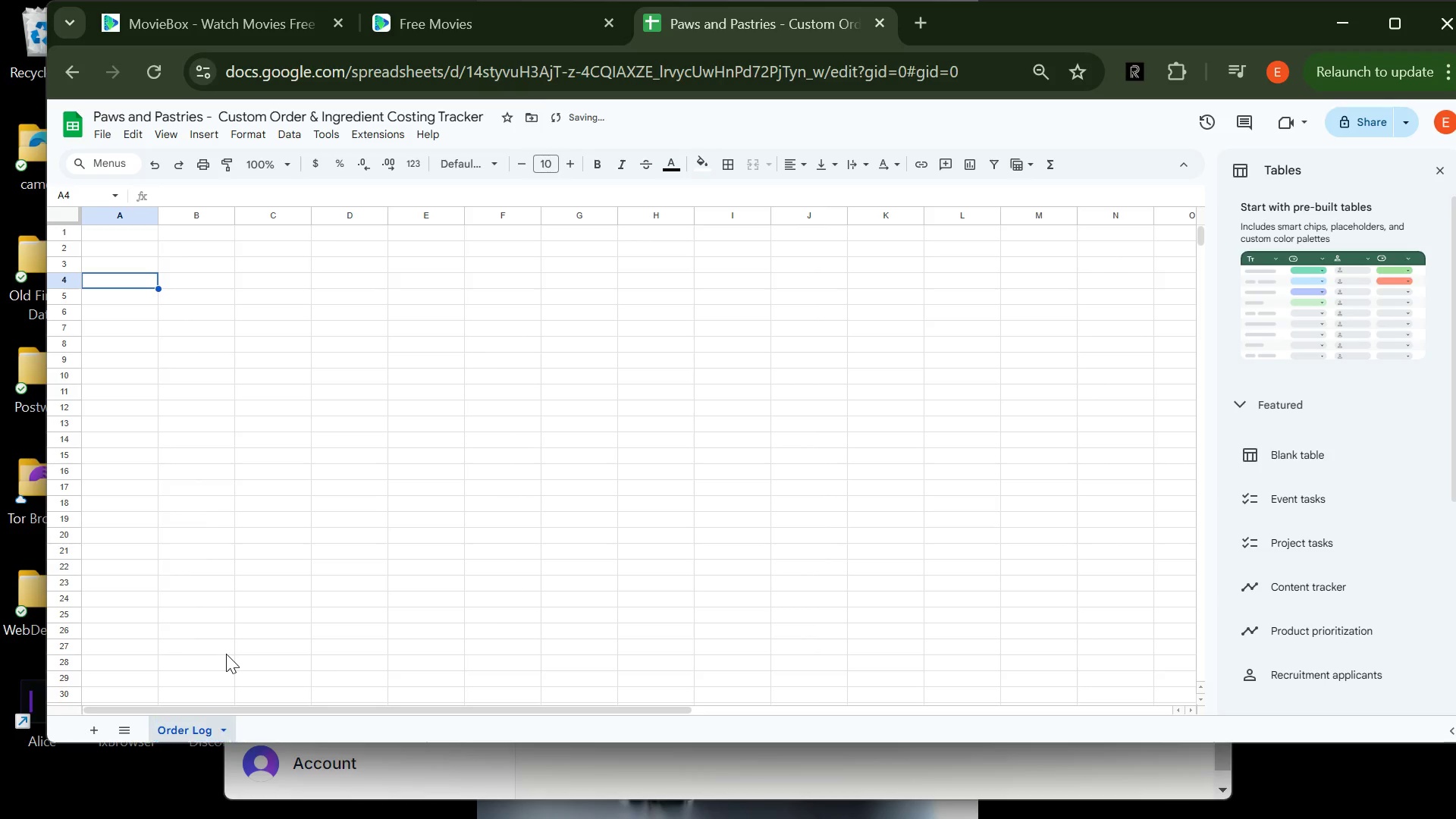 
key(Enter)
 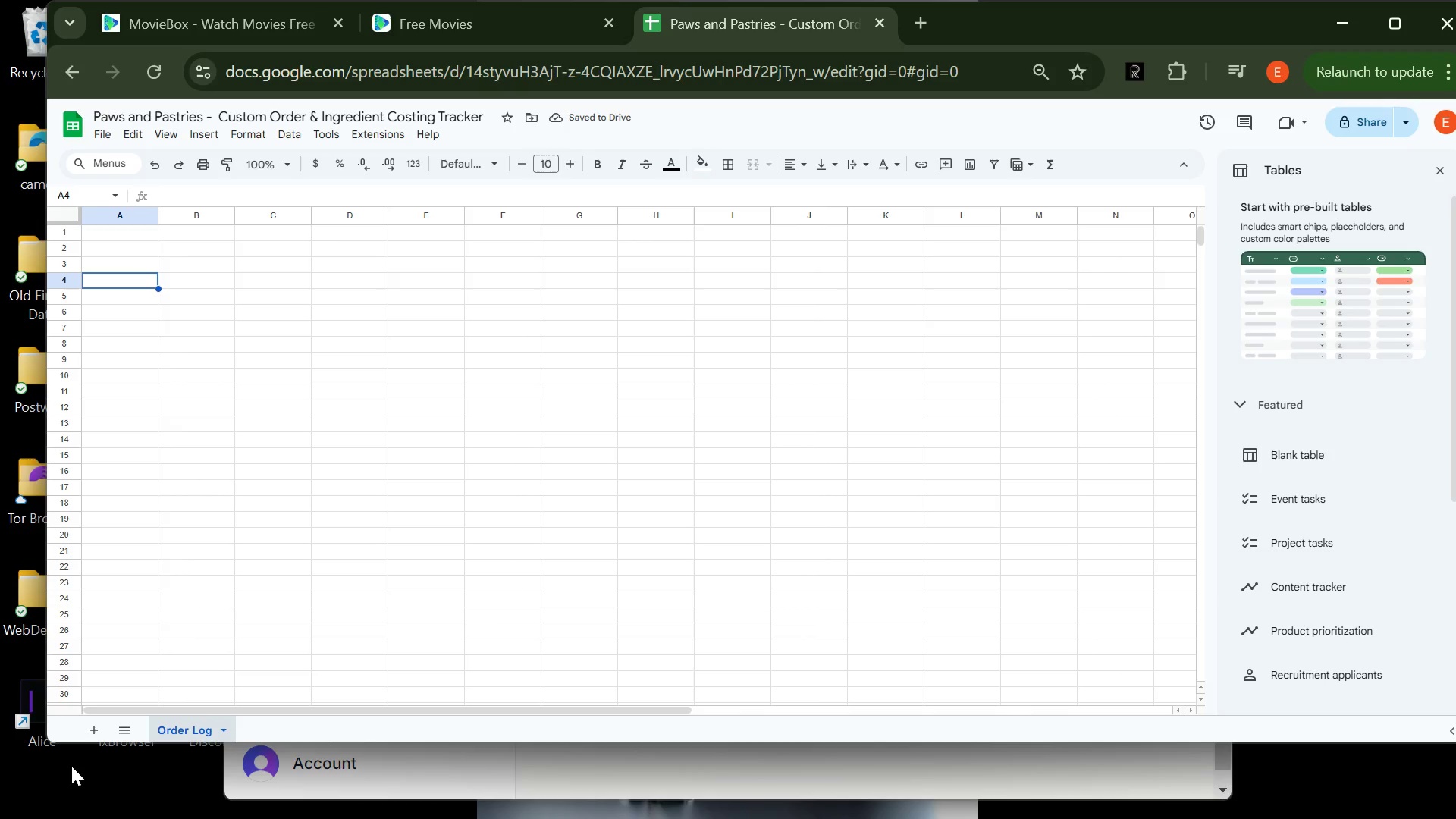 
left_click([95, 731])
 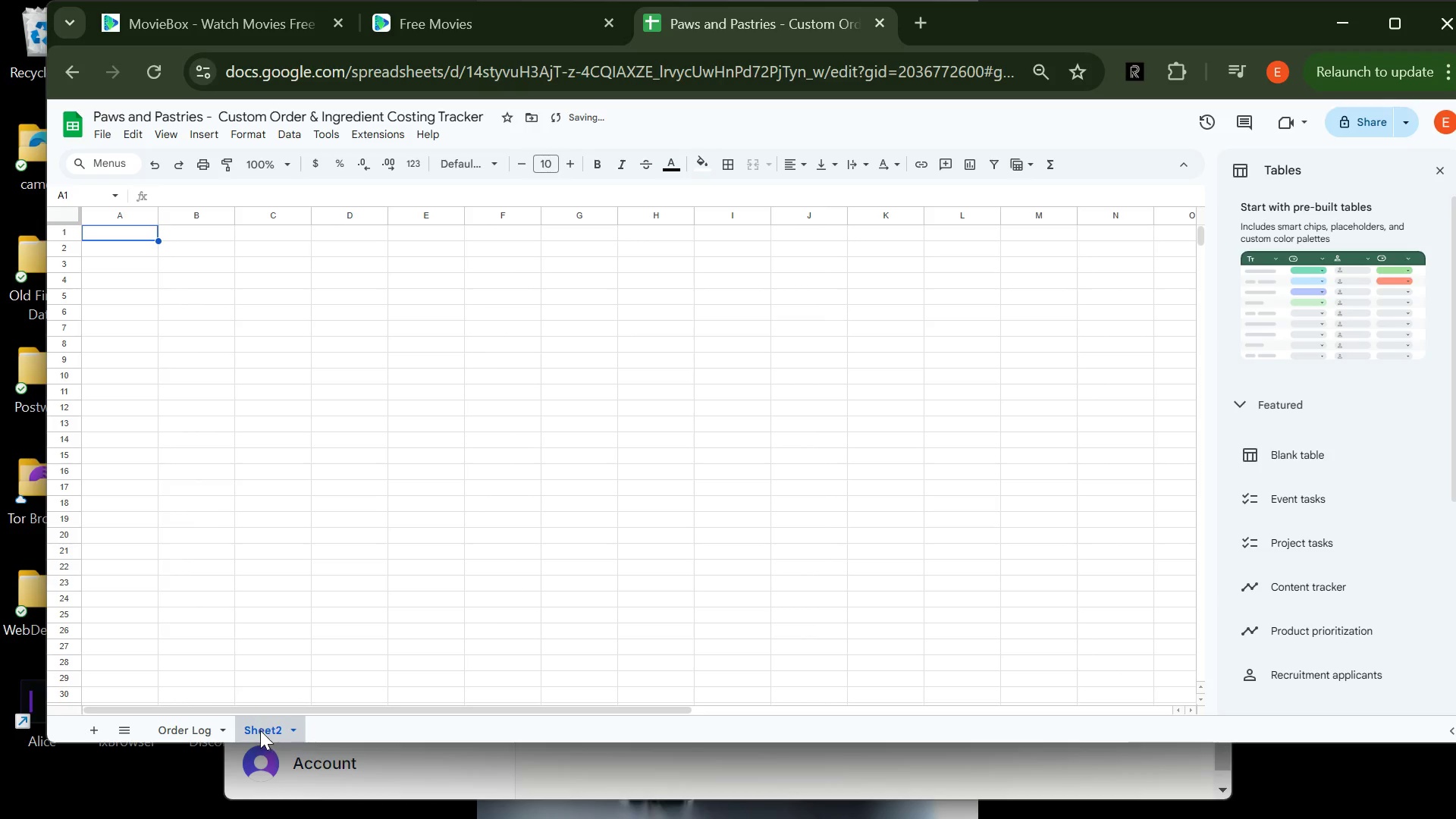 
double_click([261, 731])
 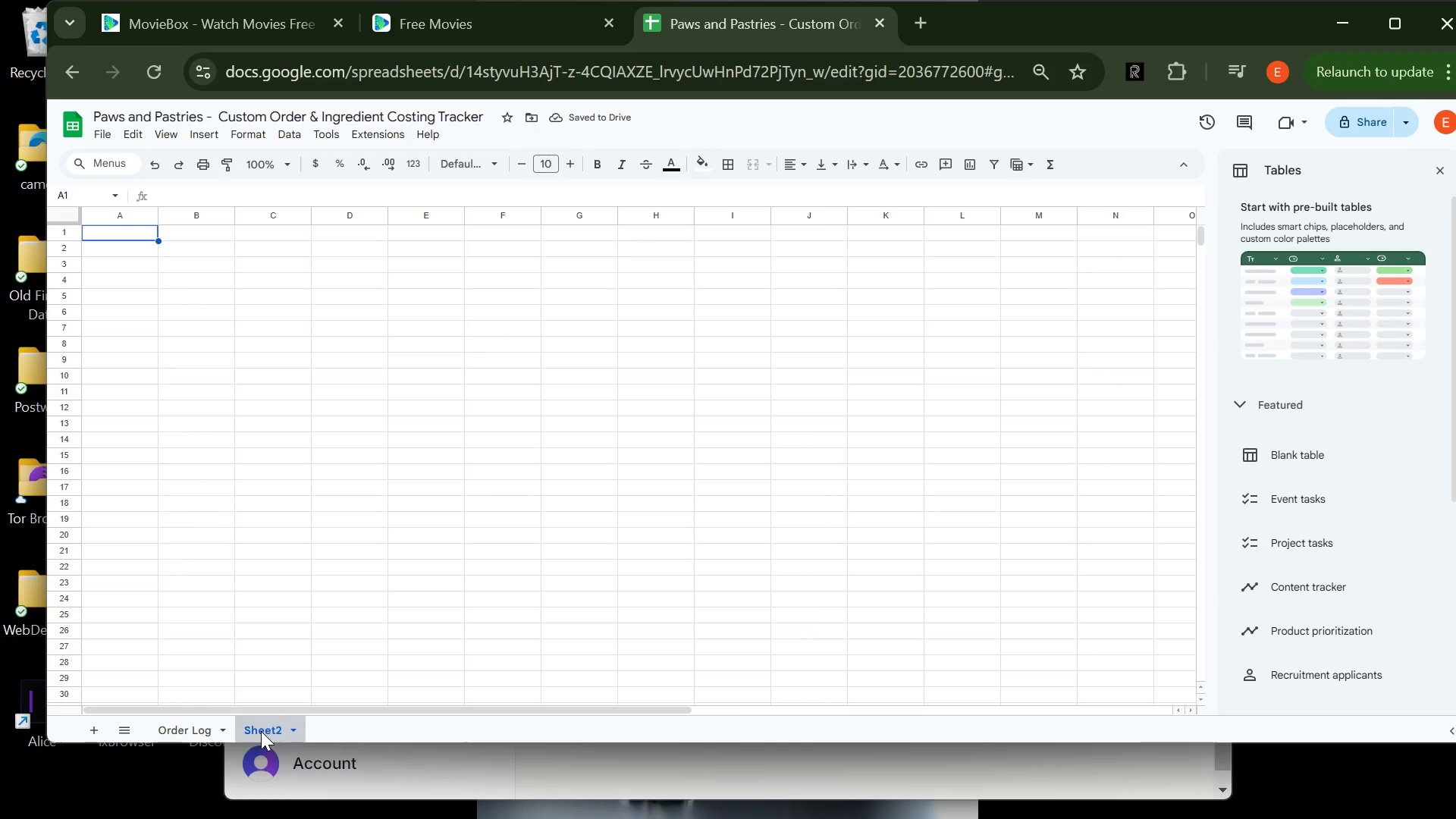 
right_click([261, 731])
 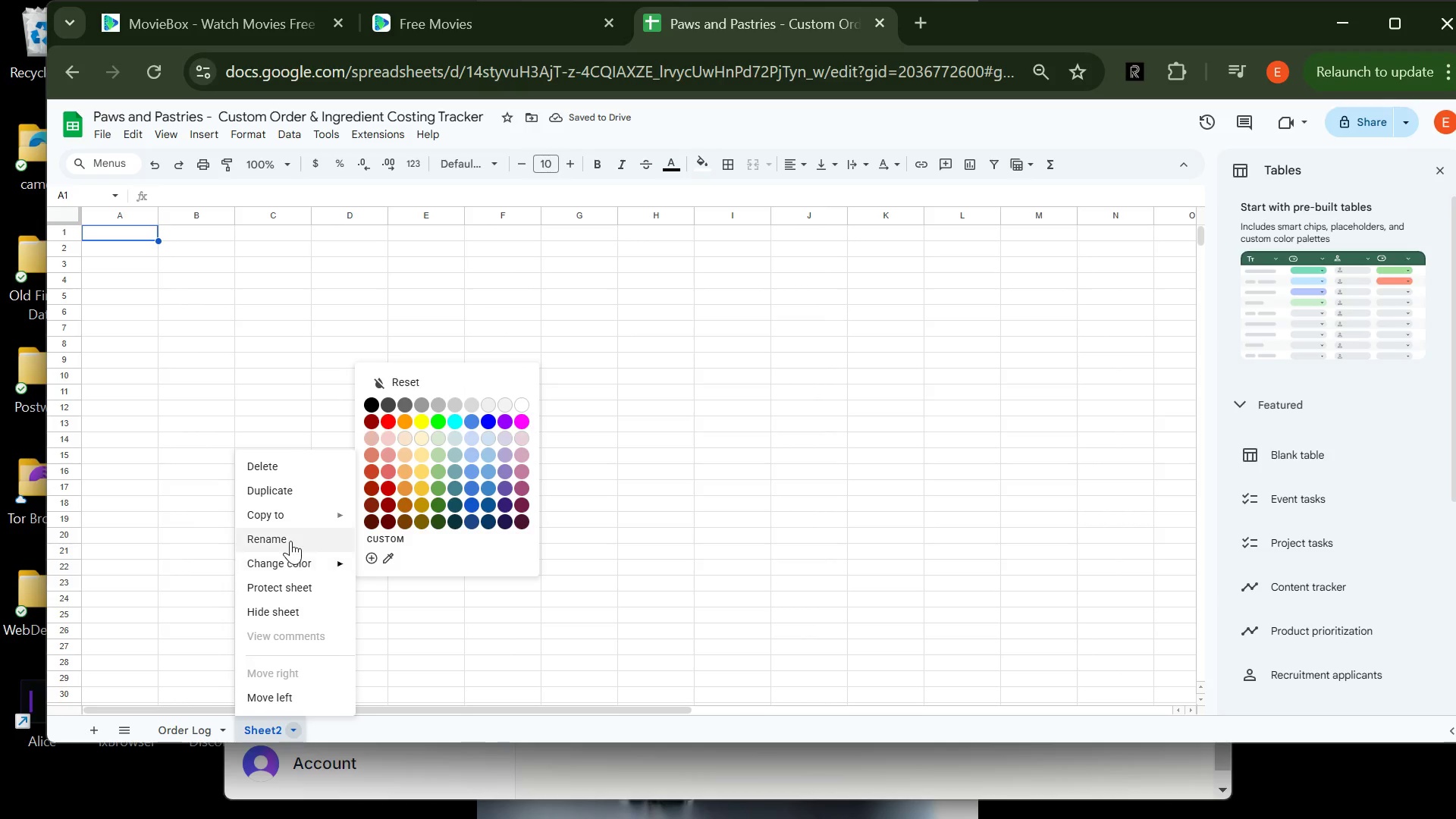 
left_click([292, 537])
 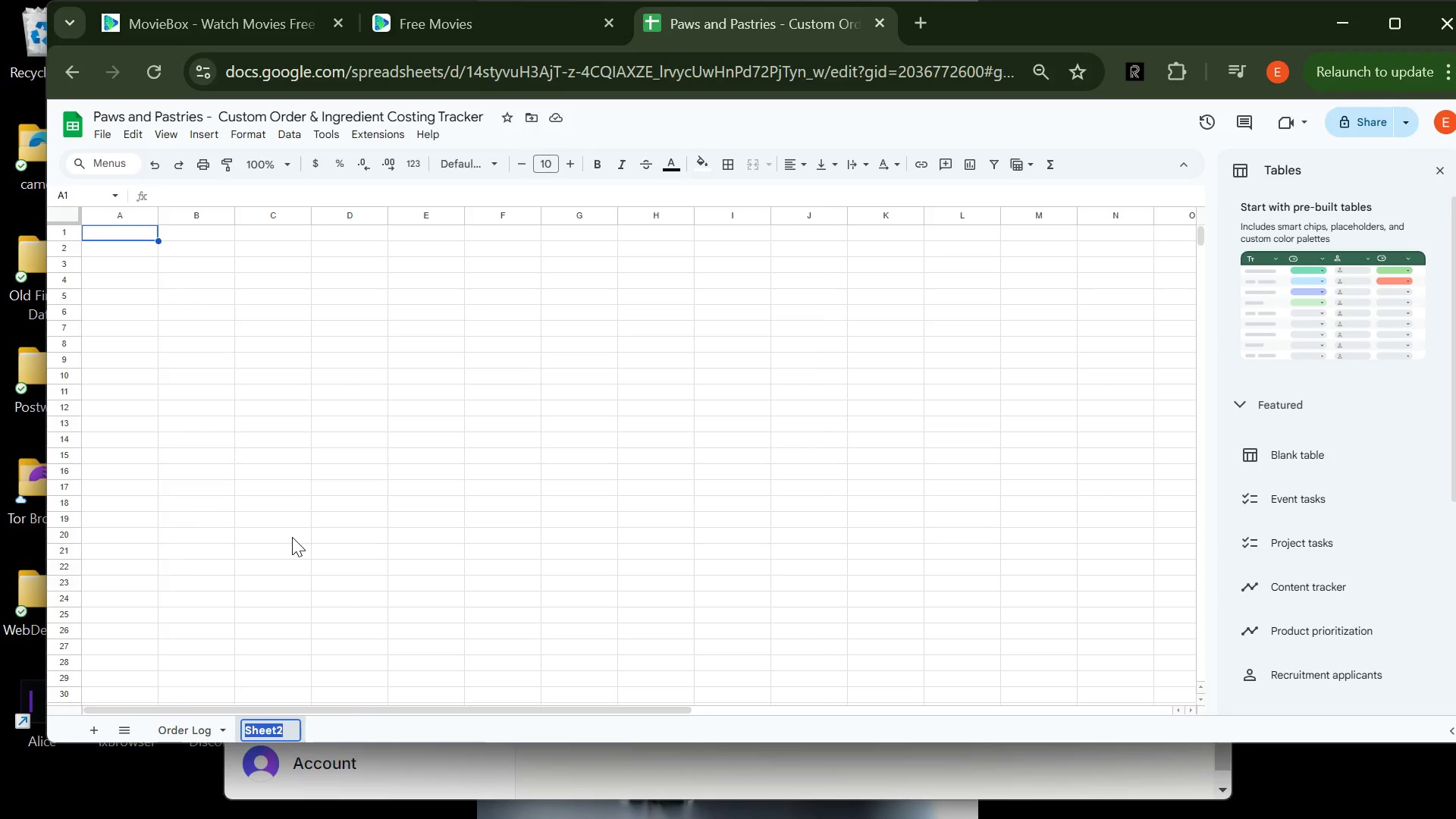 
type(Ingredient Library)
 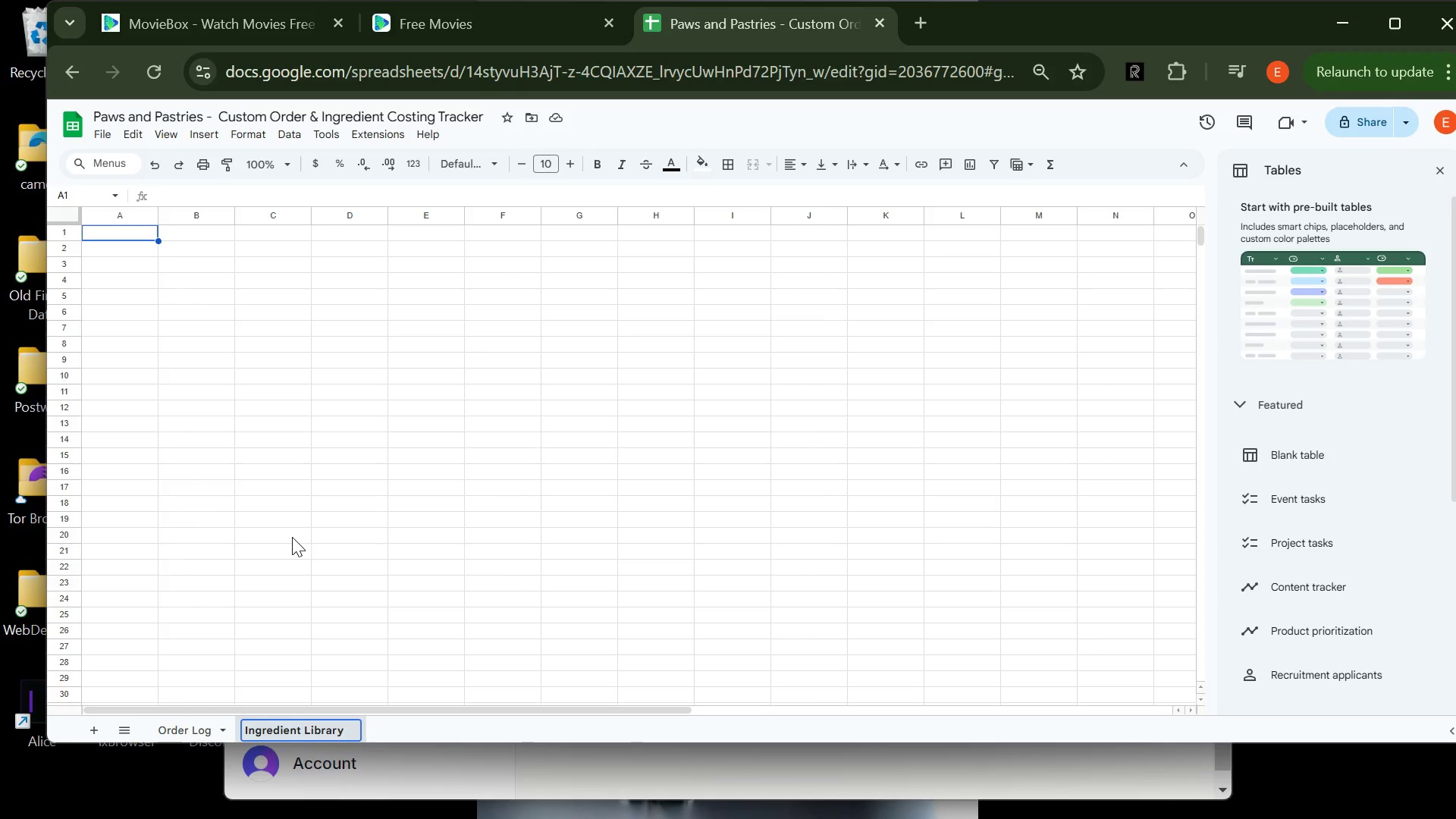 
key(Enter)
 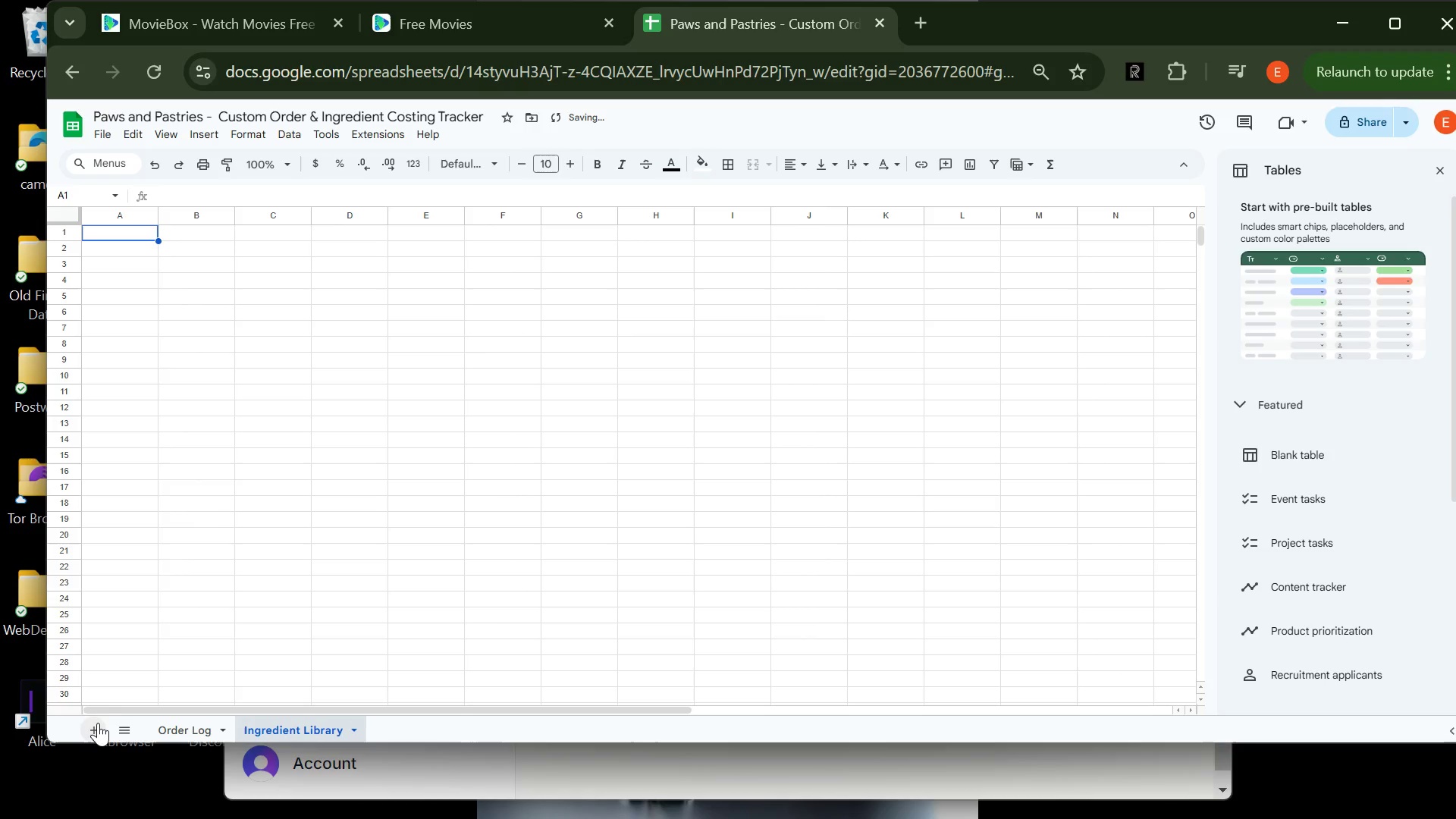 
left_click([98, 726])
 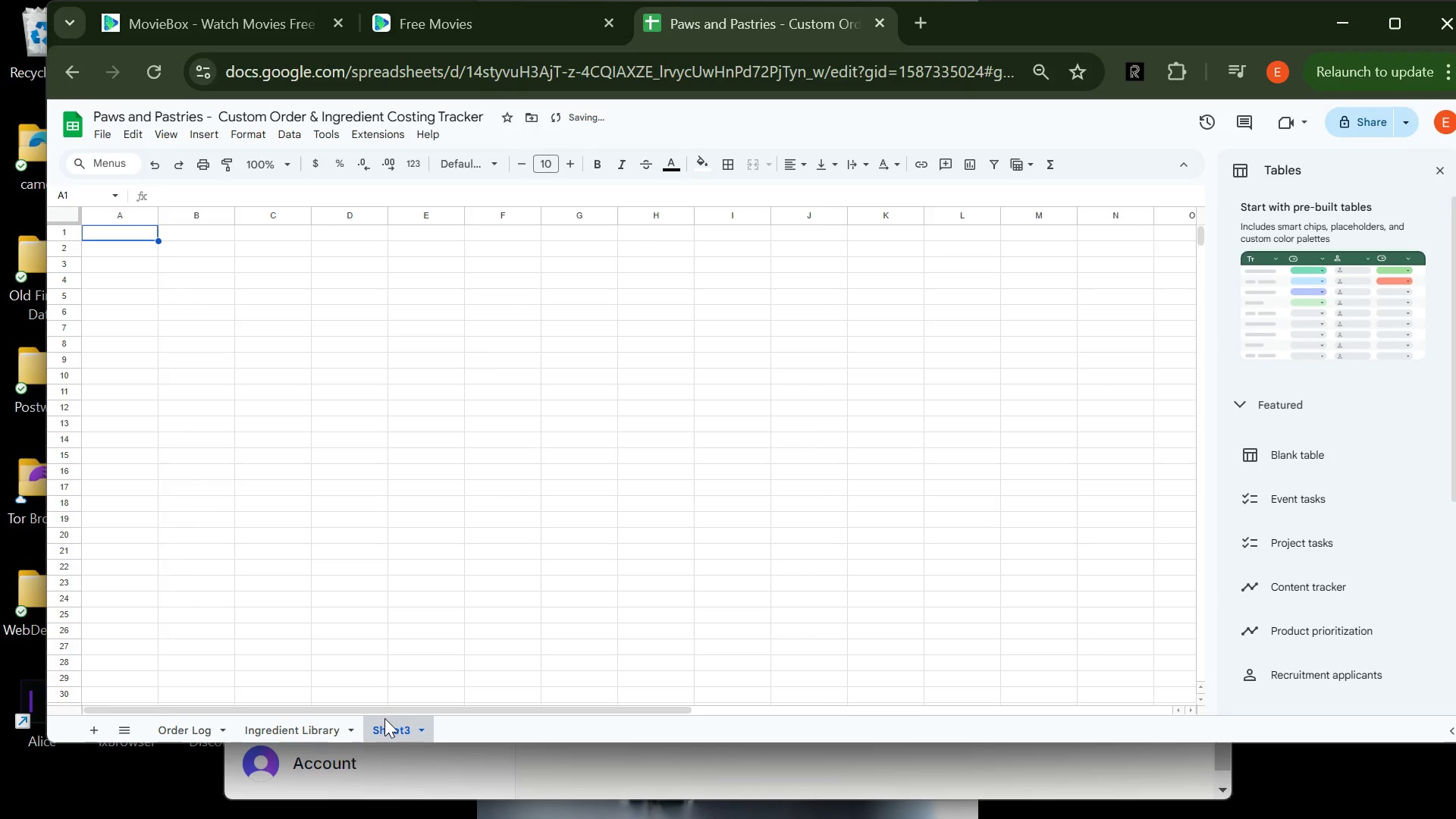 
right_click([390, 718])
 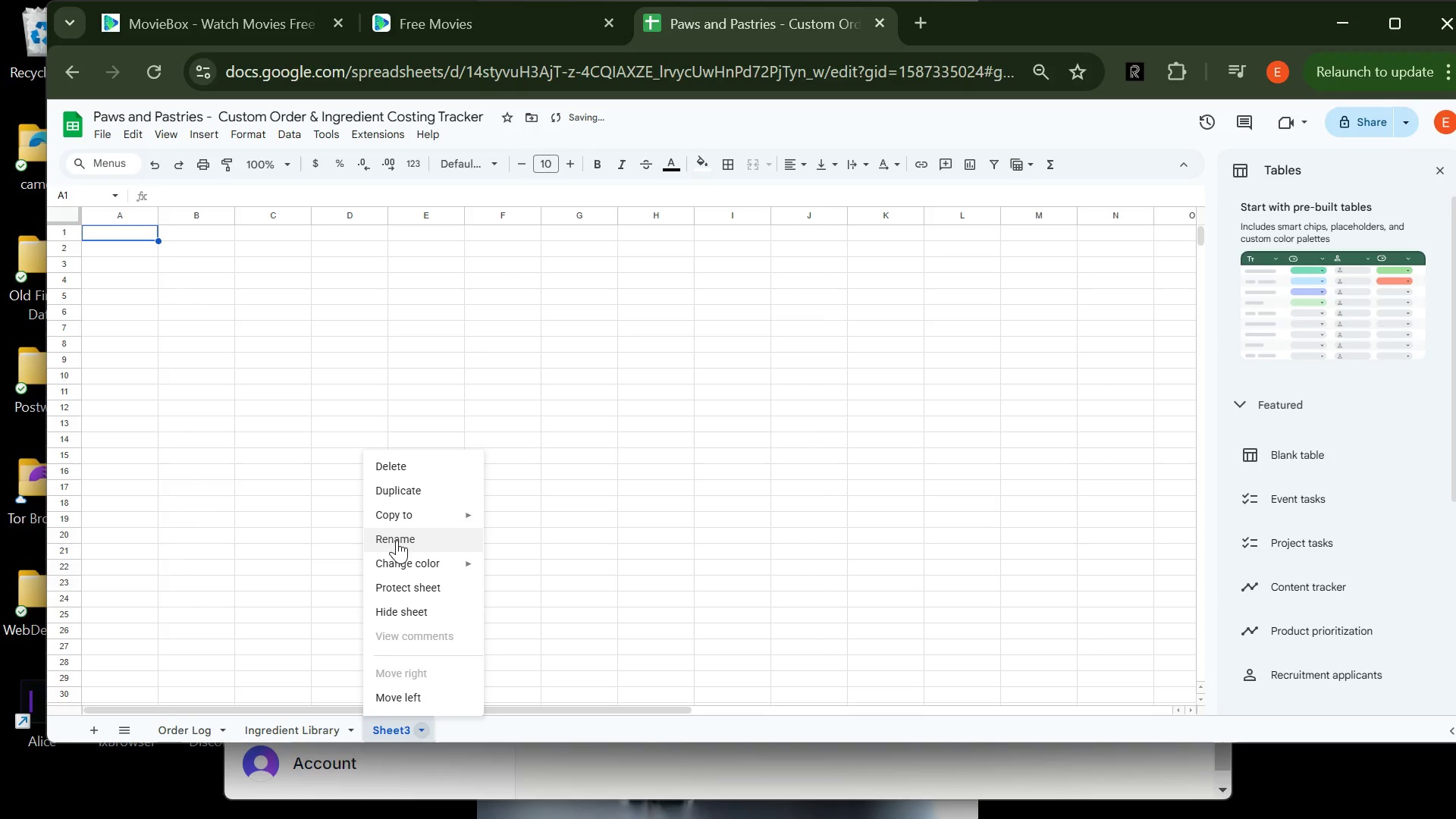 
left_click([397, 540])
 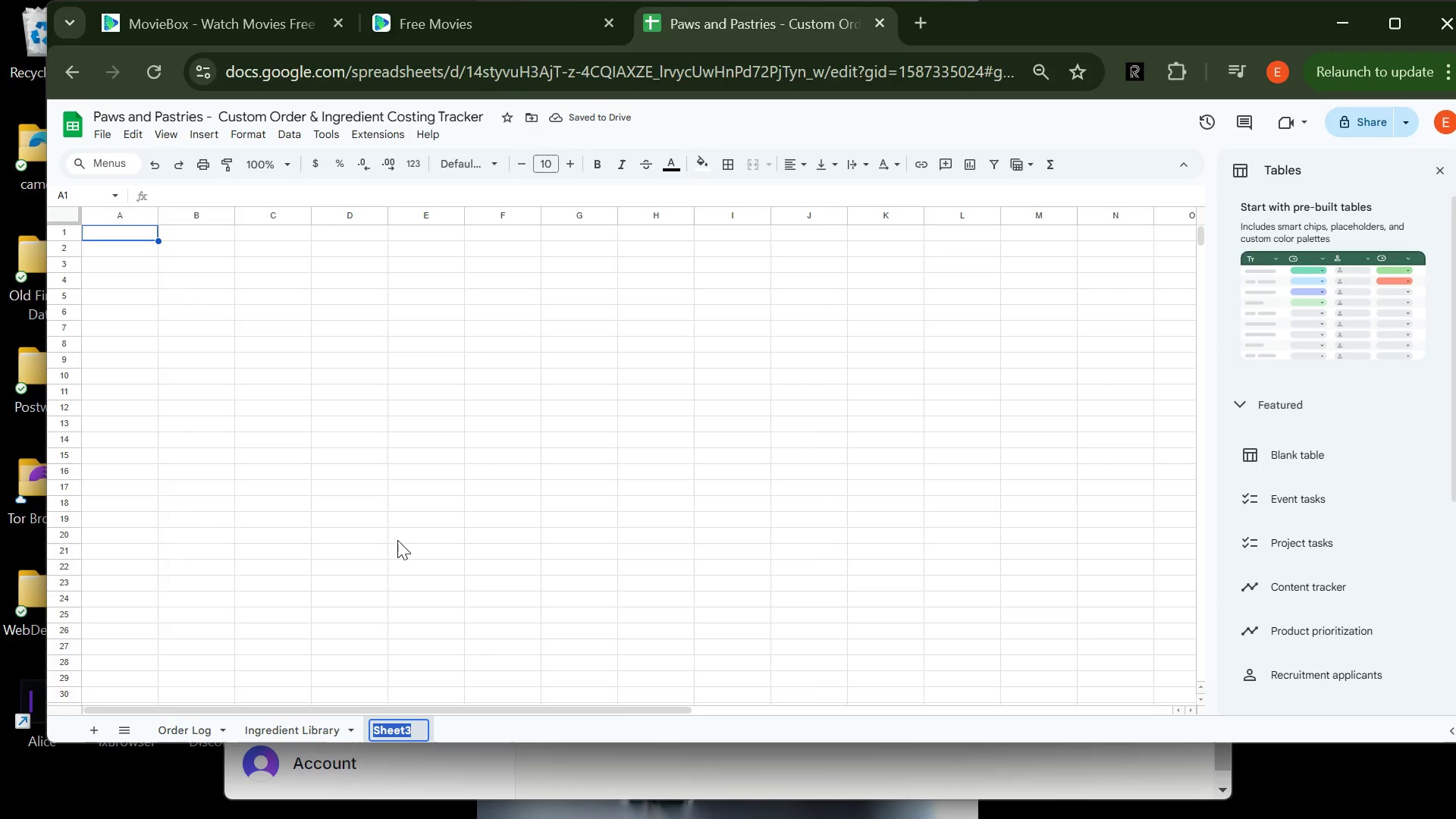 
type(Order Calculator)
 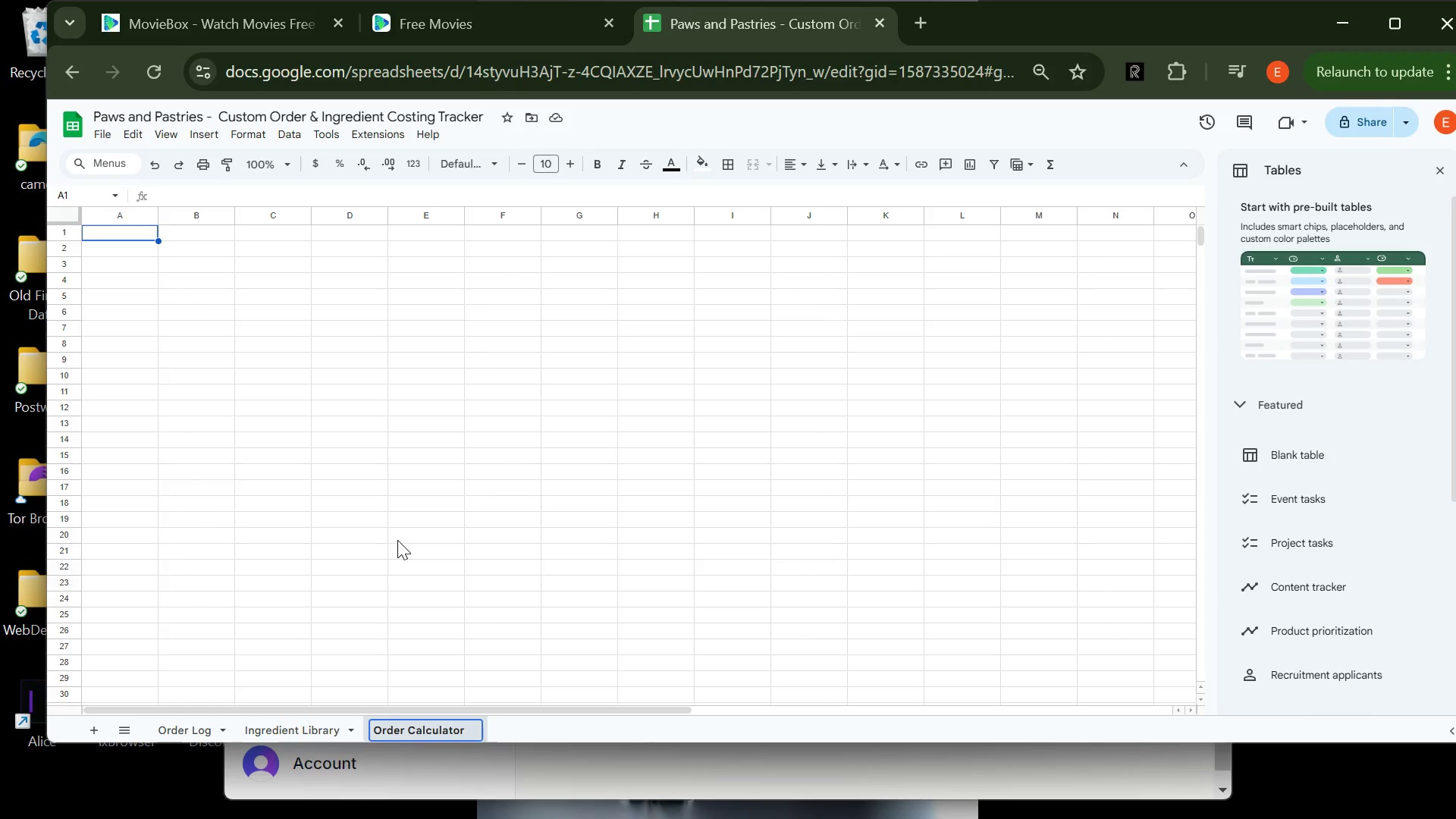 
key(Enter)
 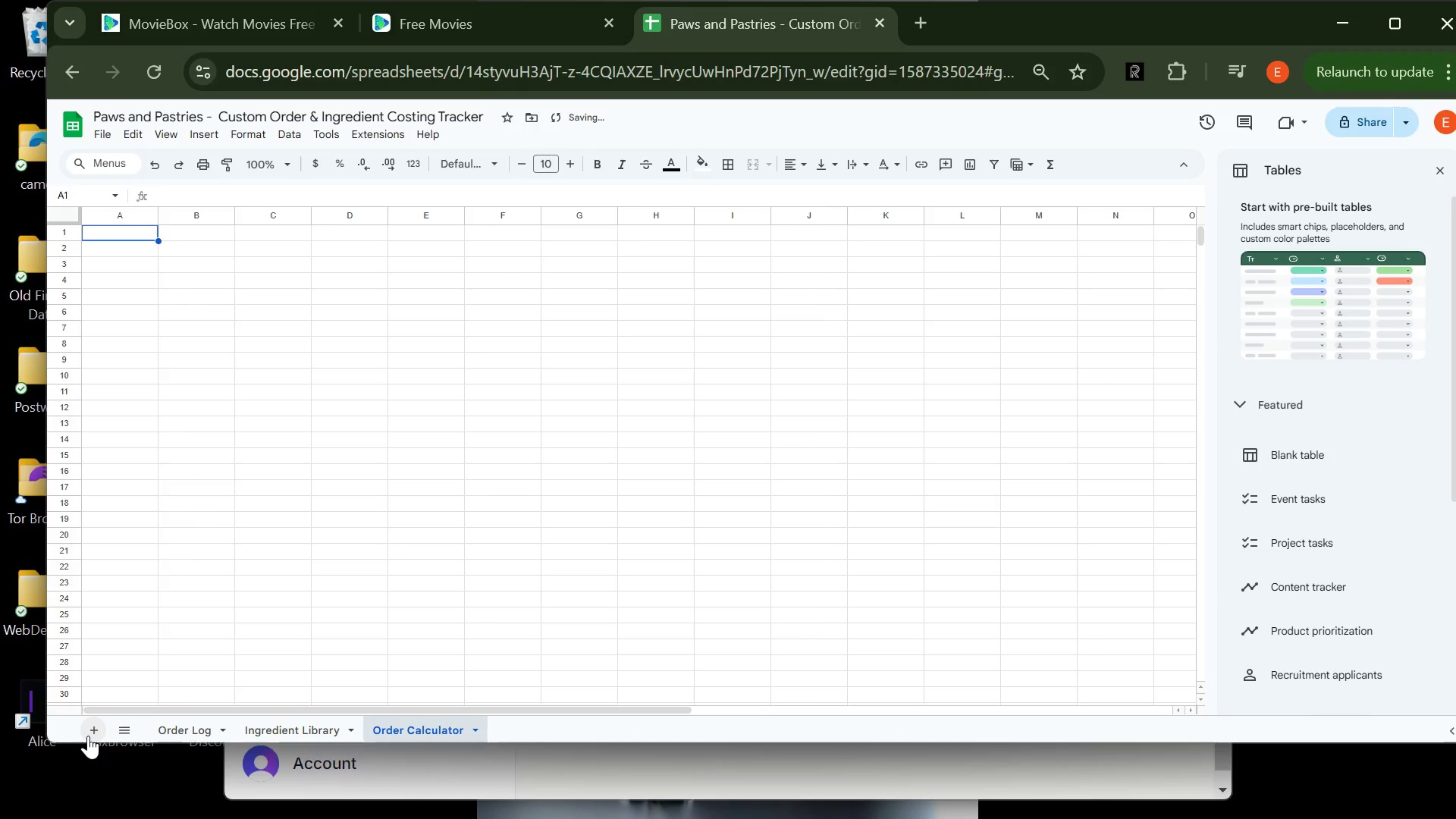 
left_click([88, 731])
 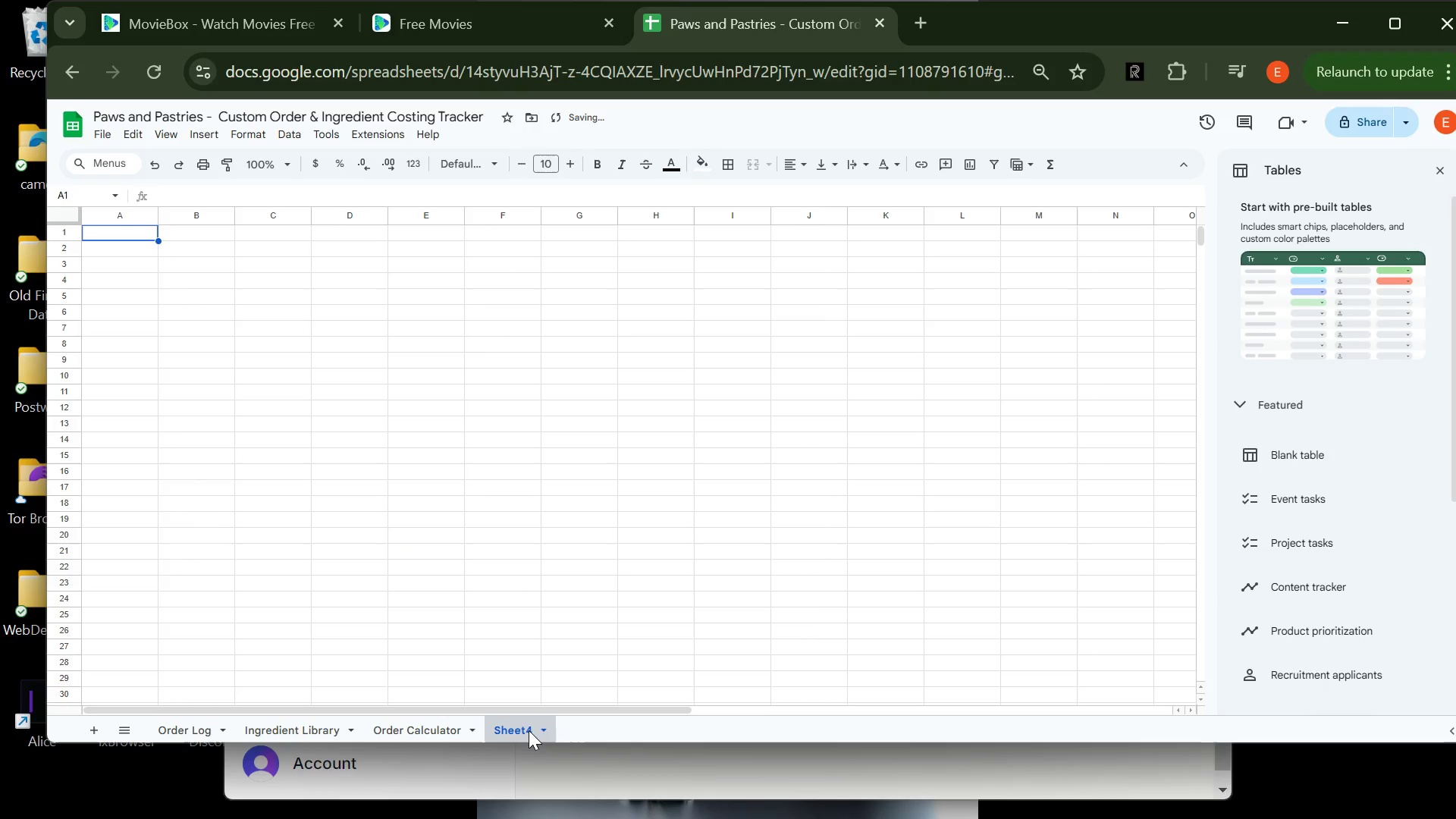 
right_click([511, 730])
 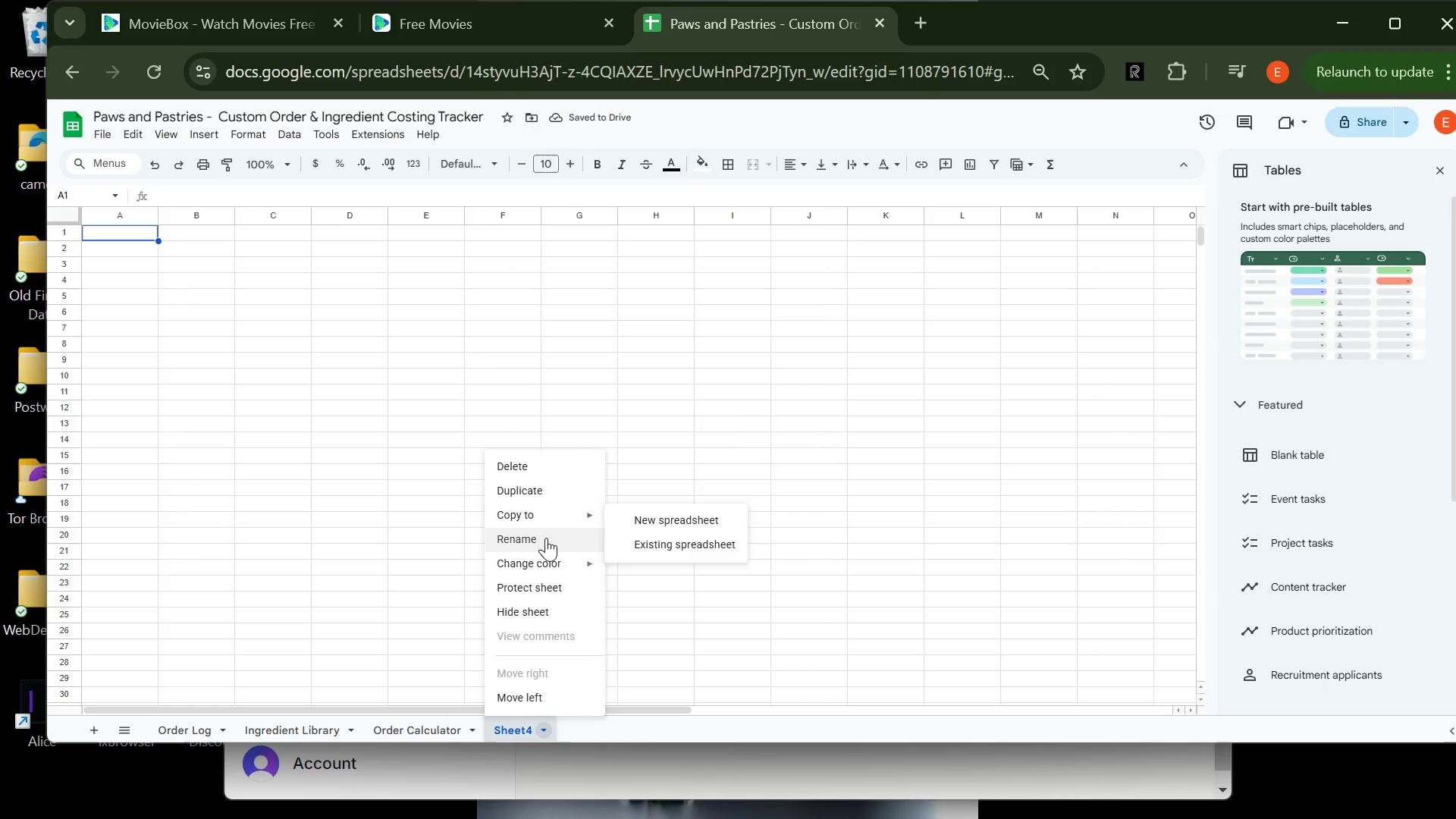 
left_click([547, 538])
 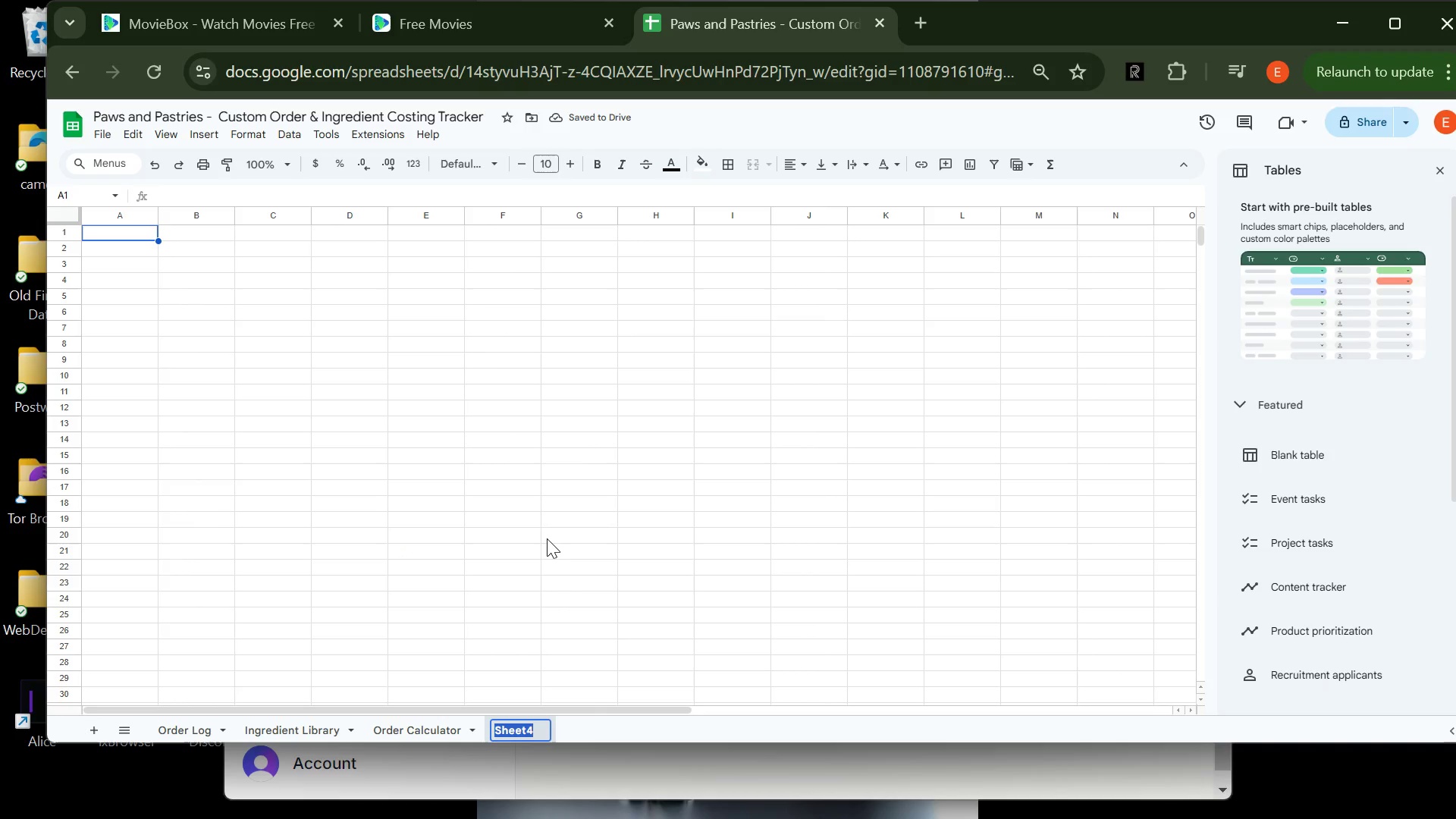 
type(Dashboard)
 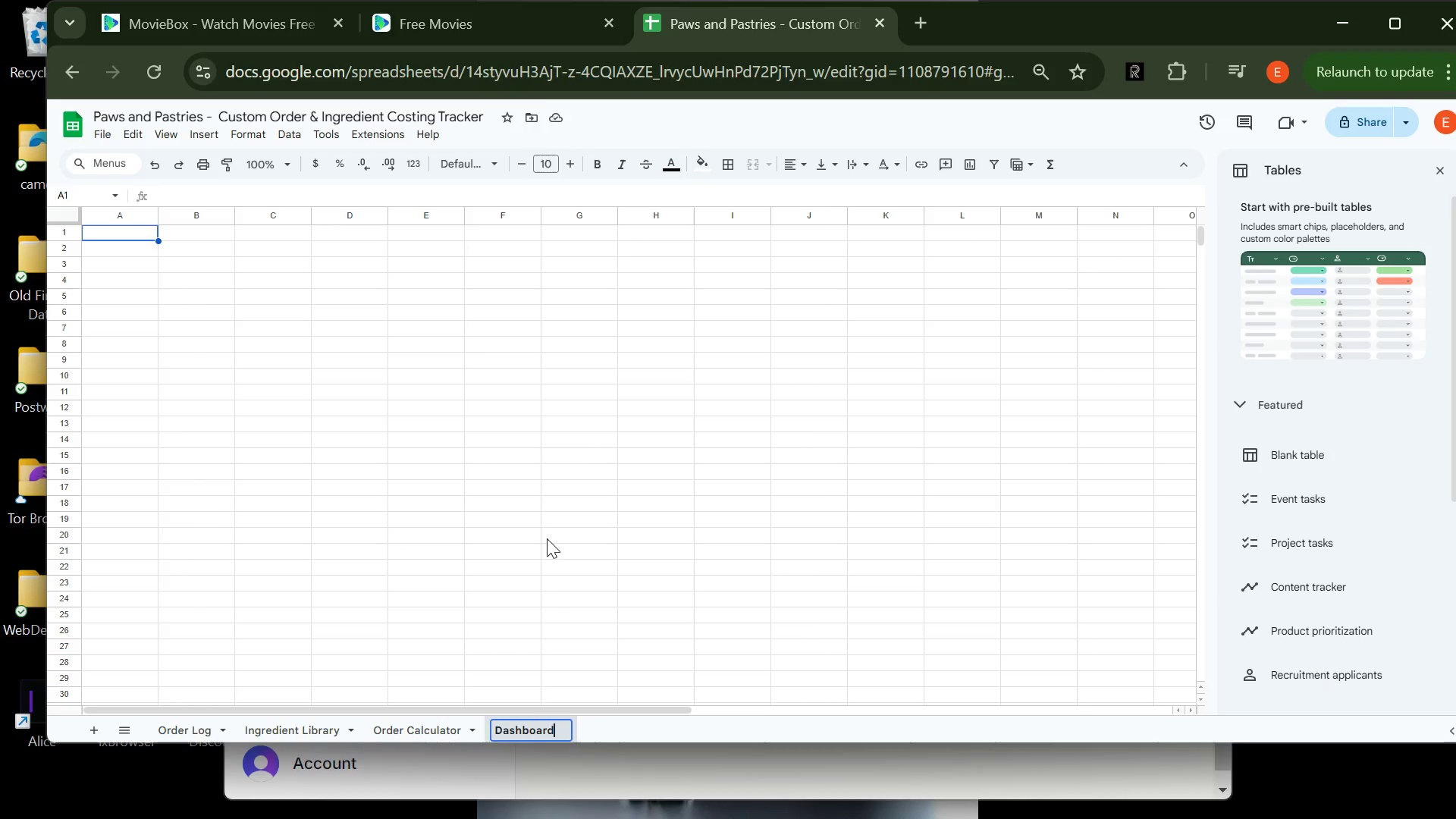 
key(Enter)
 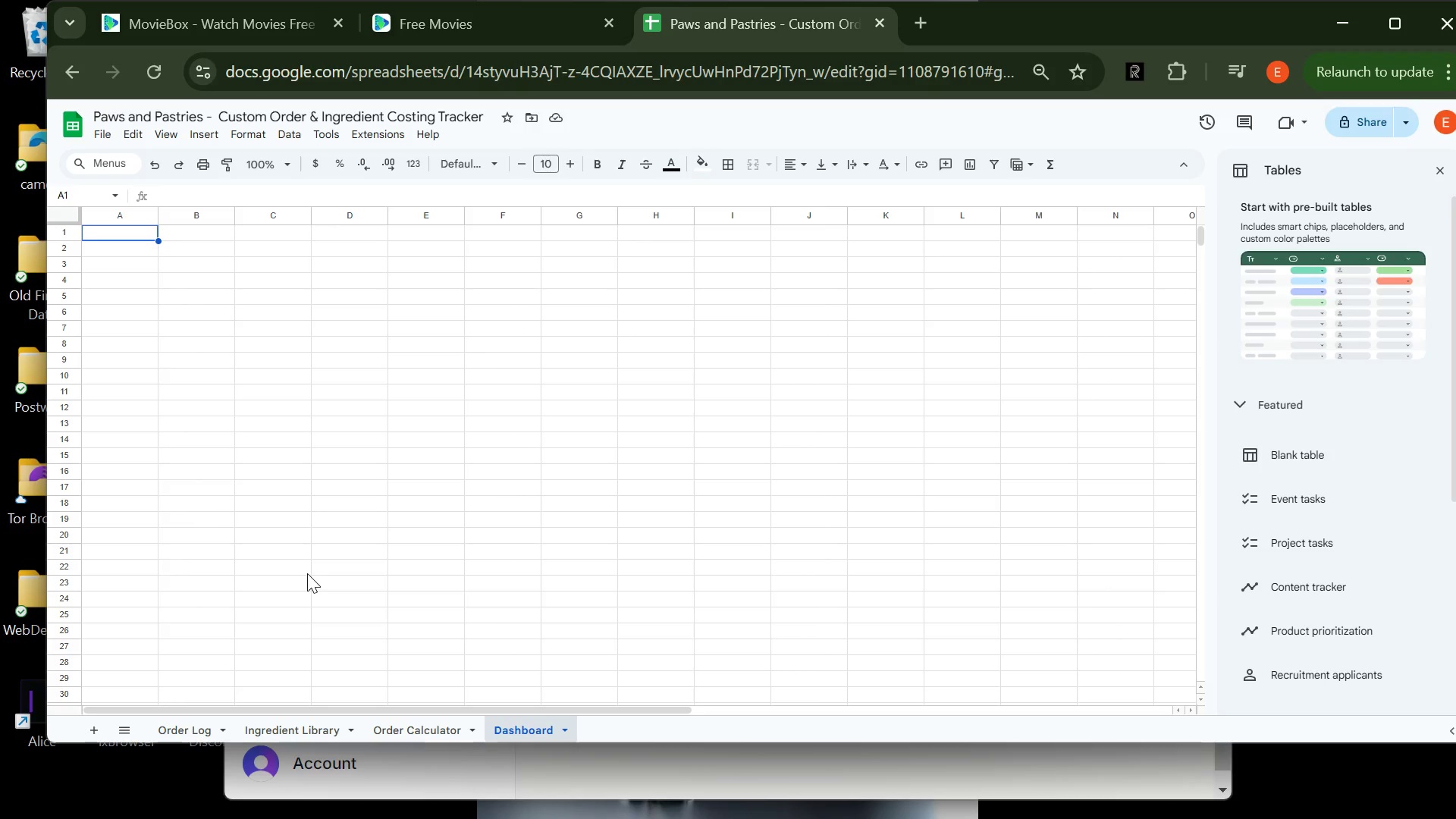 
wait(13.89)
 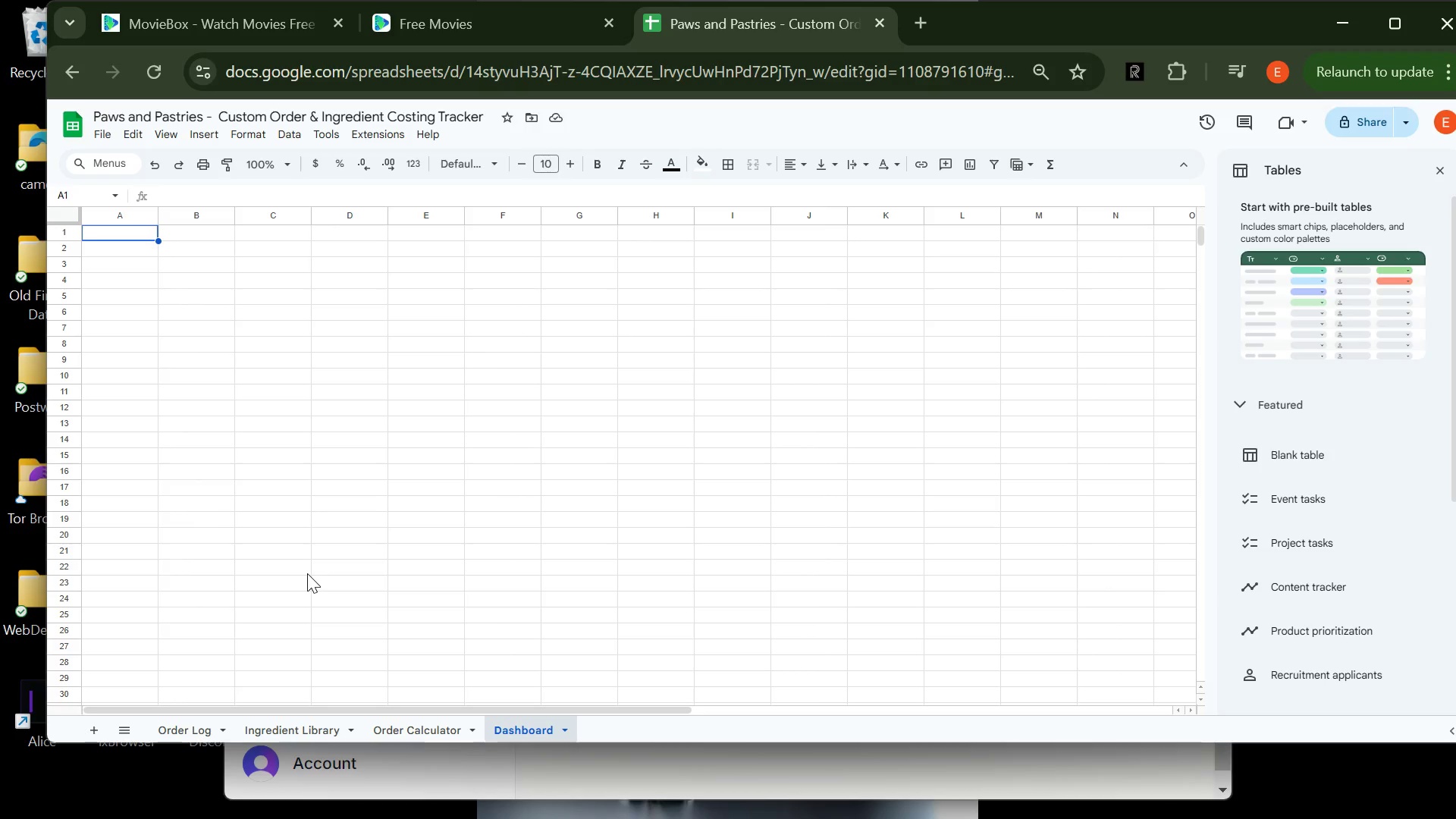 
left_click([293, 733])
 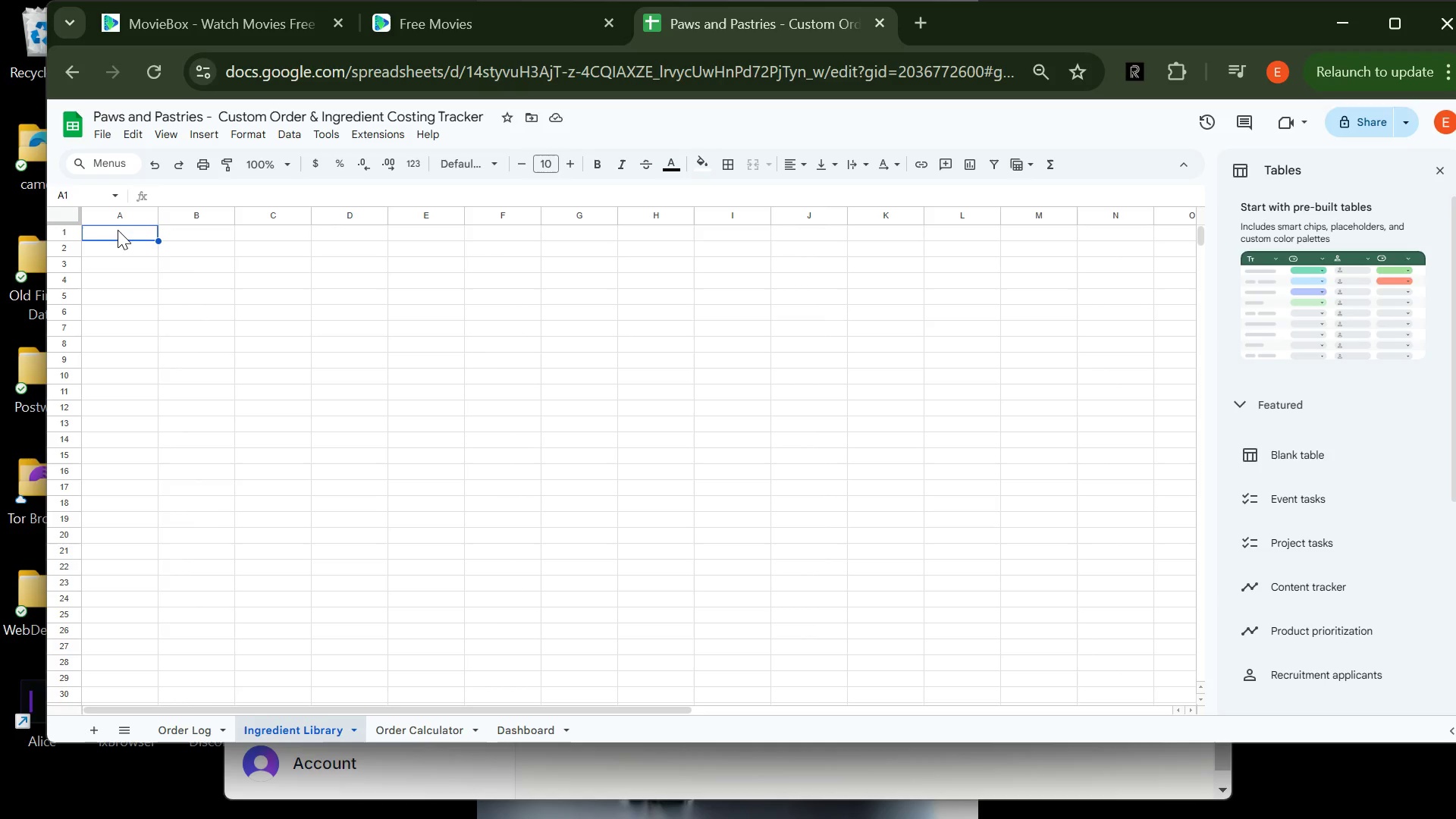 
type(aws & asti)
key(Backspace)
type(ries - Ingredient Library )
 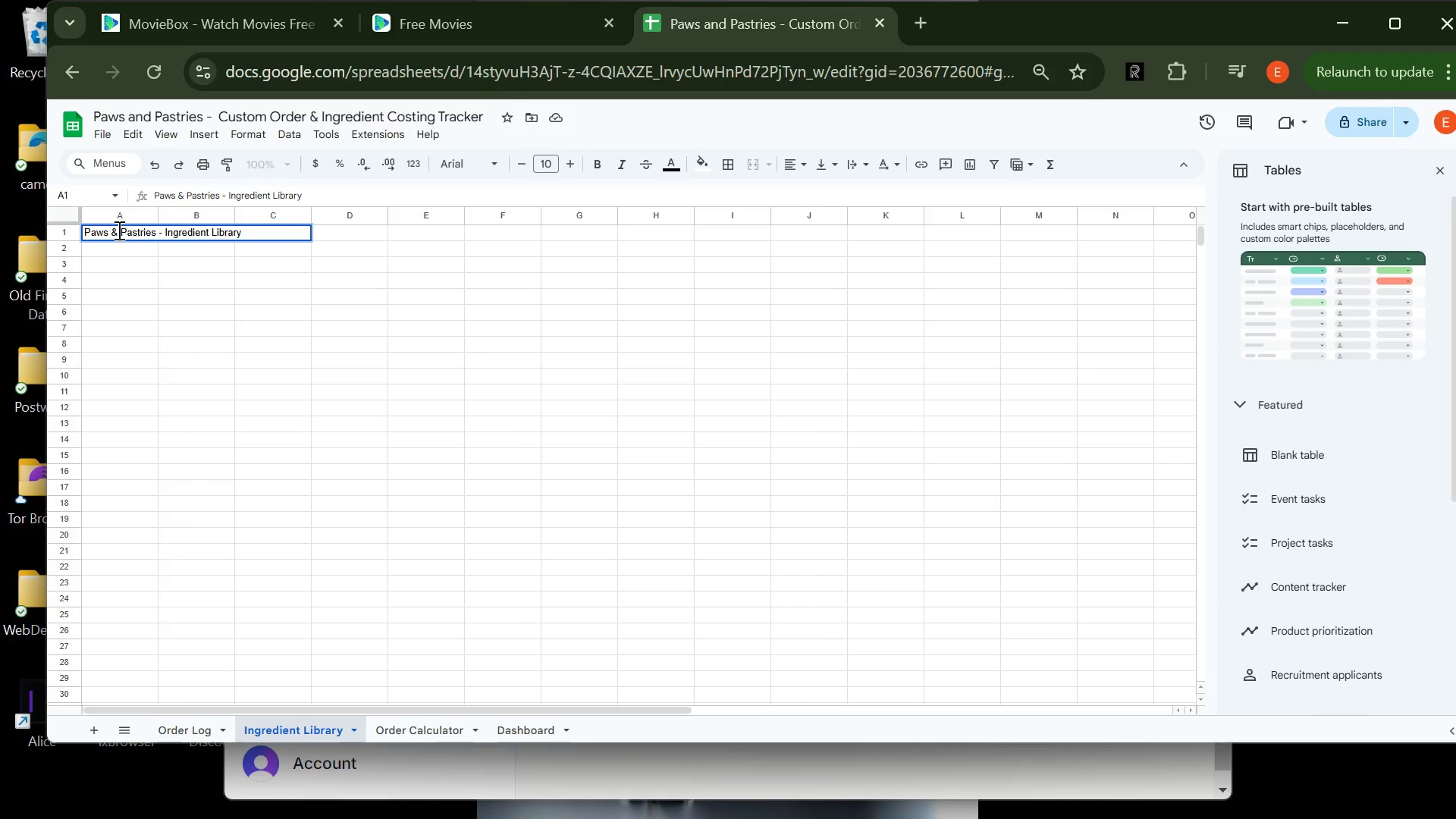 
hold_key(key=P, duration=5.09)
 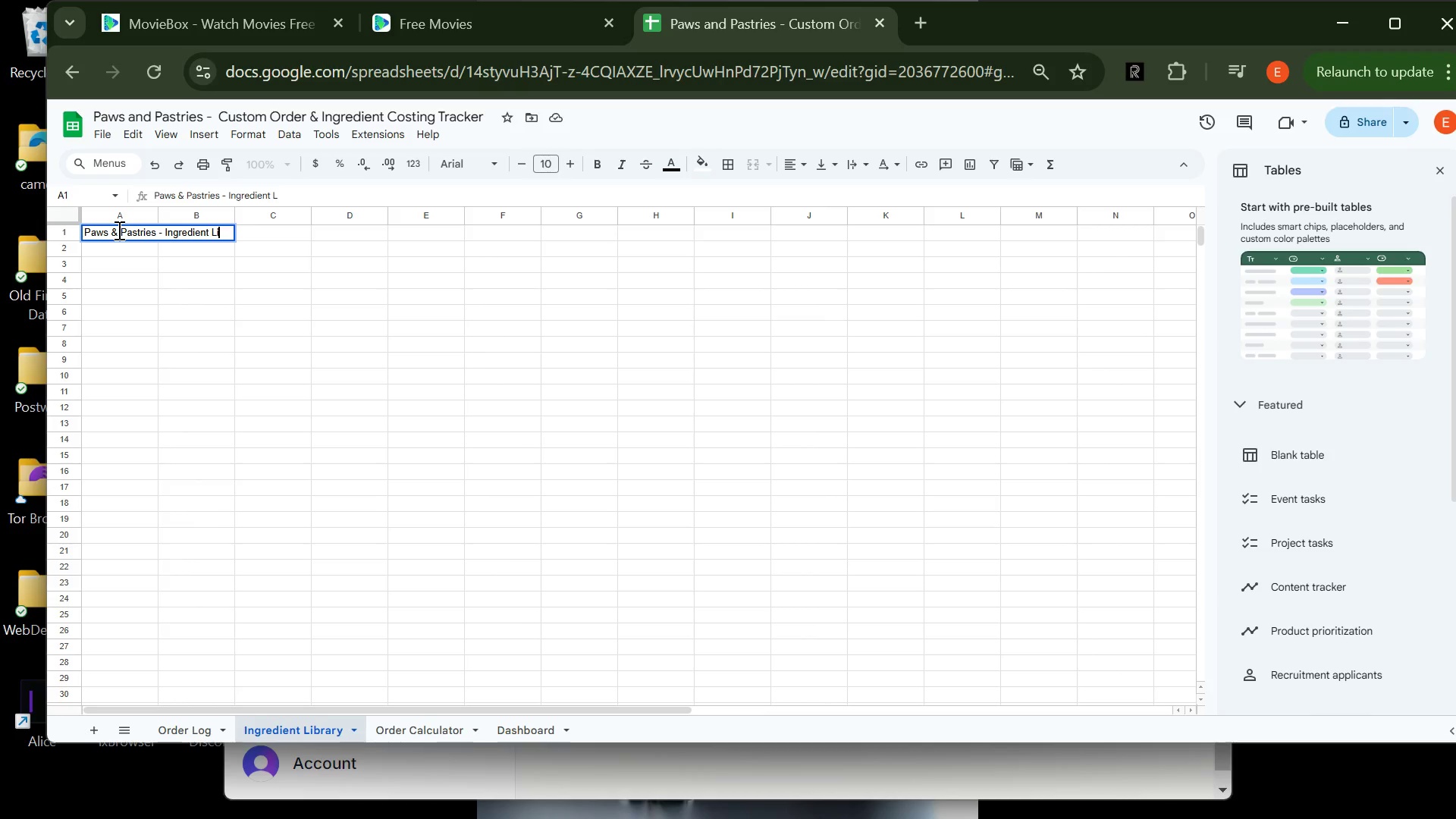 
wait(21.17)
 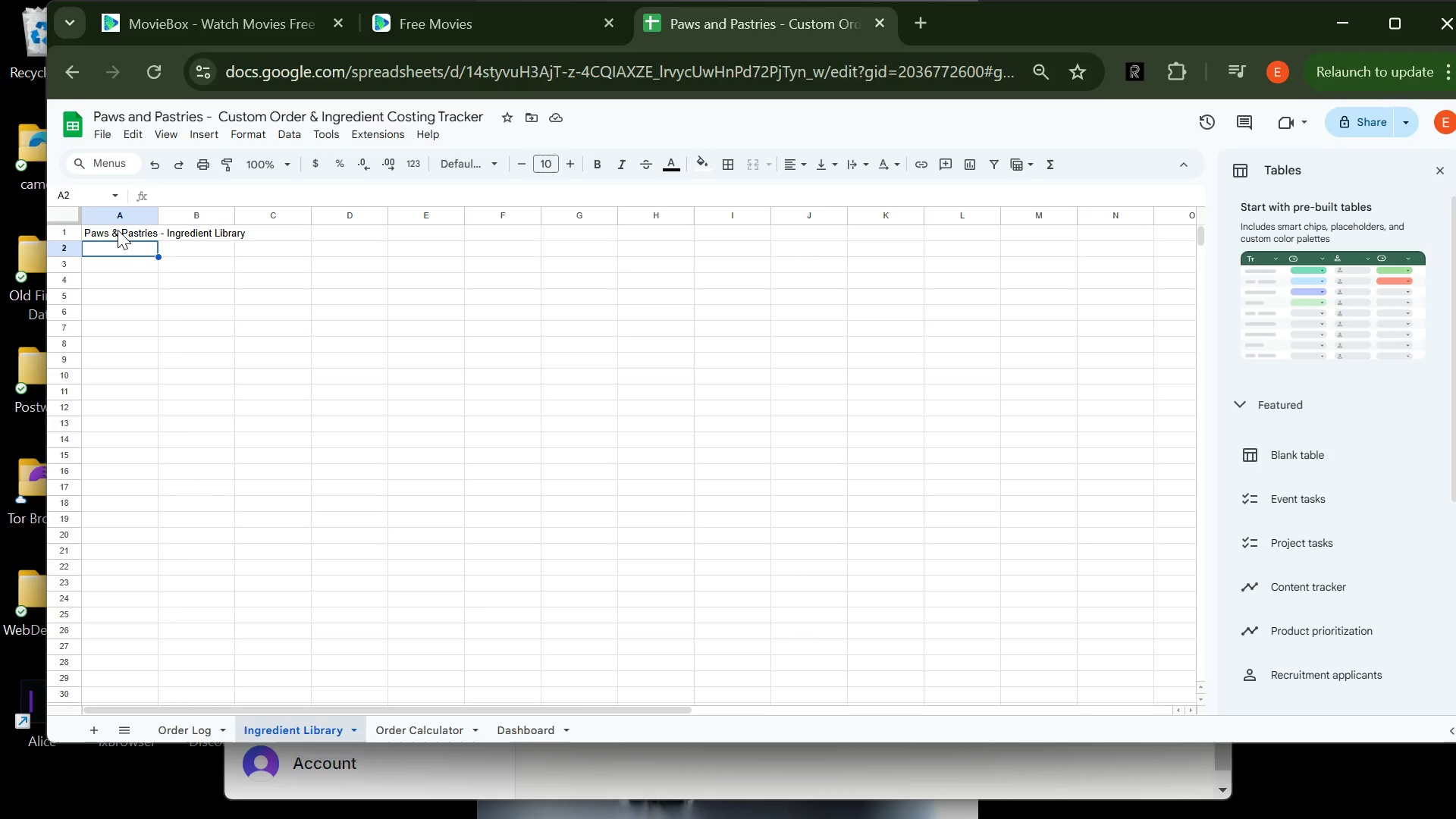 
type(Current market prices captured from public retail sites.)
 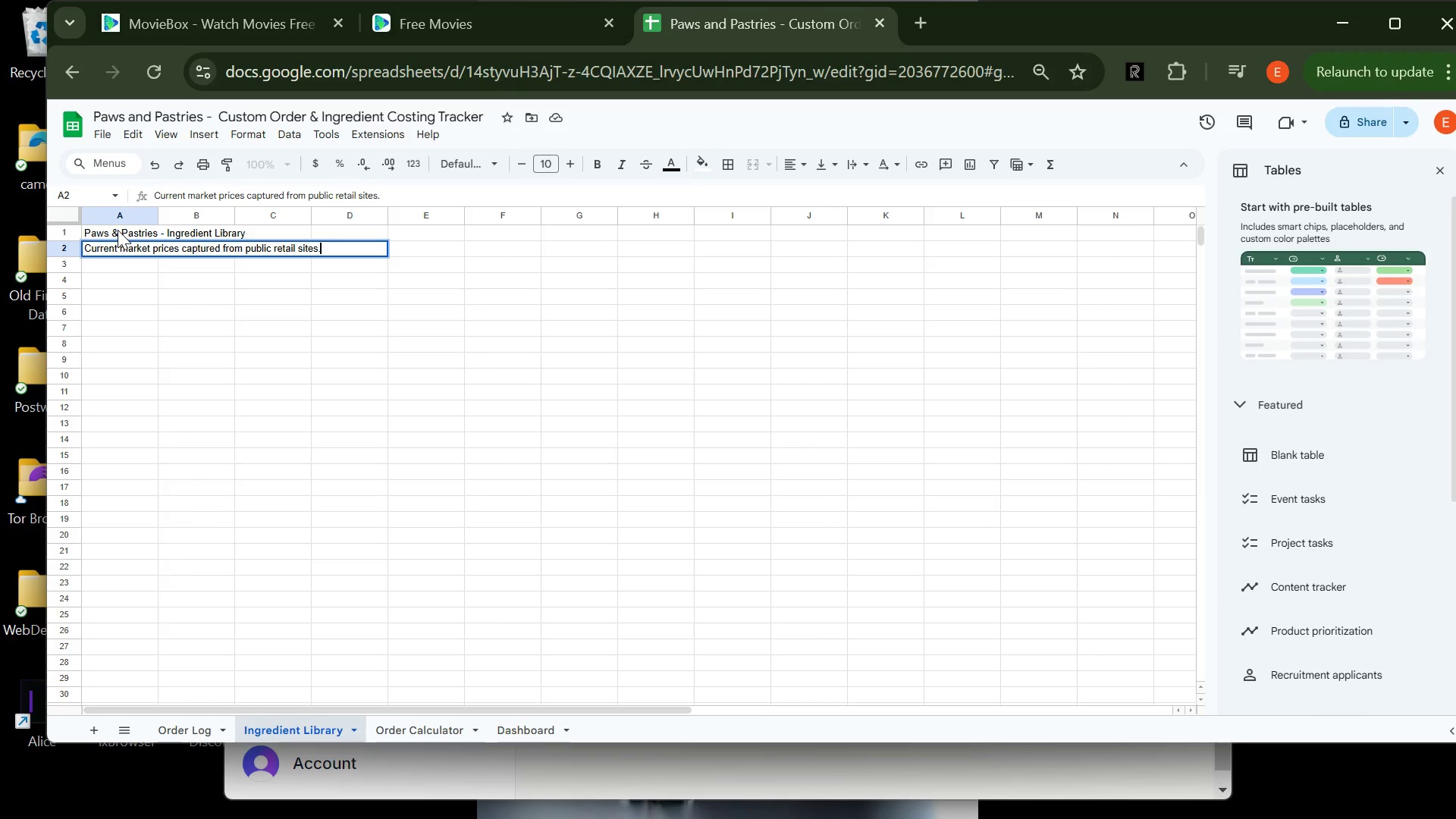 
key(ArrowDown)
 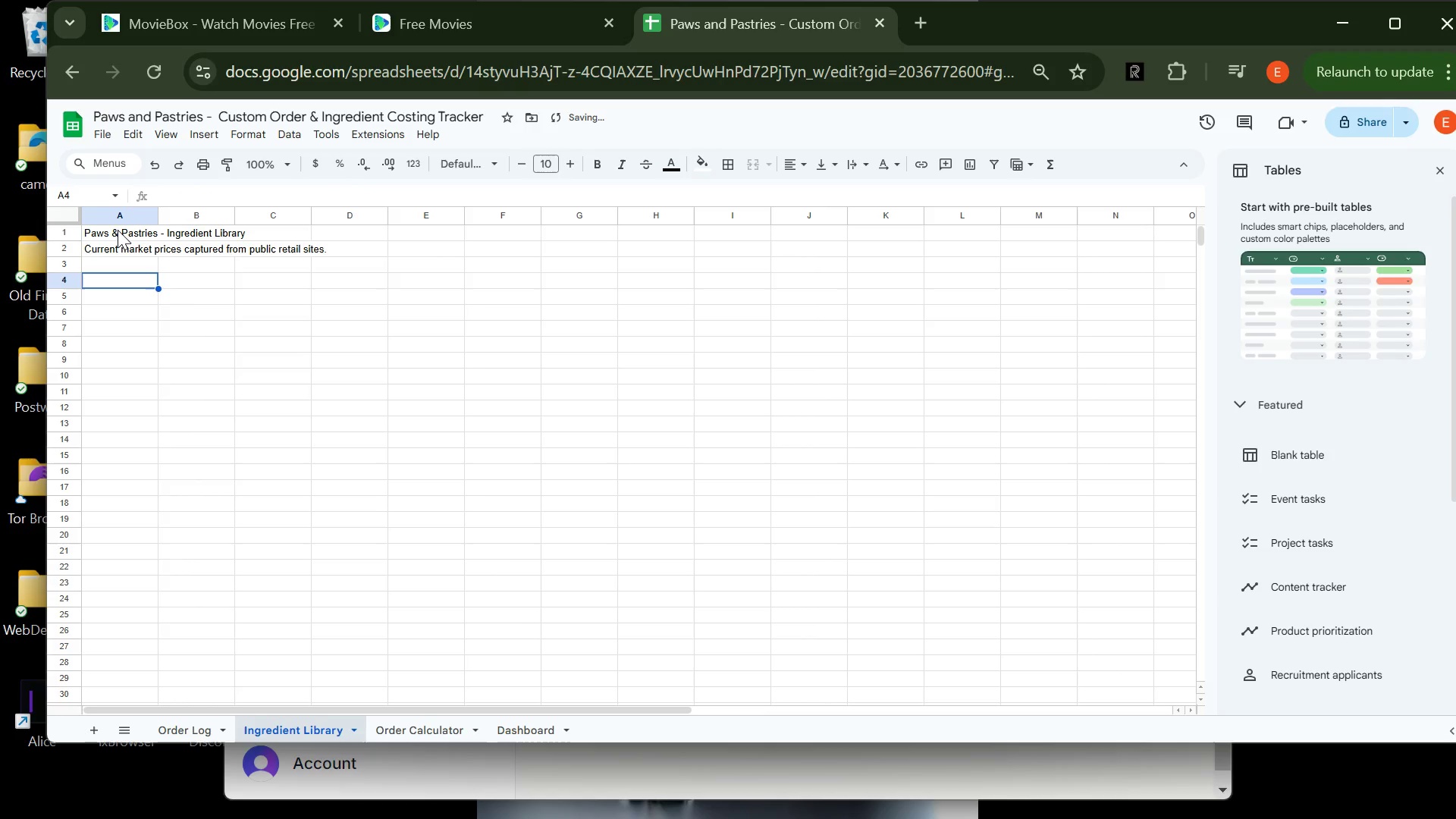 
key(ArrowDown)
 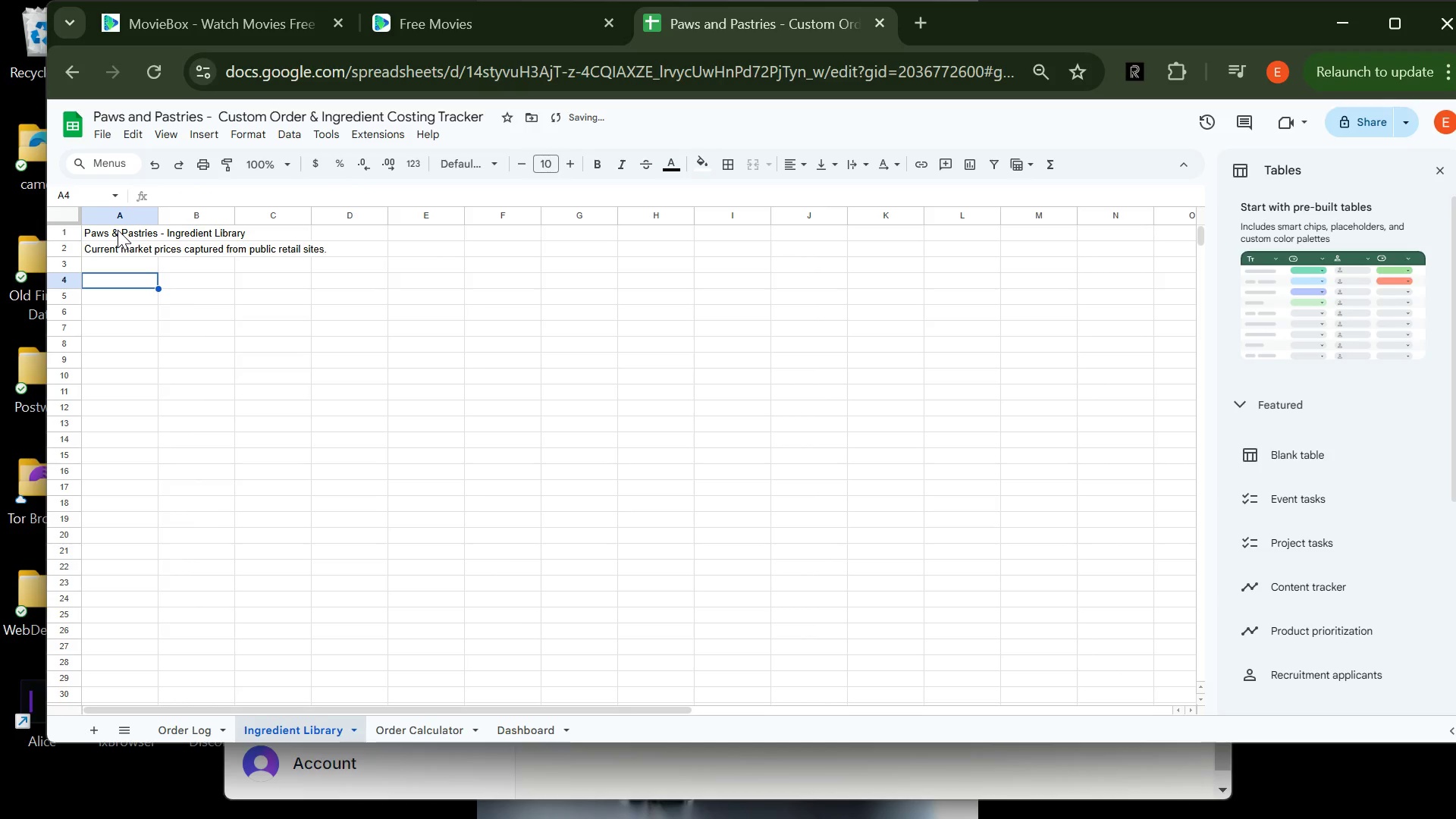 
type(Ingredient)
key(Tab)
type(Category)
key(Tab)
type(rECIPE uNIT)
key(Tab)
type(rETAILS)
key(Backspace)
type( pACK )
key(Backspace)
type(D)
key(Backspace)
type( dESCRIPTION)
key(Tab)
type(pACK sIZE ( rE)
key(Backspace)
key(Backspace)
type(recipe)
key(Backspace)
key(Backspace)
key(Backspace)
key(Backspace)
key(Backspace)
key(Backspace)
type(RECIPE UNITS))
key(Tab)
type(Retail Price ($))
key(Tab)
type(Unit V)
key(Backspace)
type(Cost ($/unit))
key(Tab)
type(Source URL)
key(Tab)
 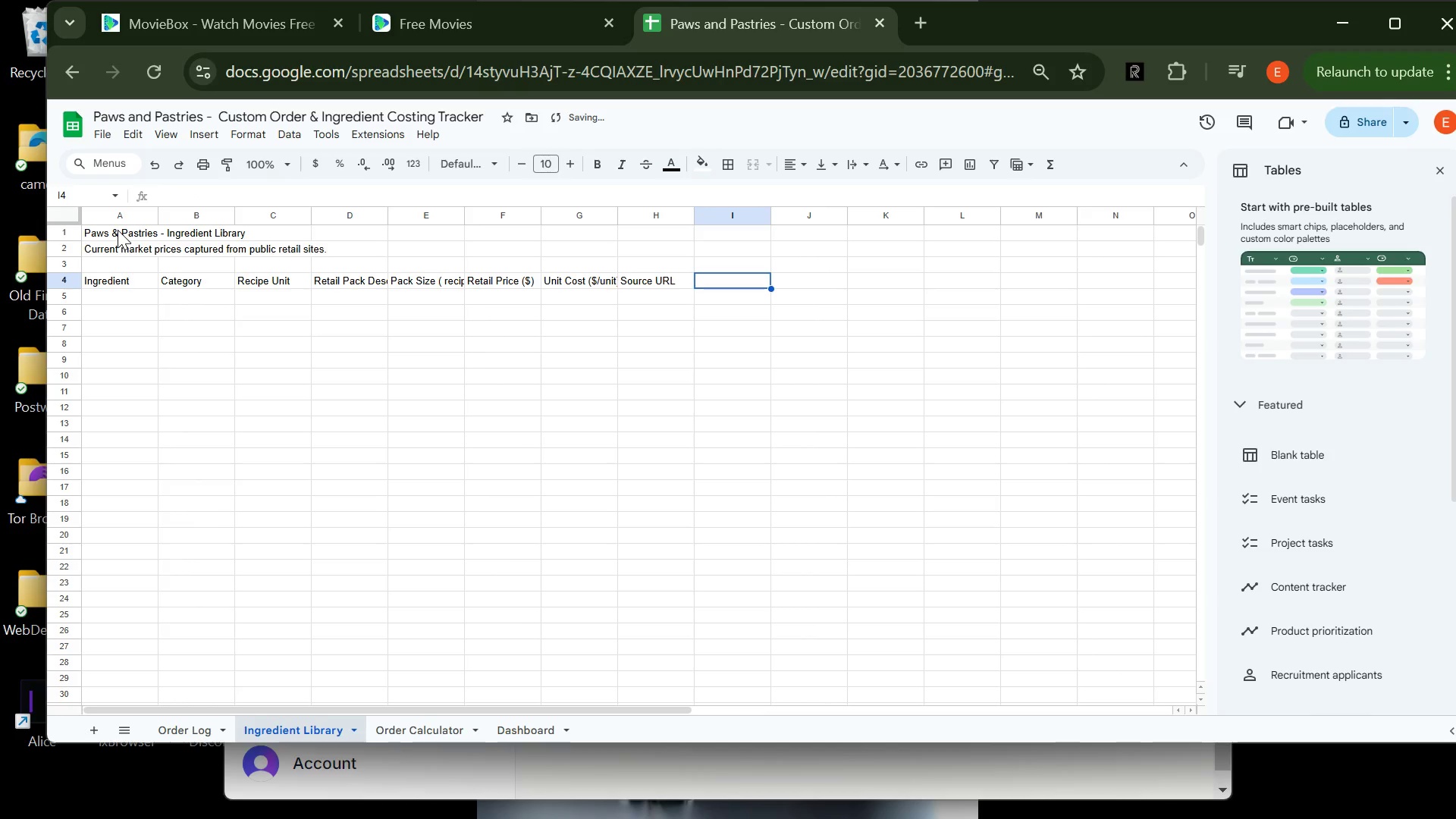 
hold_key(key=CapsLock, duration=0.36)
 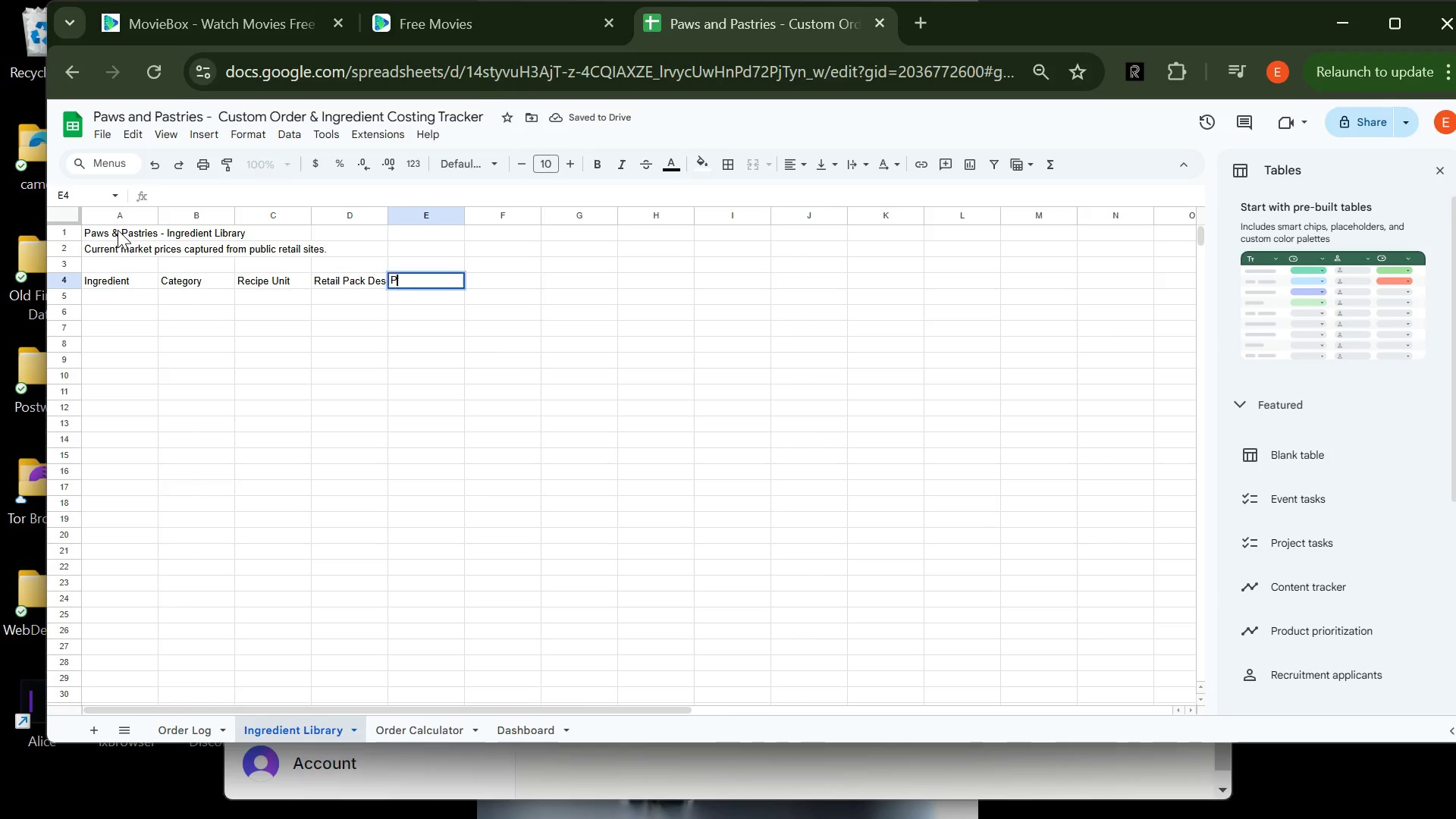 
hold_key(key=CapsLock, duration=0.33)
 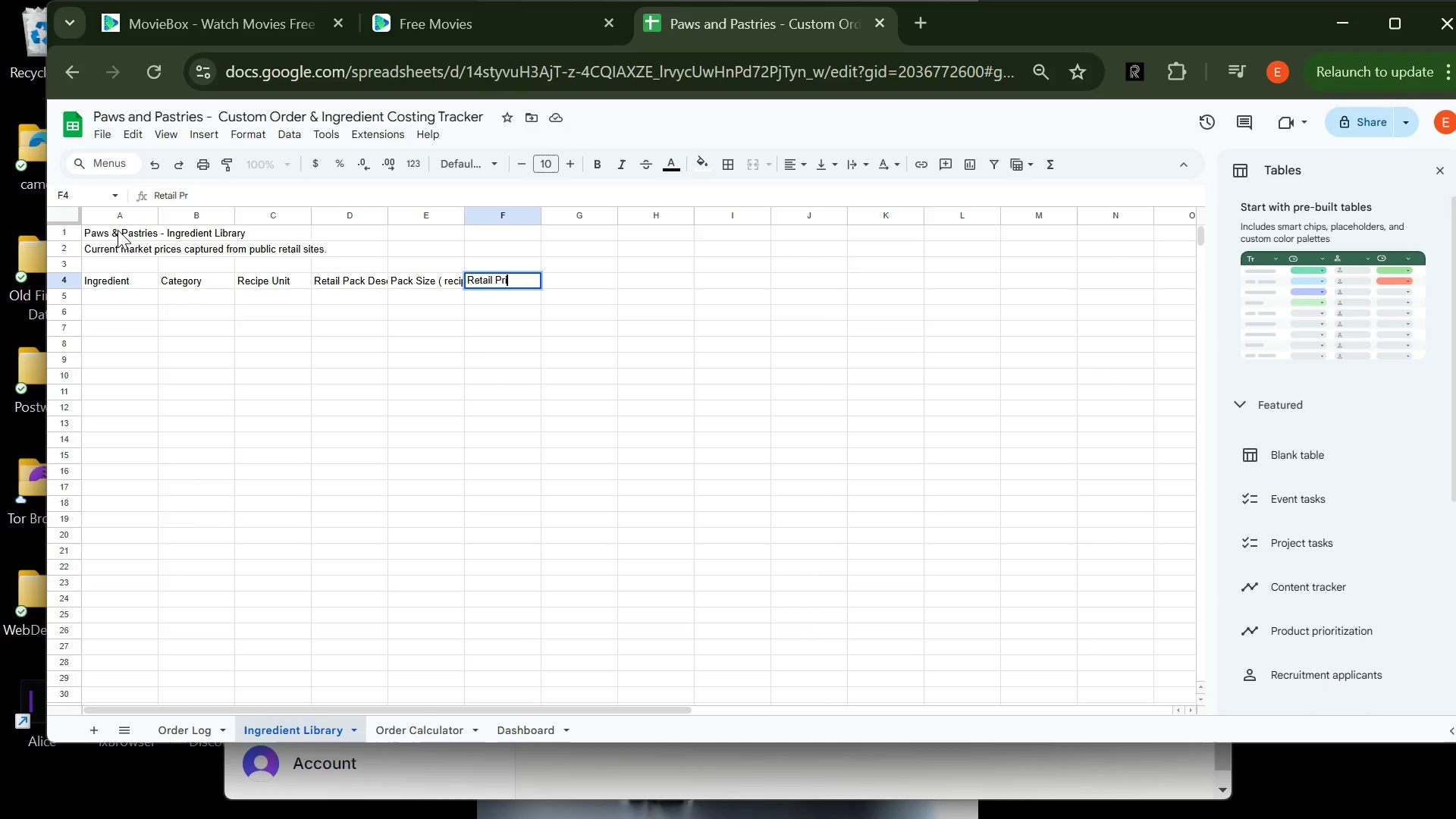 
double_click([618, 211])
 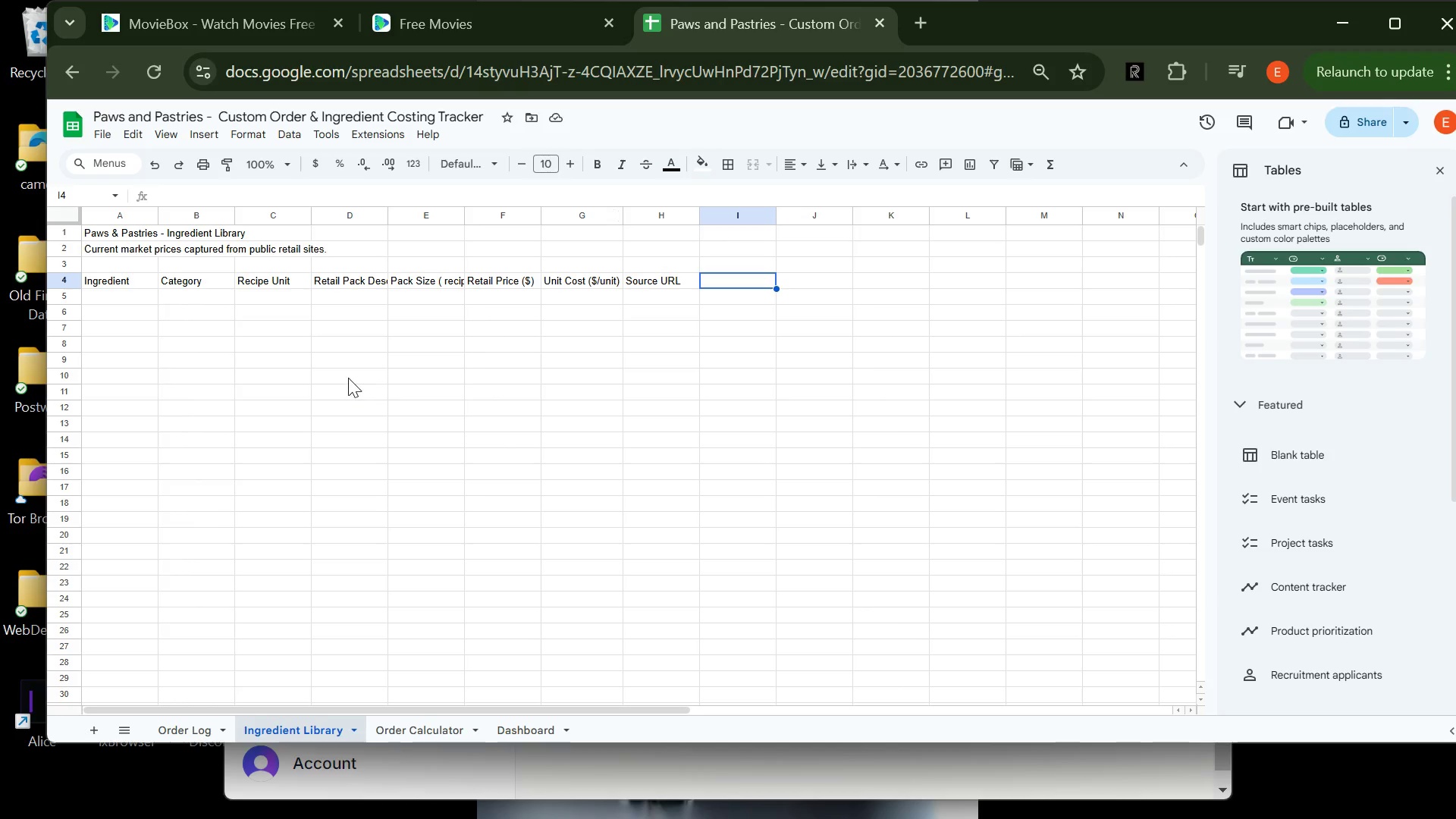 
wait(11.7)
 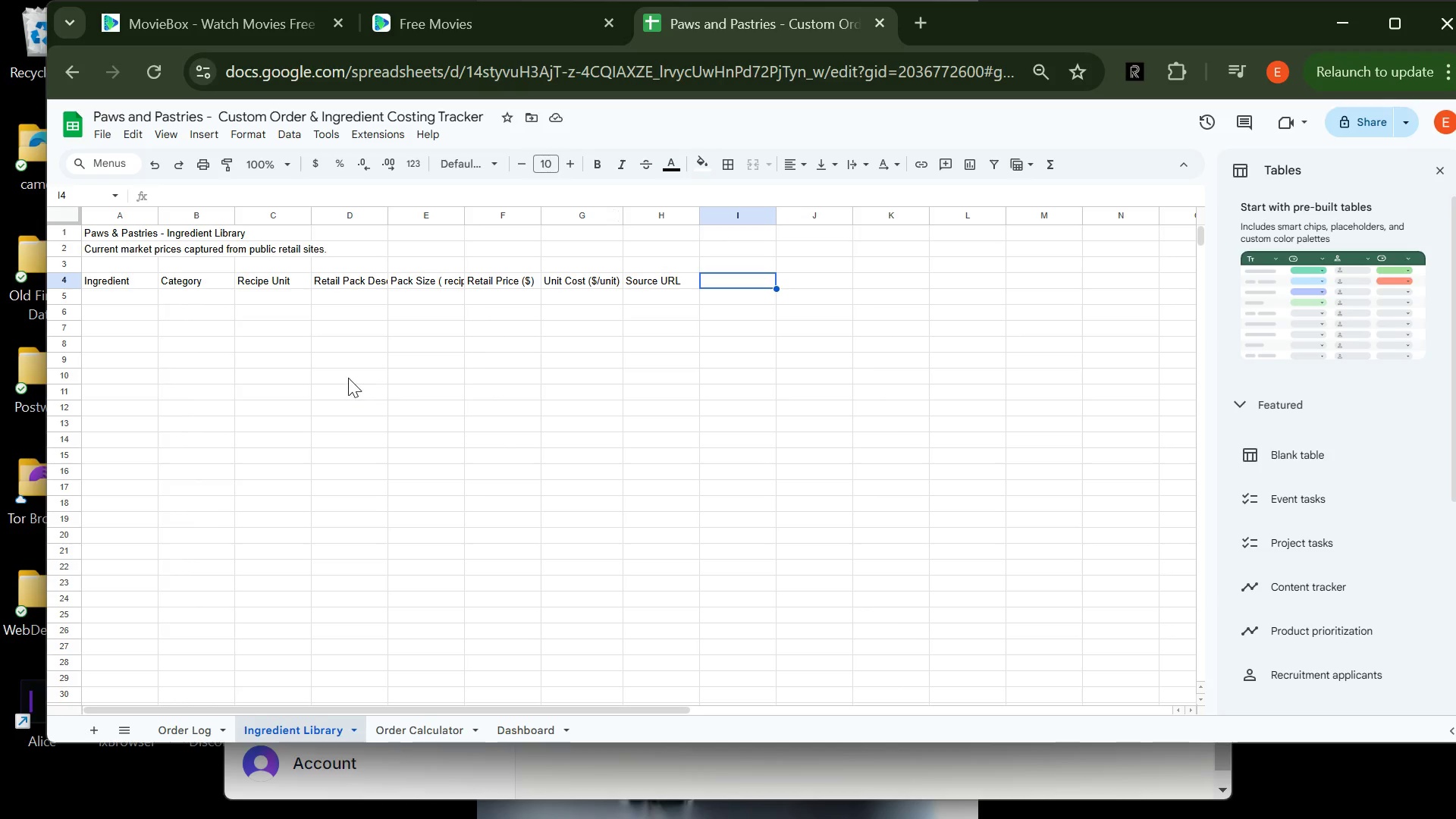 
left_click([111, 280])
 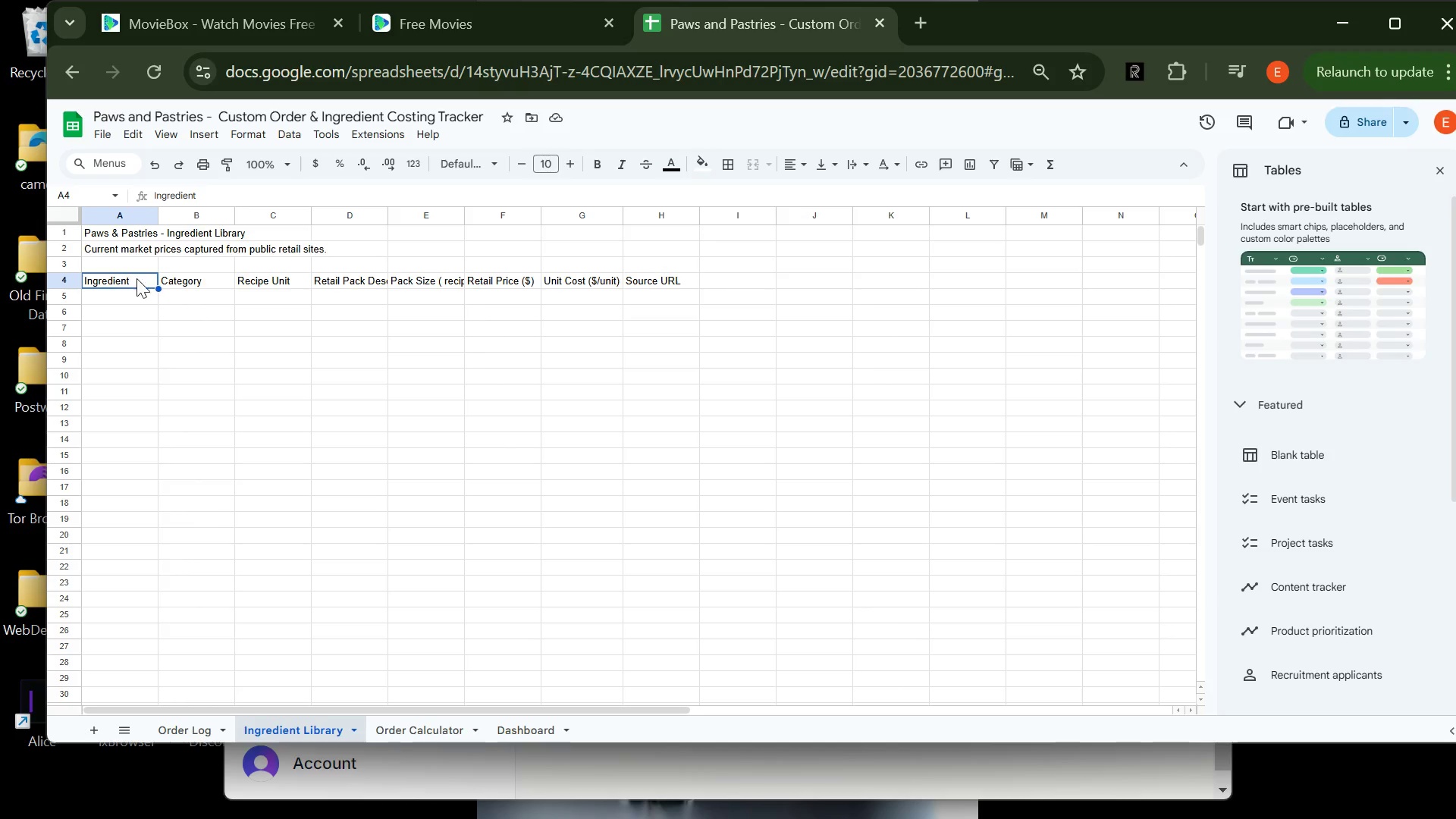 
left_click_drag(start_coordinate=[111, 280], to_coordinate=[676, 281])
 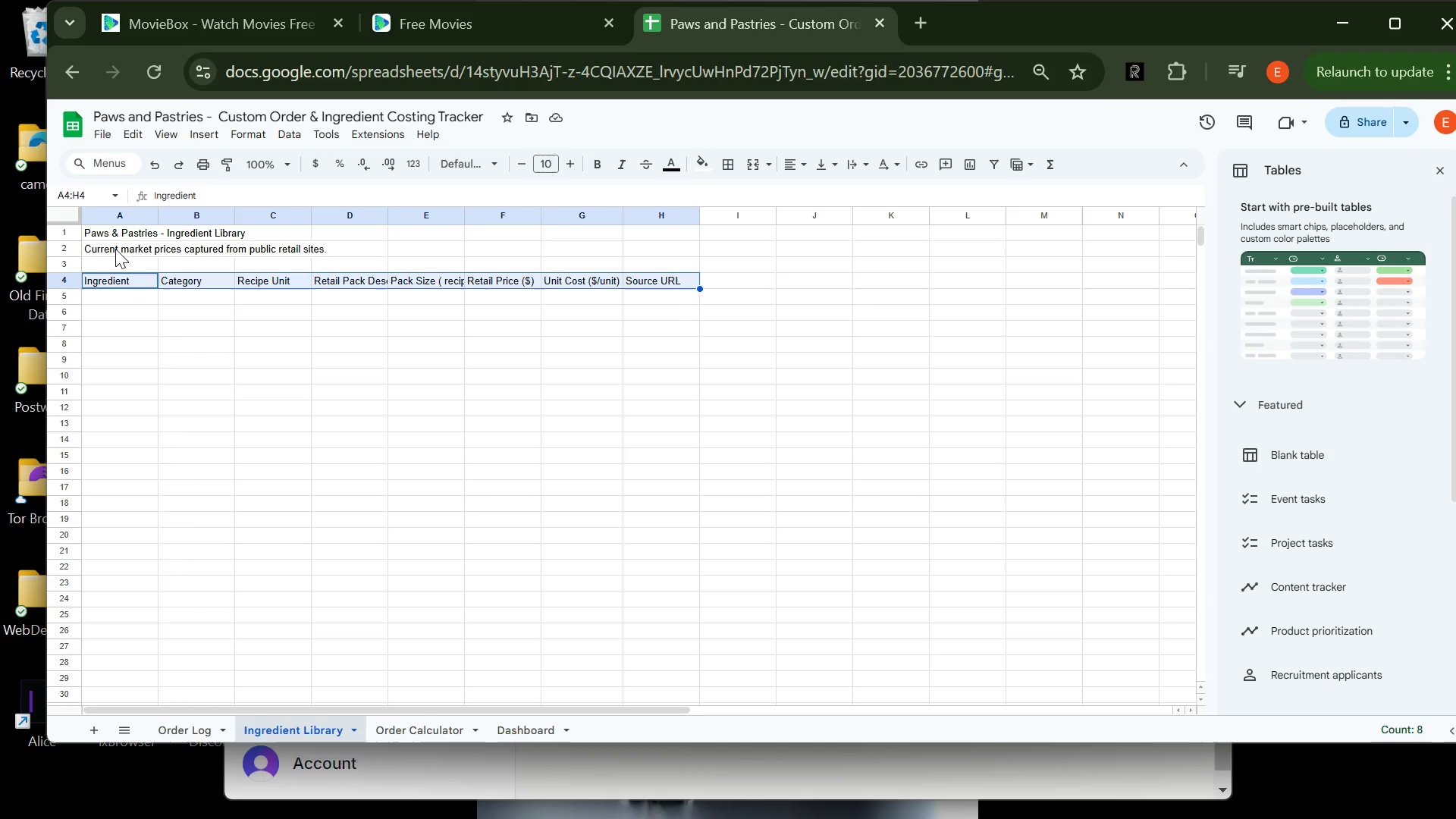 
left_click([115, 230])
 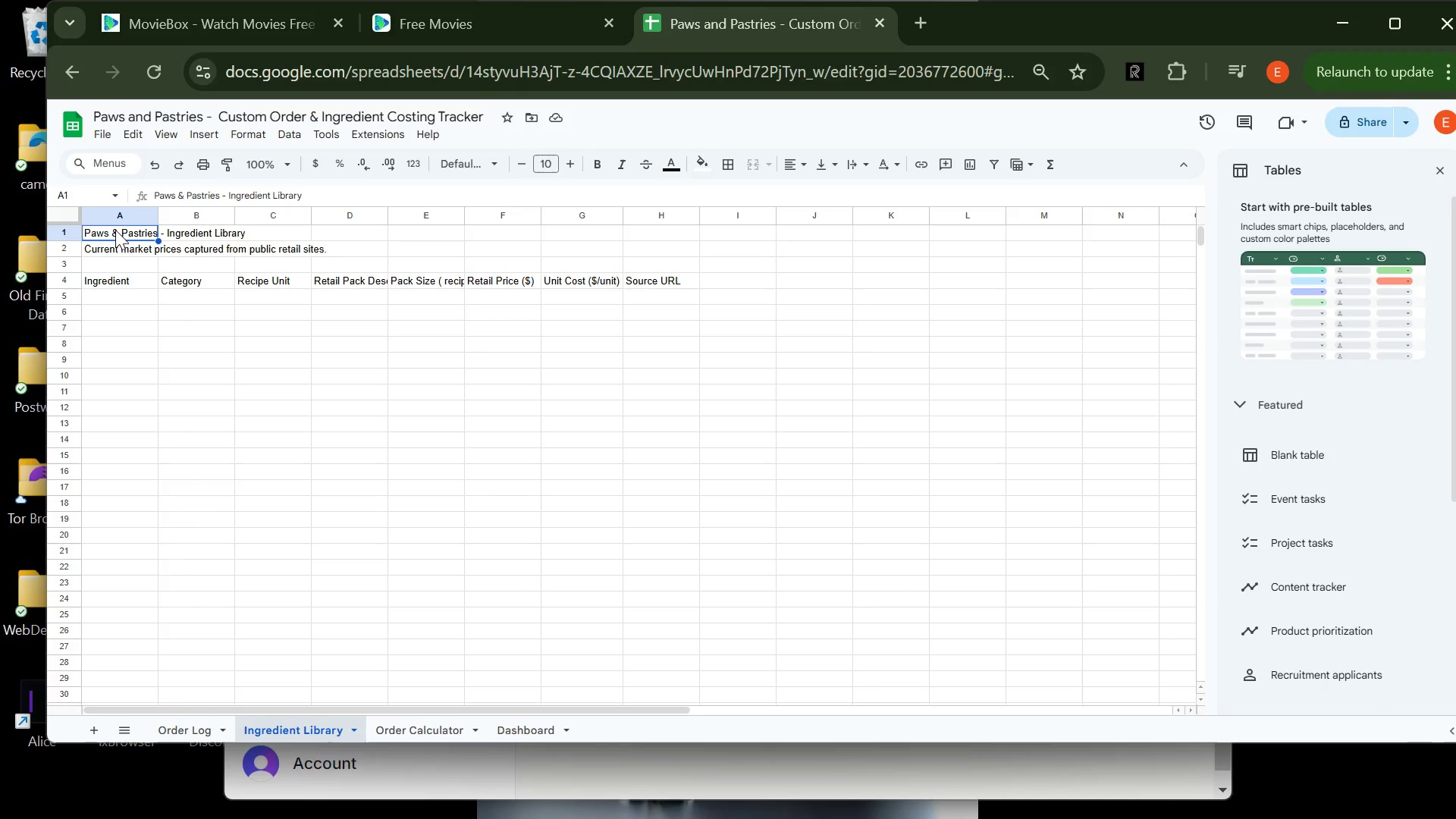 
key(Control+B)
 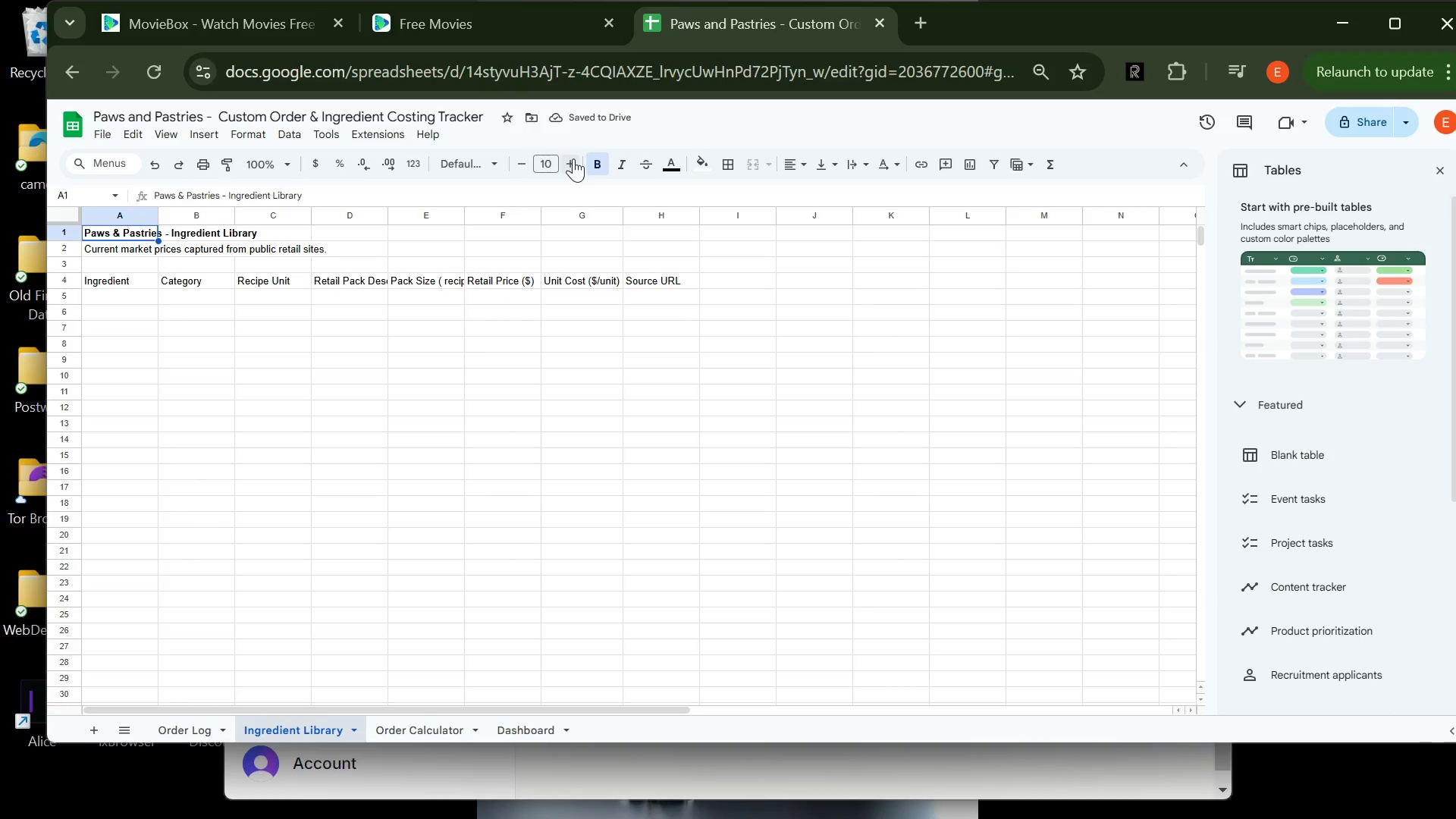 
double_click([572, 163])
 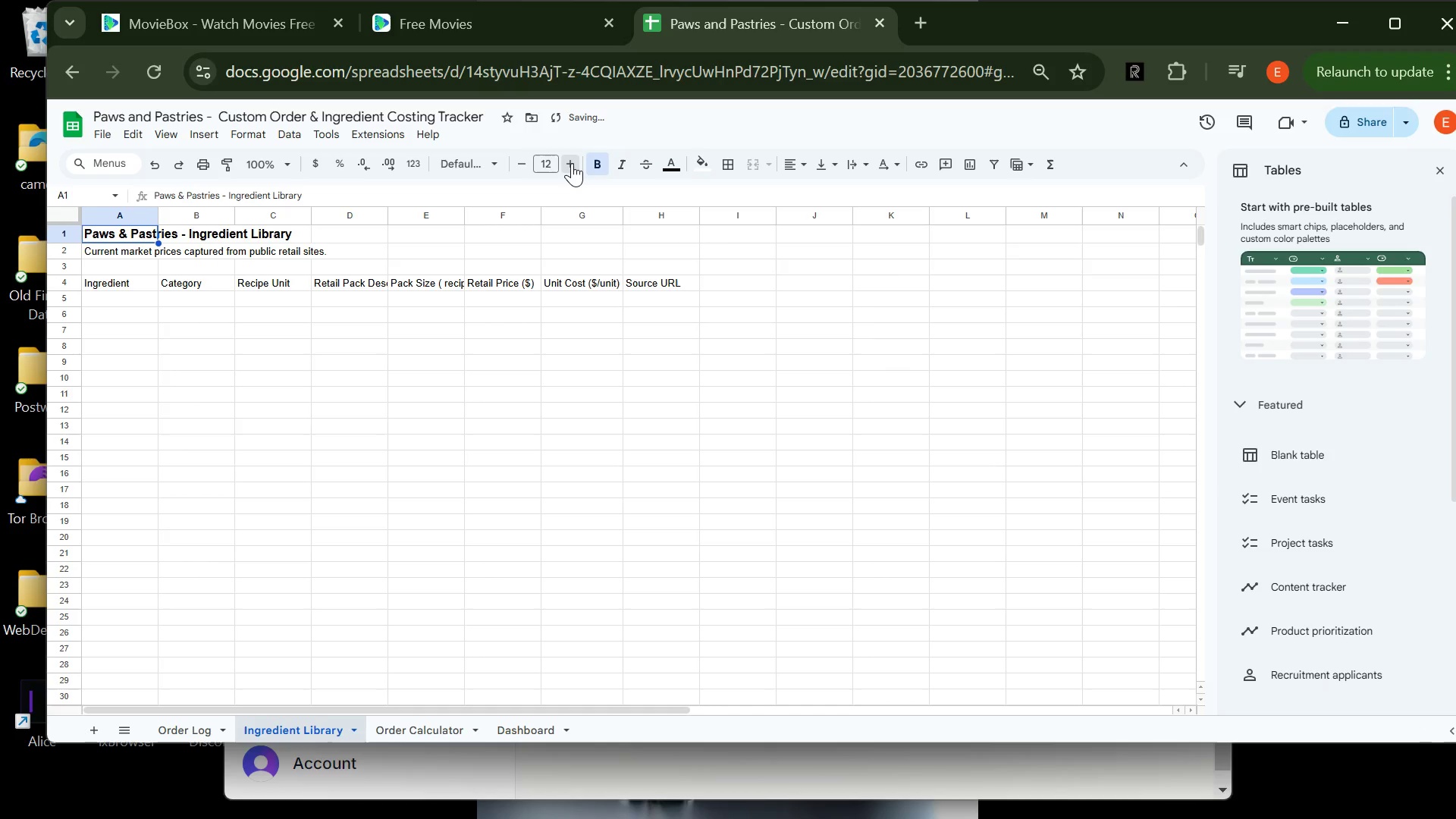 
triple_click([572, 163])
 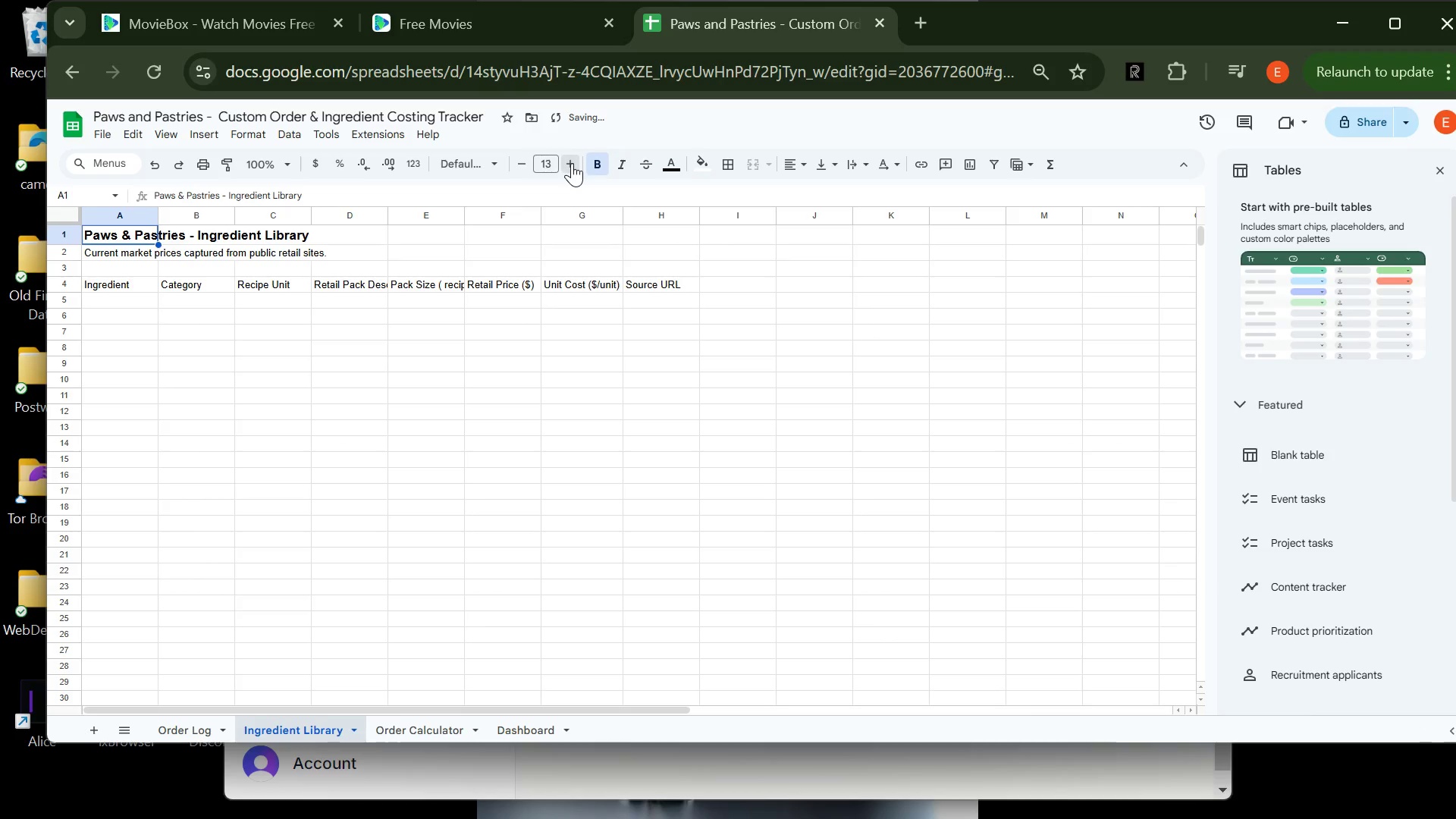 
triple_click([572, 163])
 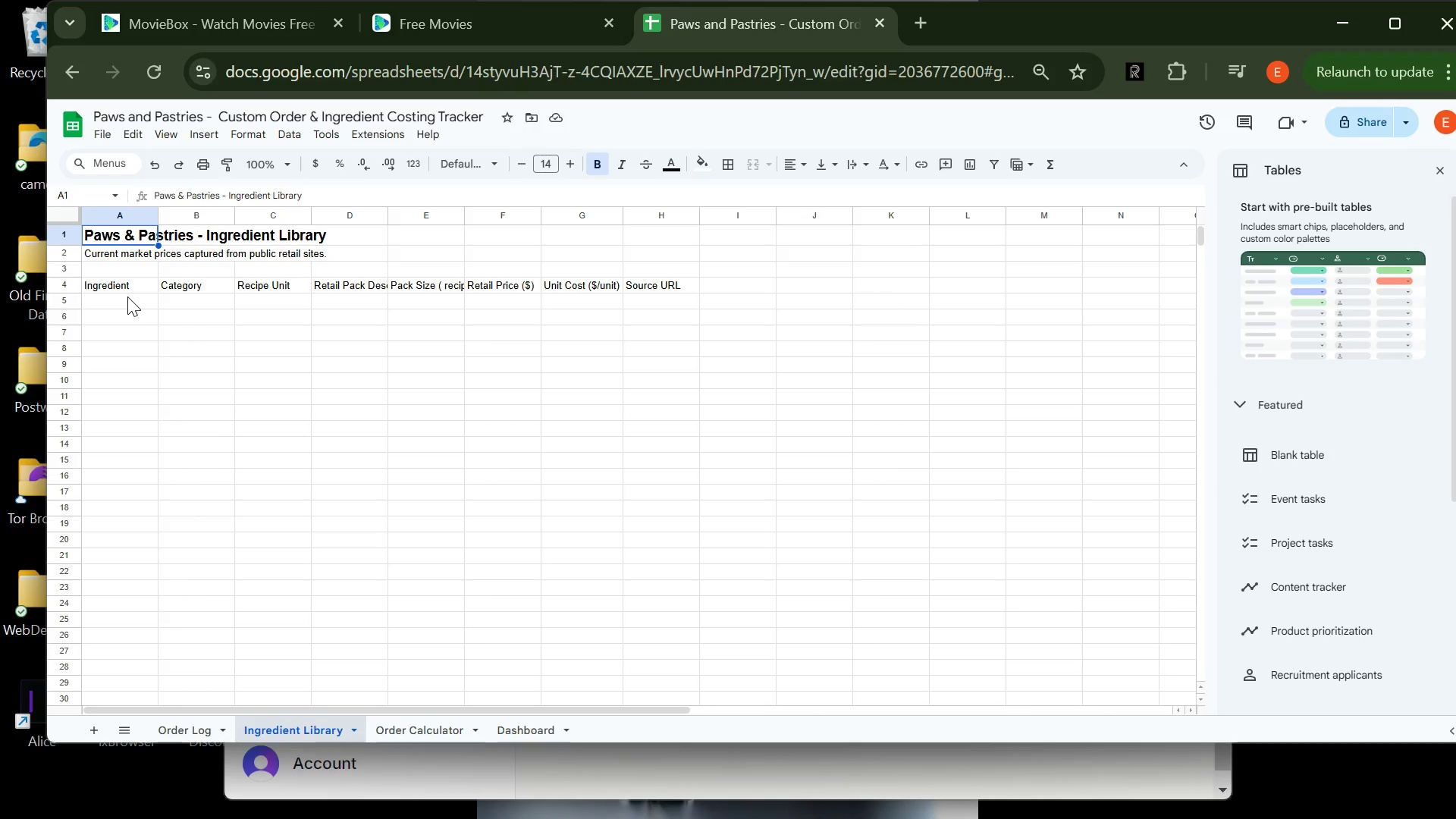 
wait(11.3)
 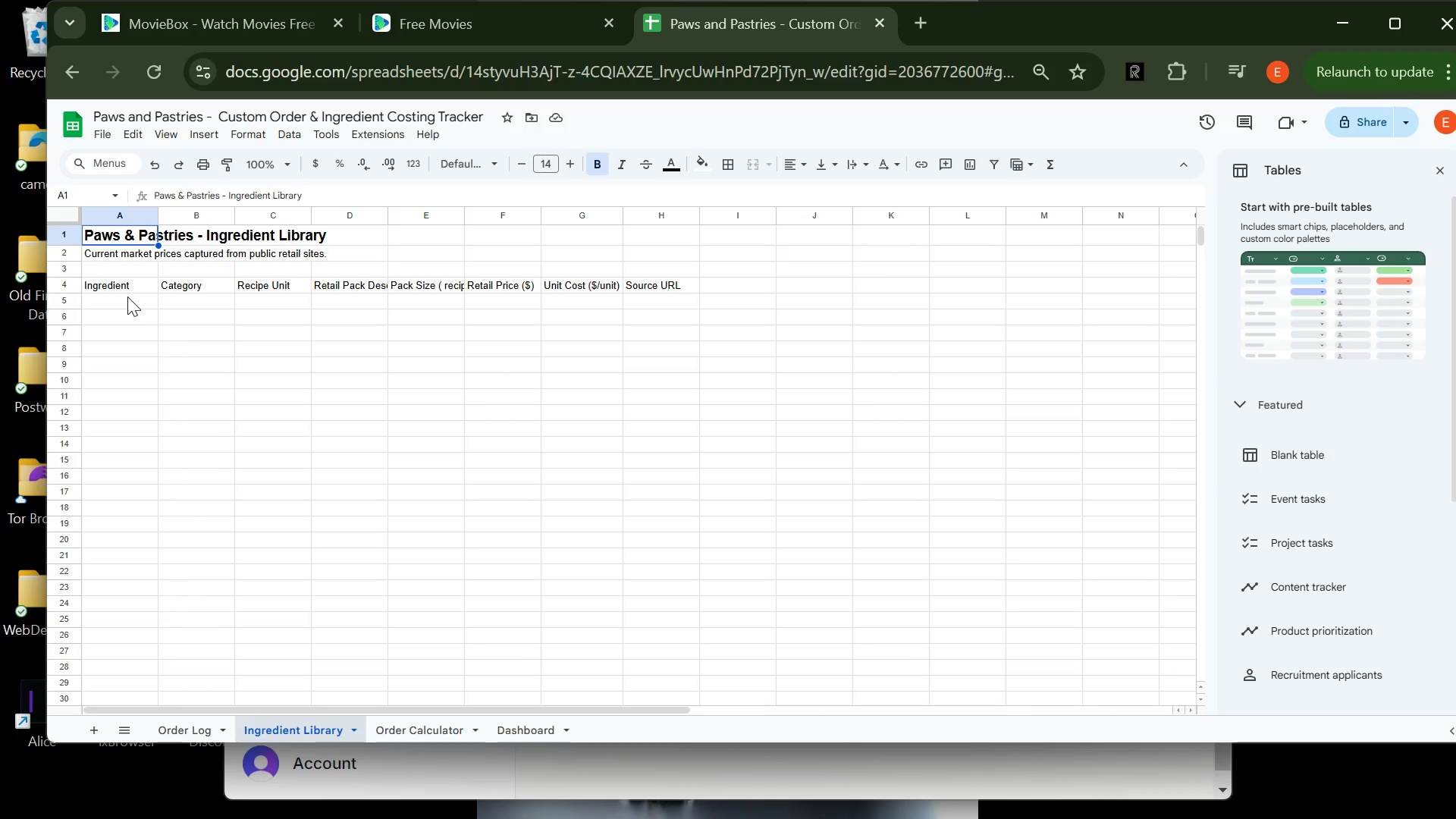 
left_click([126, 306])
 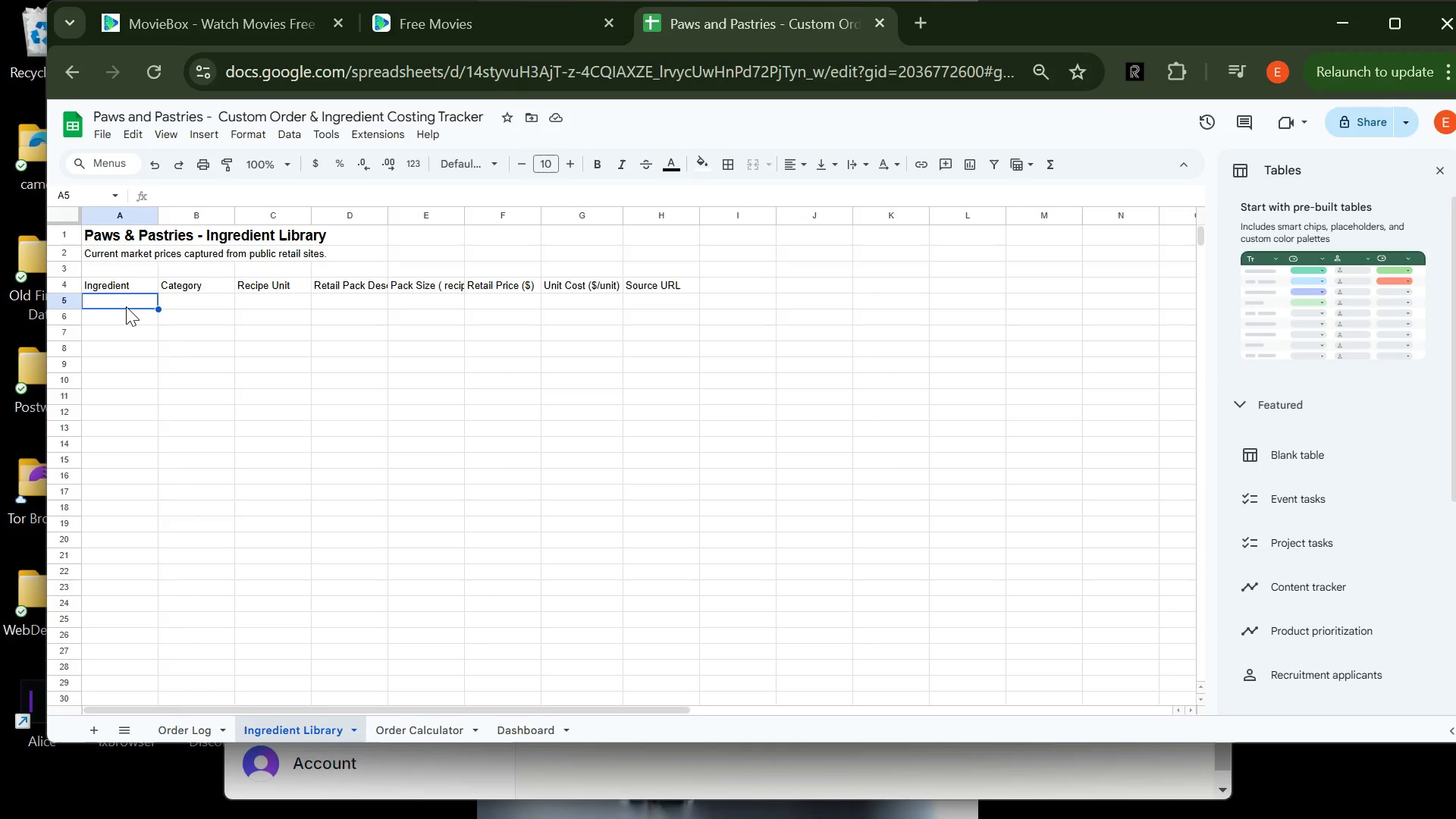 
wait(14.73)
 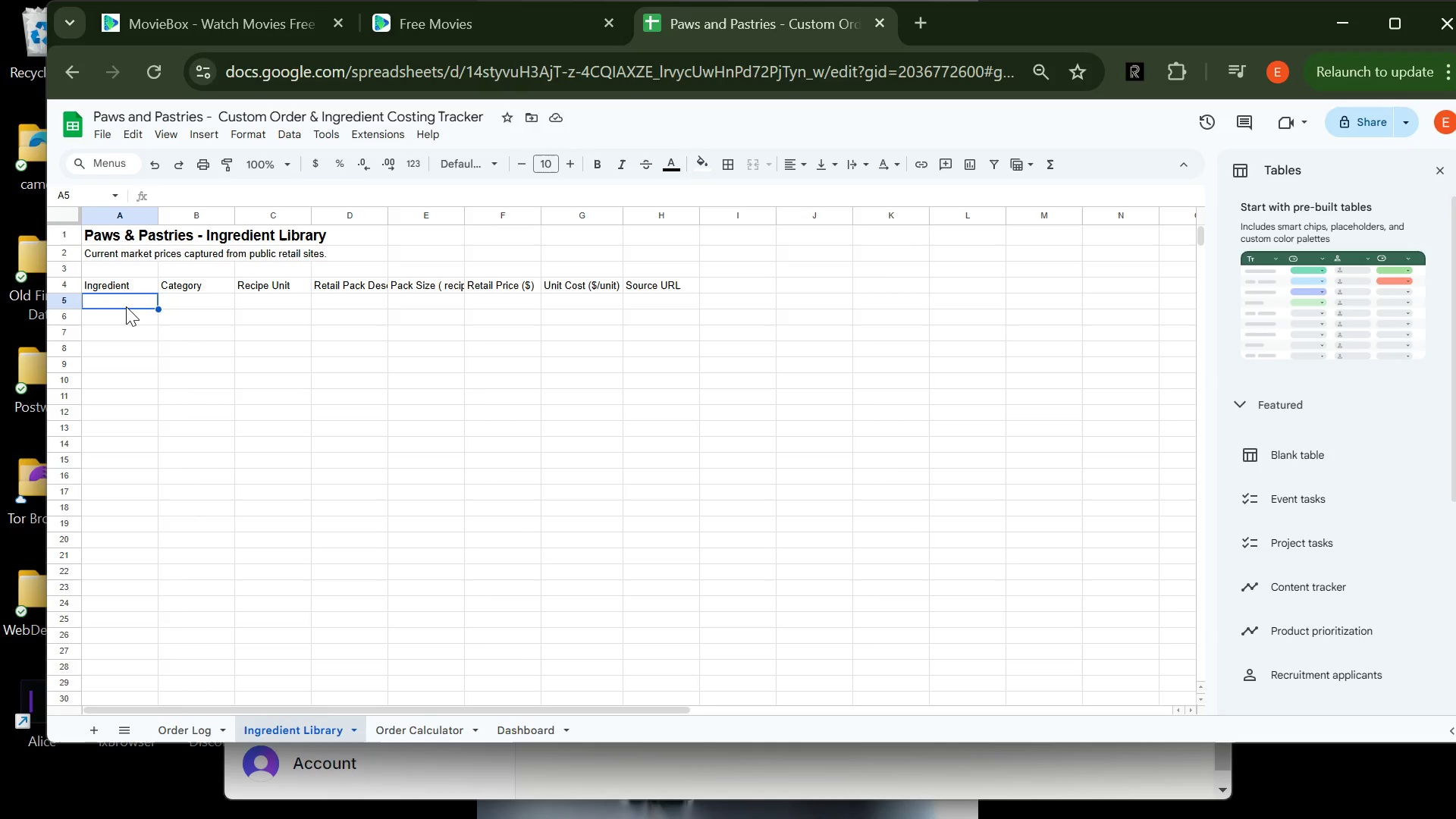 
type(oAT )
key(Backspace)
key(Backspace)
key(Backspace)
key(Backspace)
key(Backspace)
type(Oat Flour)
key(Tab)
type(Dry)
key(Tab)
 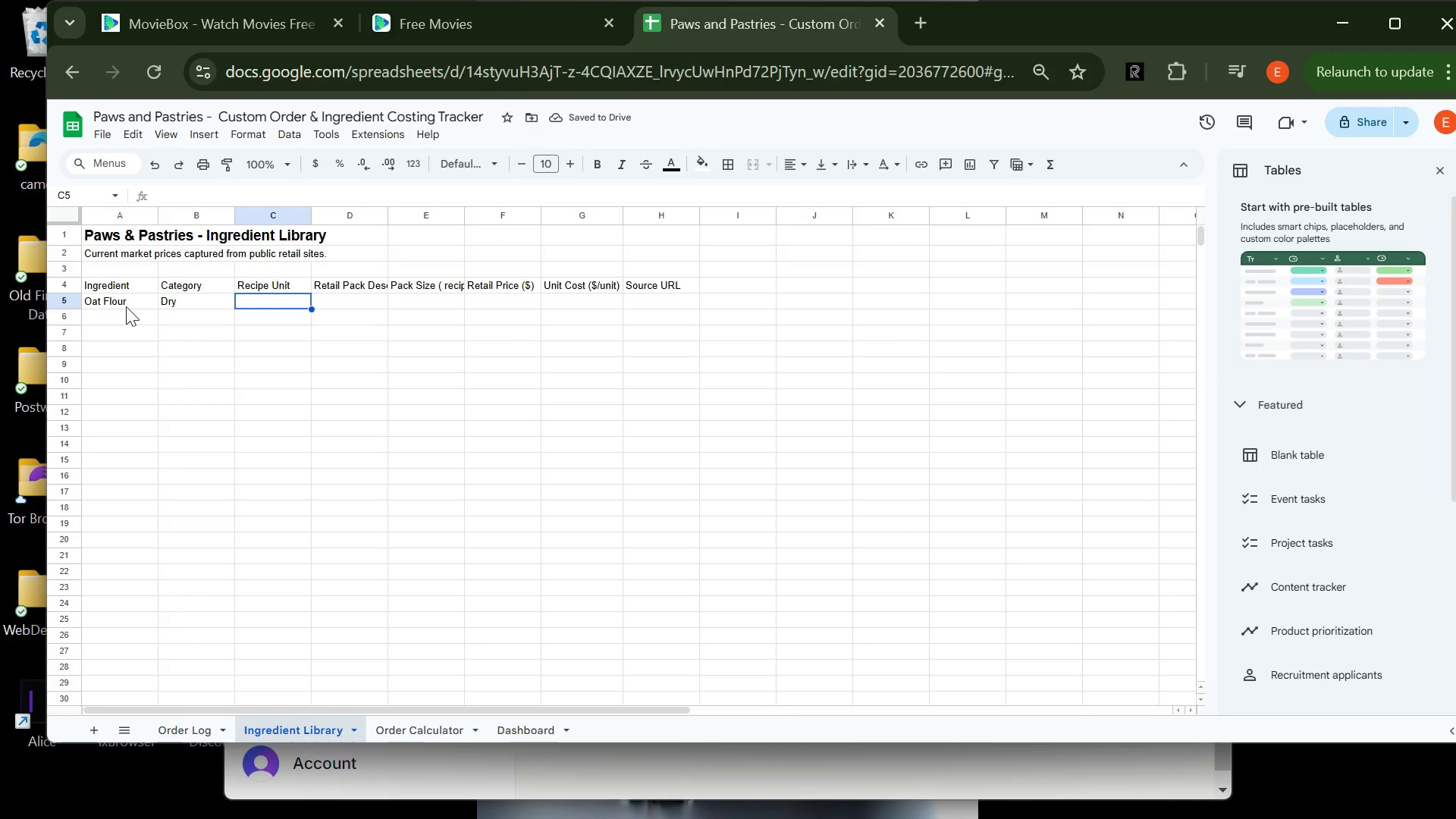 
type(oz)
key(Tab)
type(Bob's Red )
 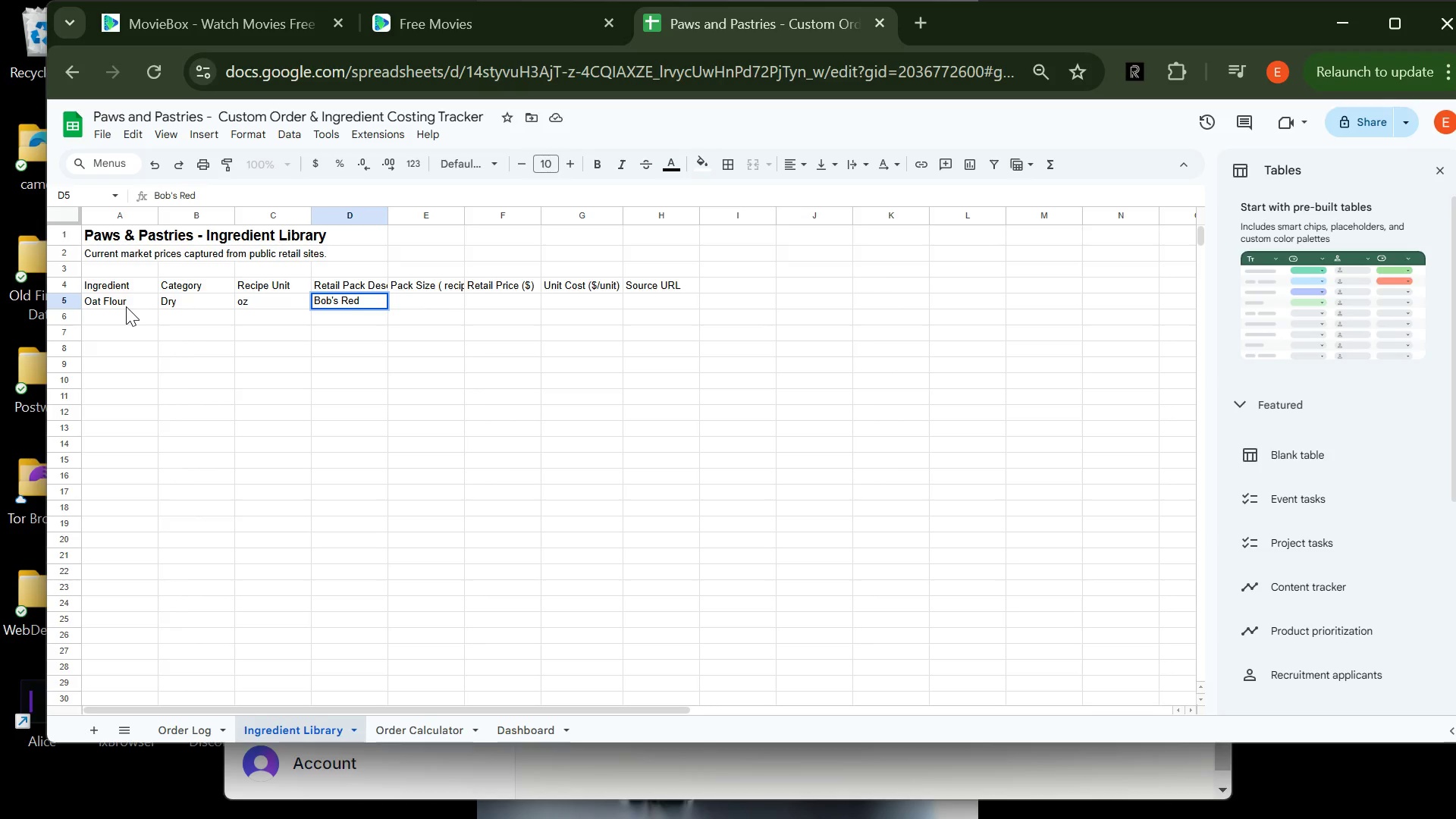 
wait(7.92)
 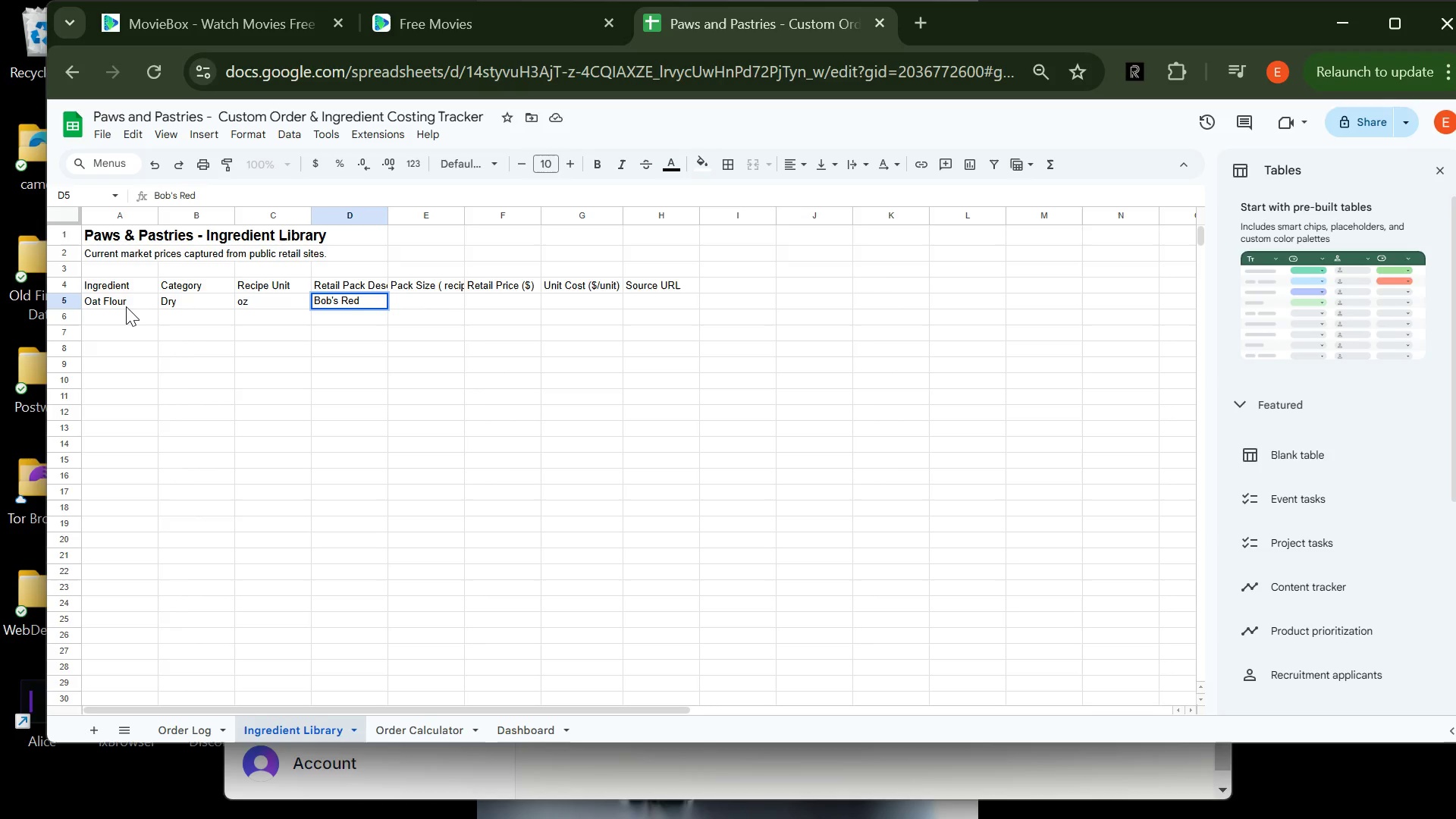 
type(mILL HOLE Grain Oat Flour)
key(Tab)
 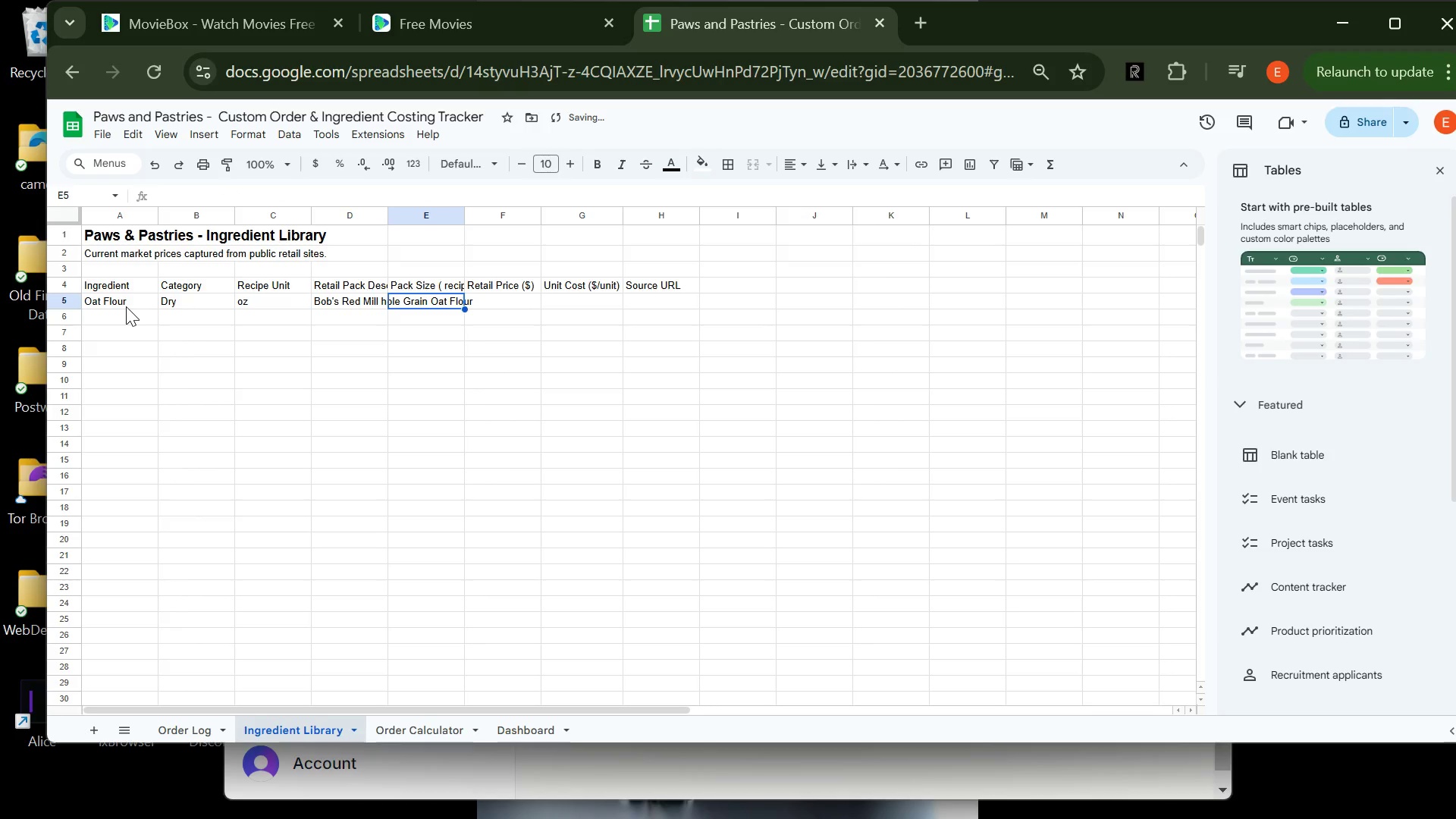 
hold_key(key=CapsLock, duration=0.7)
 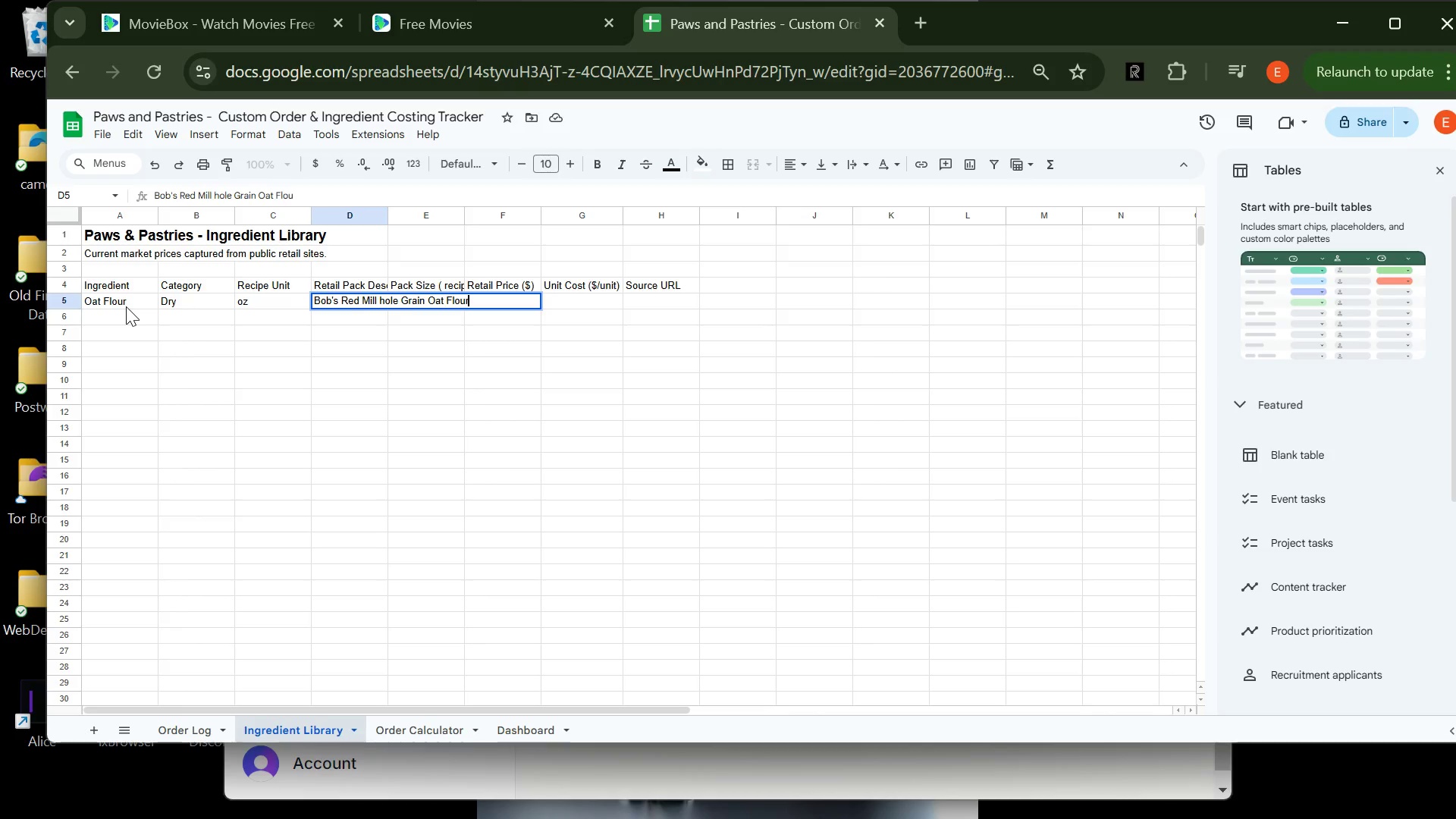 
double_click([340, 299])
 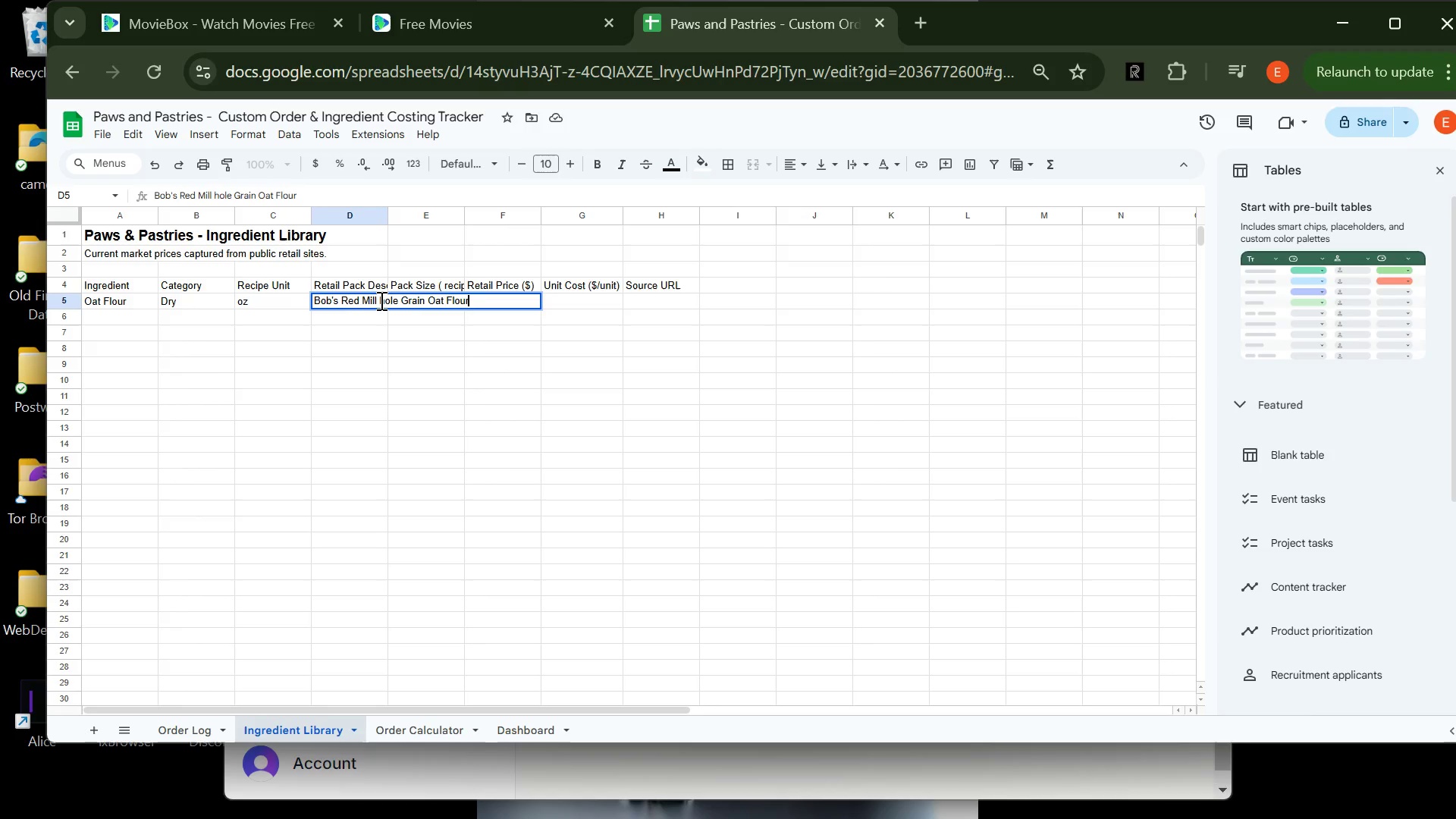 
left_click([380, 300])
 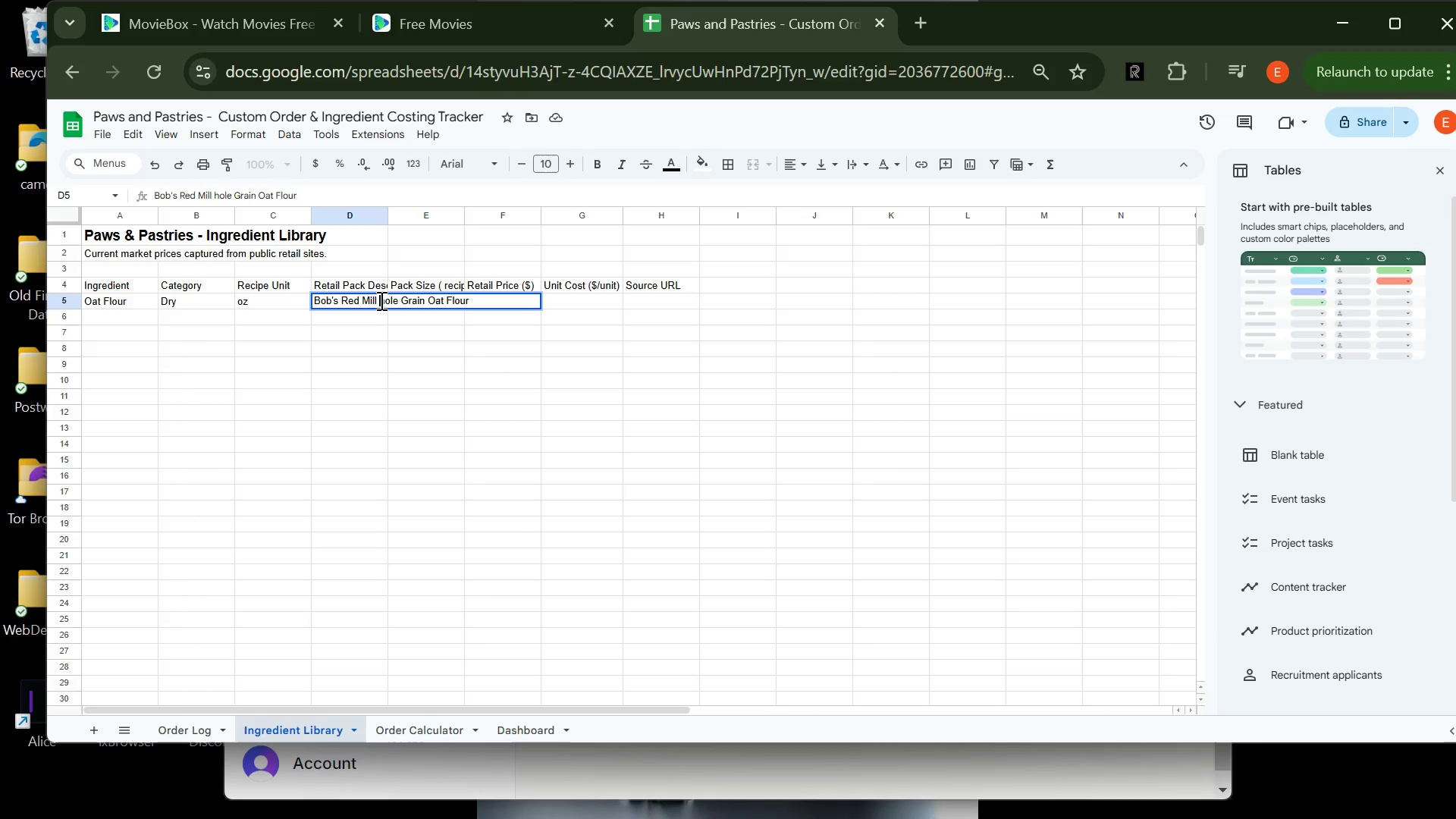 
key(W)
 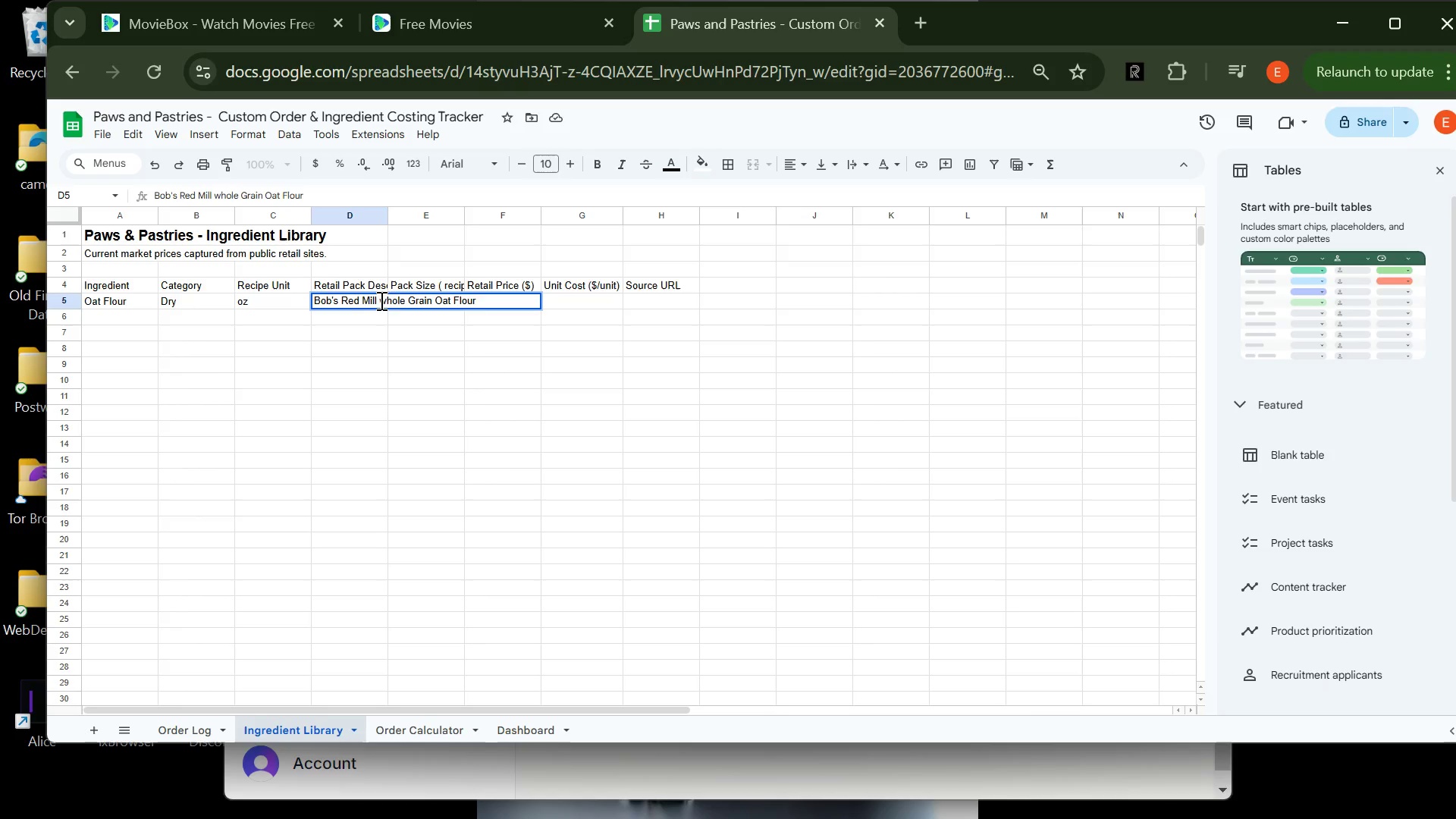 
key(Backspace)
 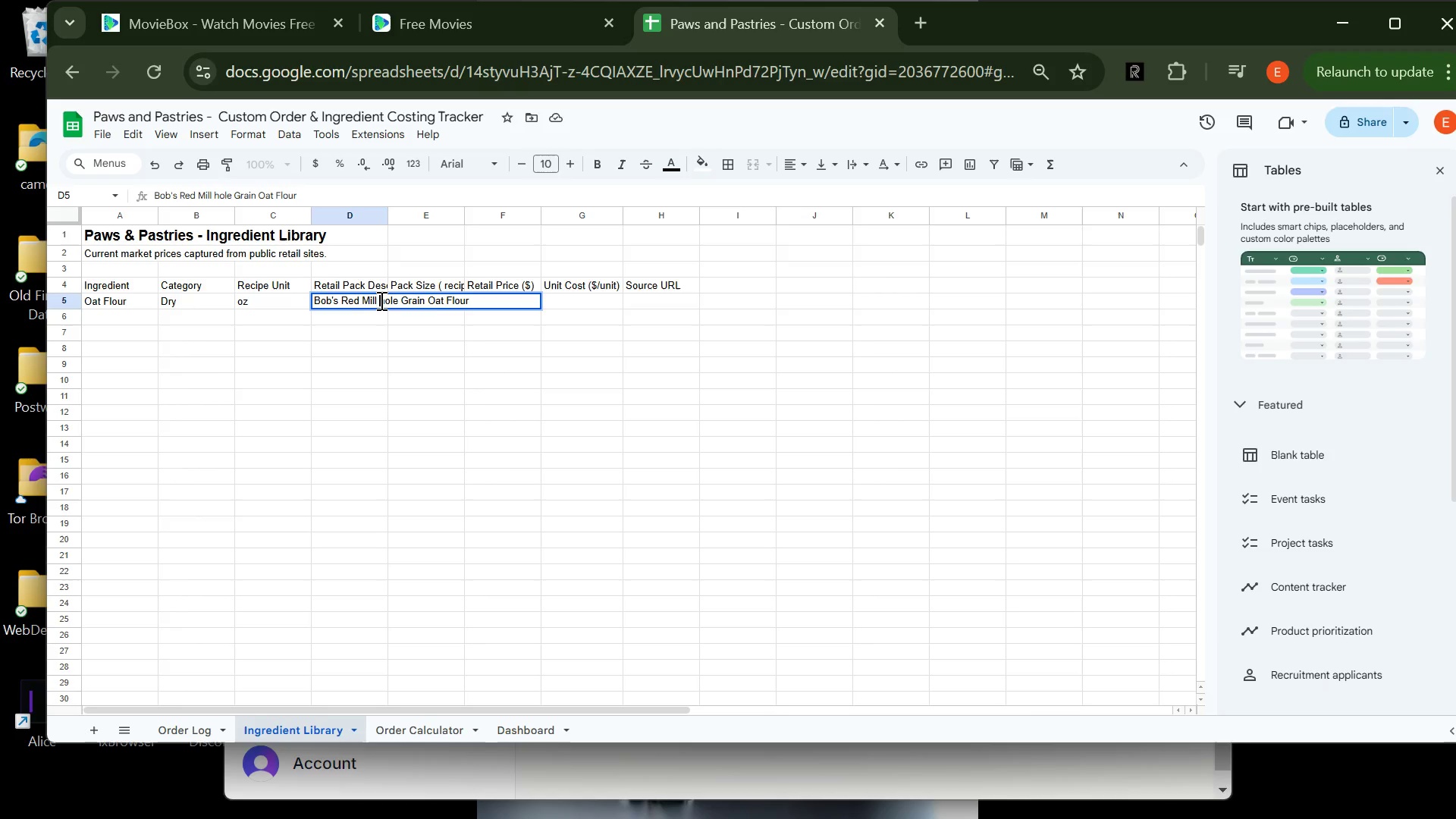 
key(Shift+W)
 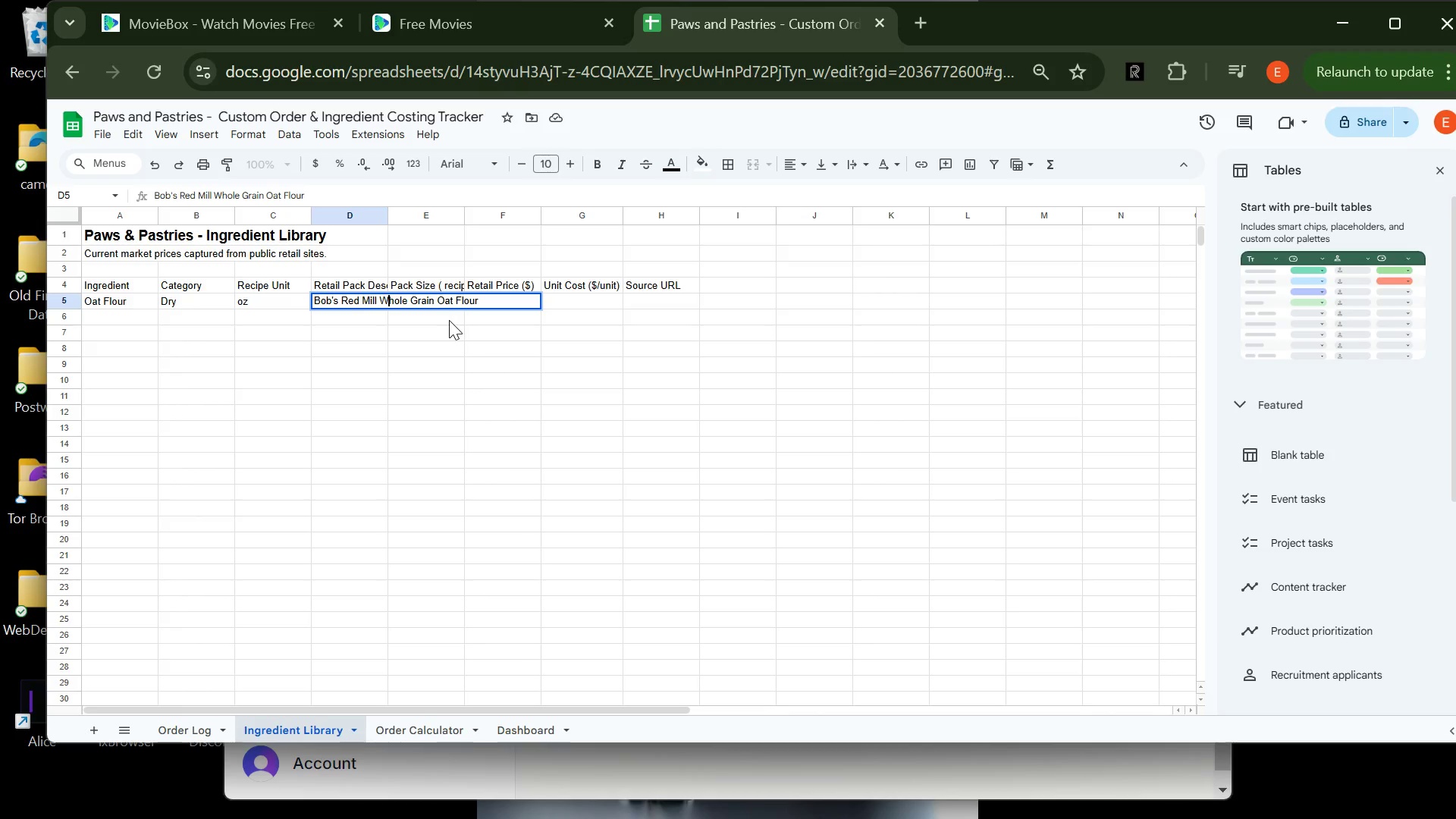 
left_click([449, 320])
 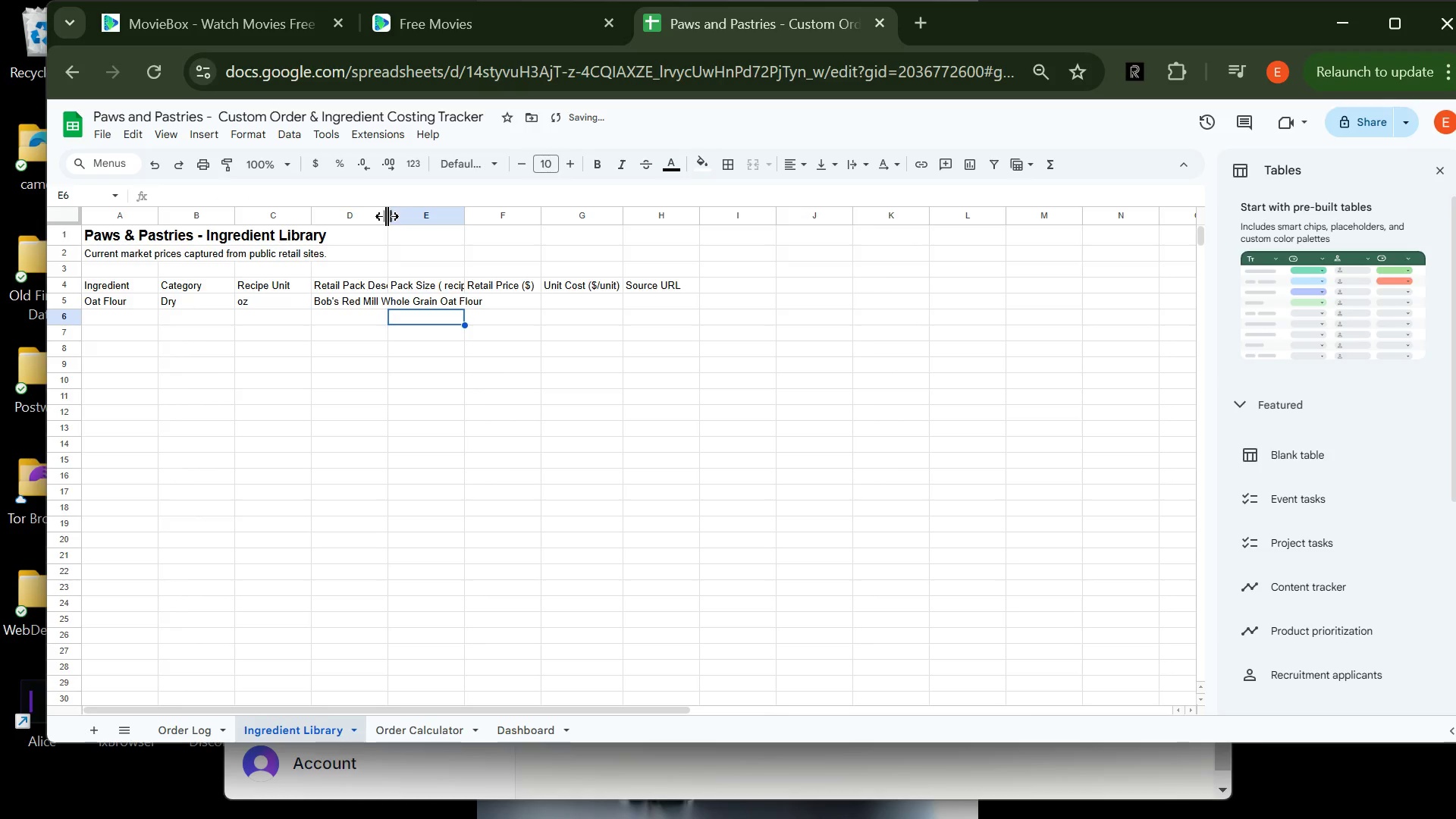 
double_click([387, 216])
 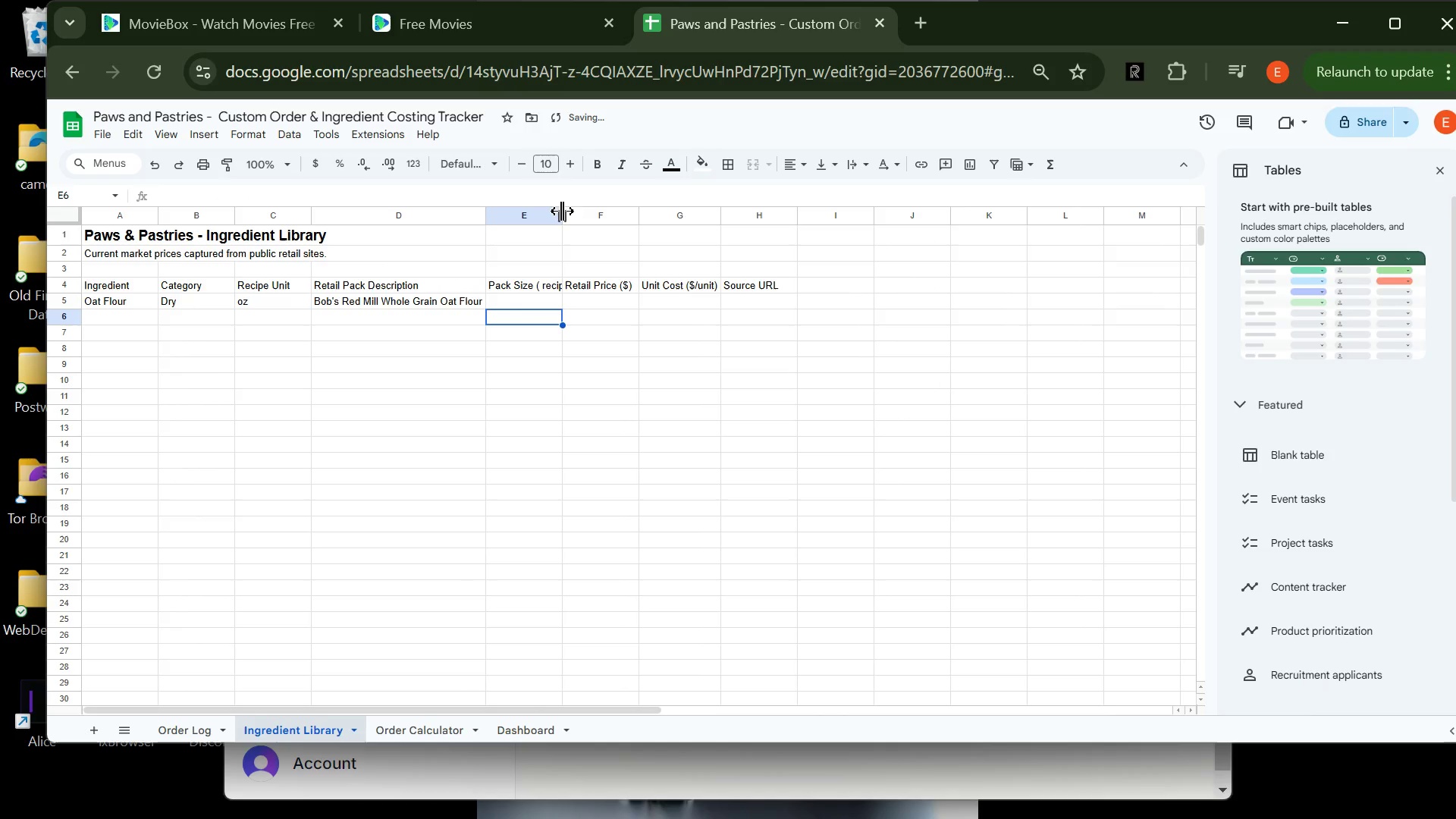 
double_click([562, 211])
 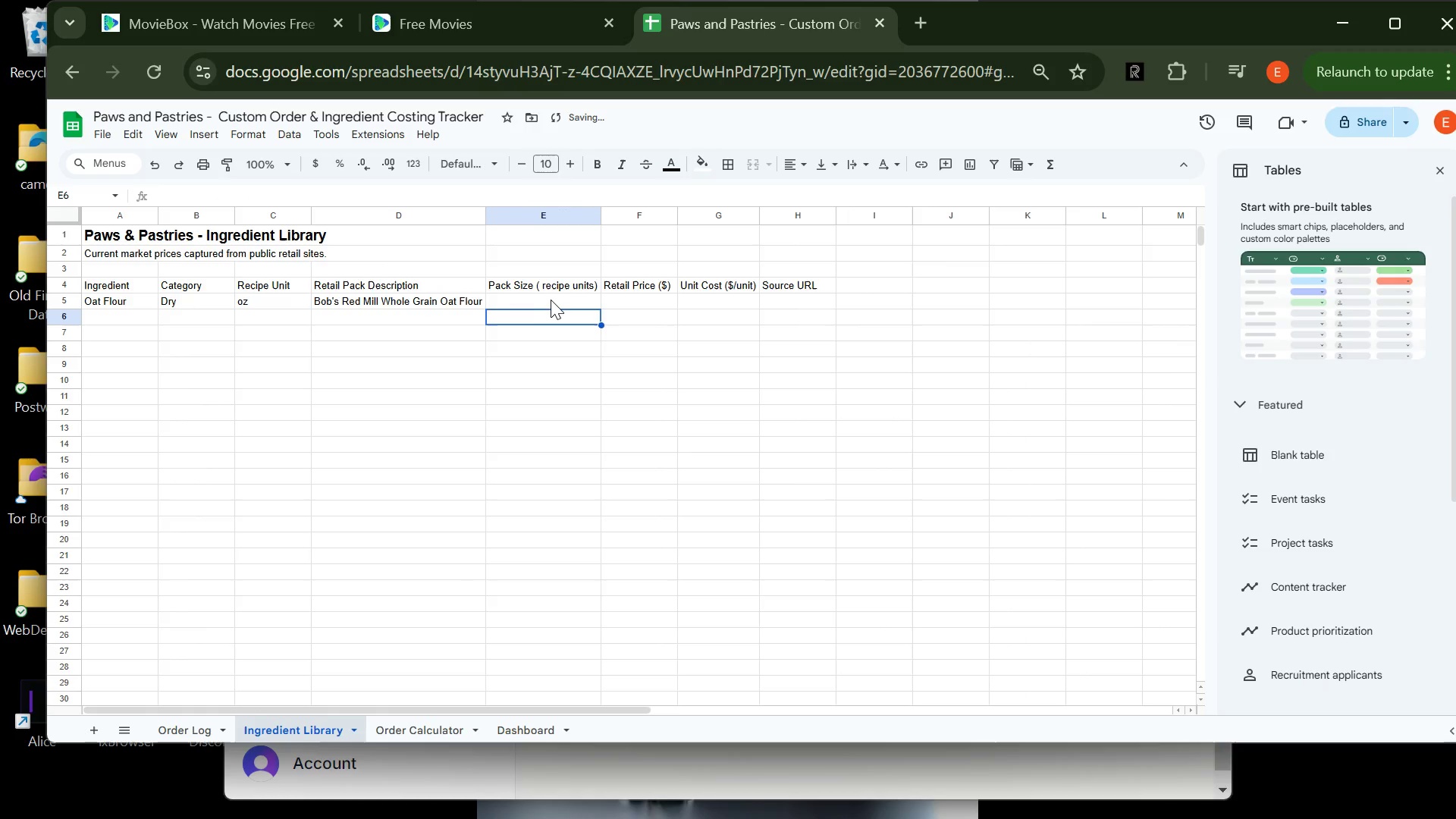 
left_click([551, 300])
 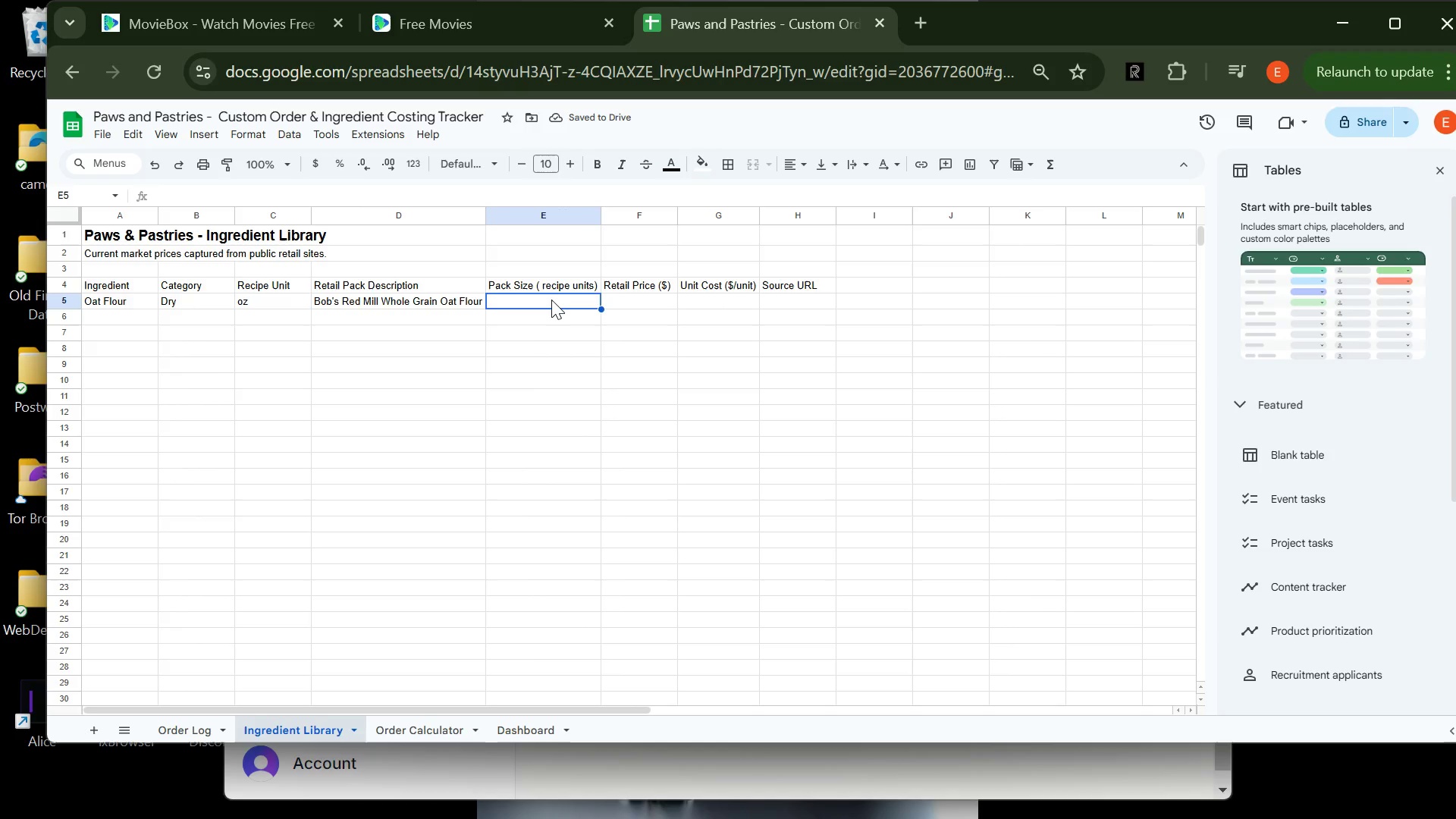 
type(20 OZ)
key(Tab)
 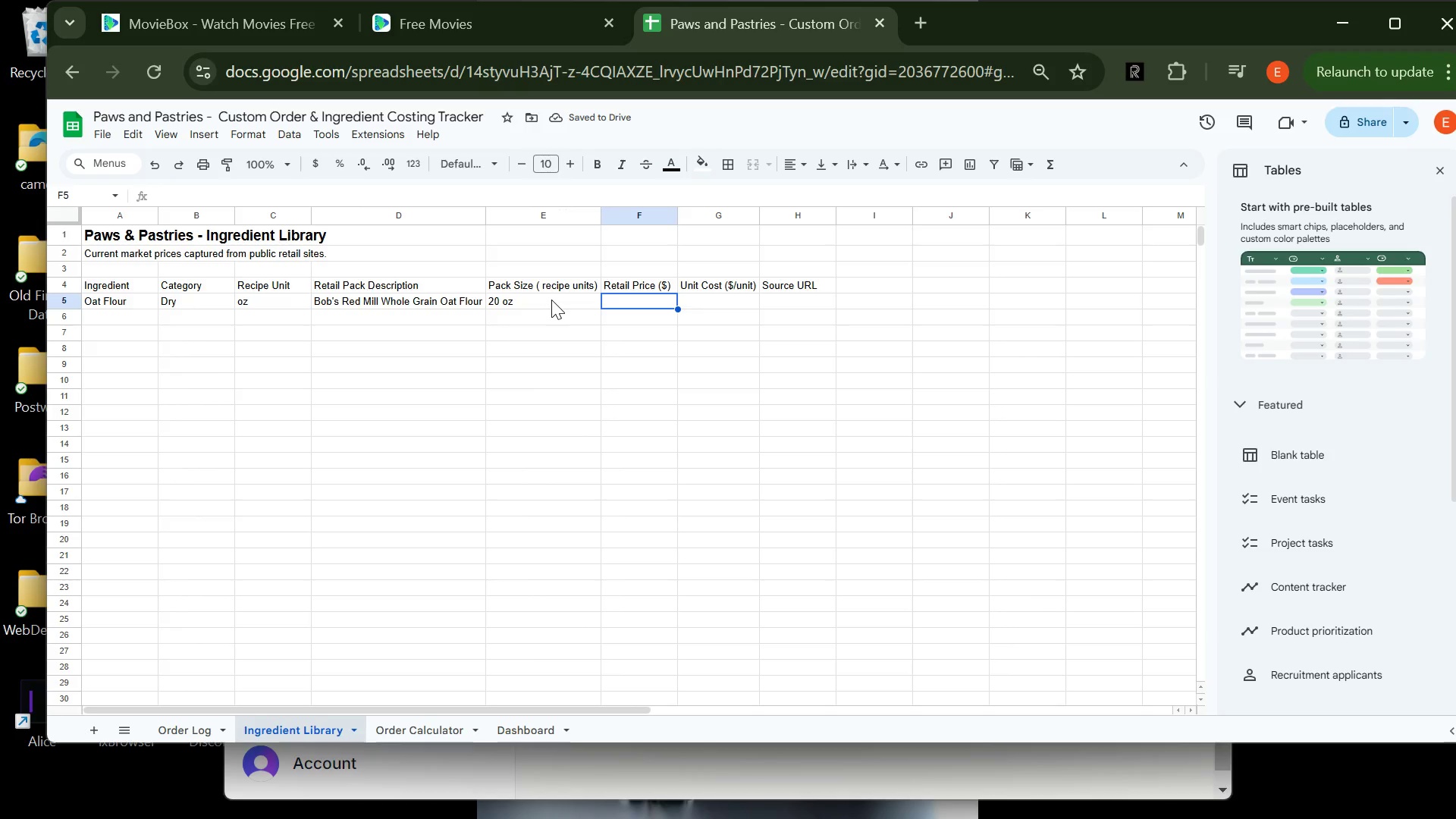 
wait(6.55)
 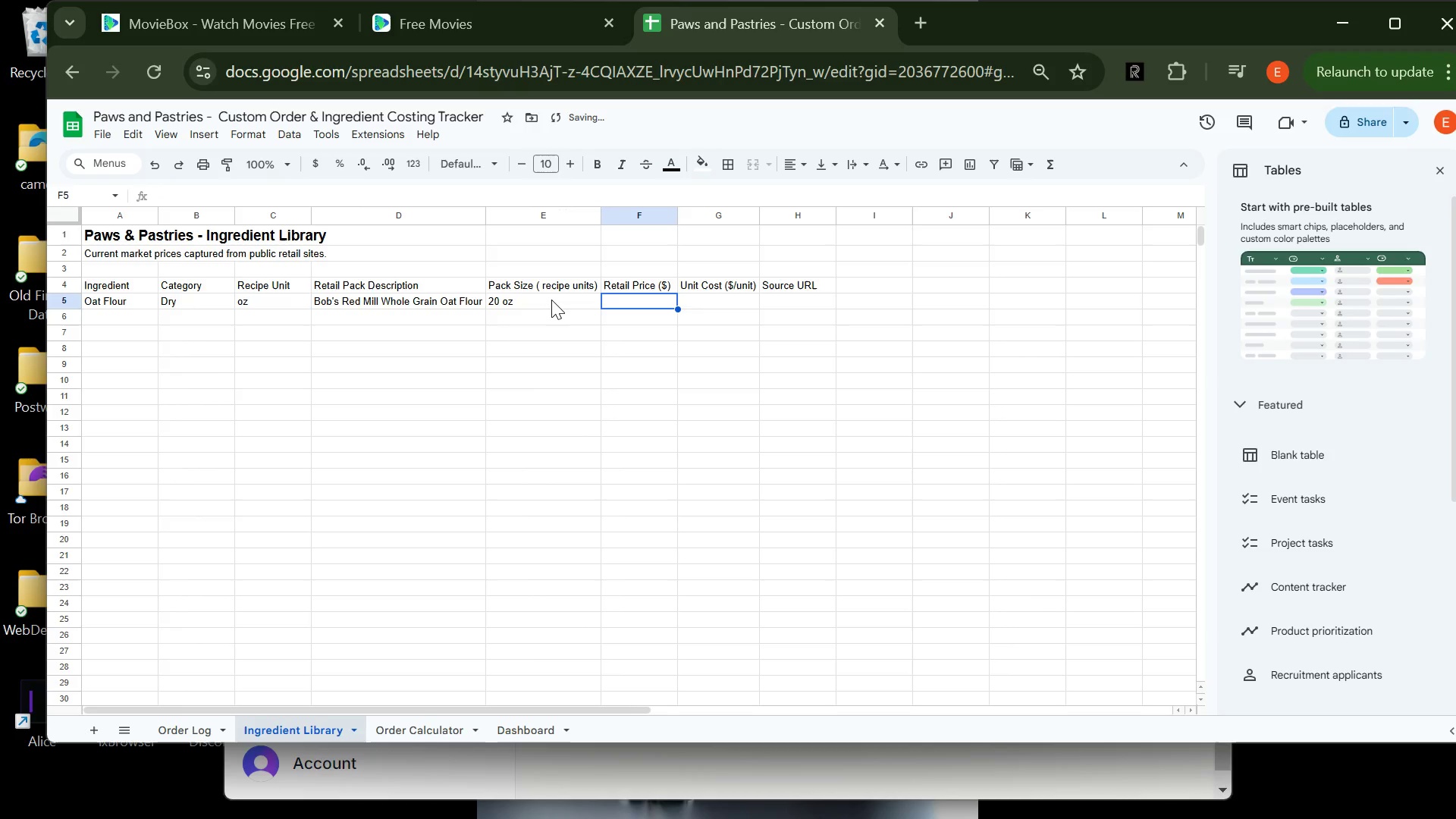 
type(20)
key(Tab)
type(10.)
 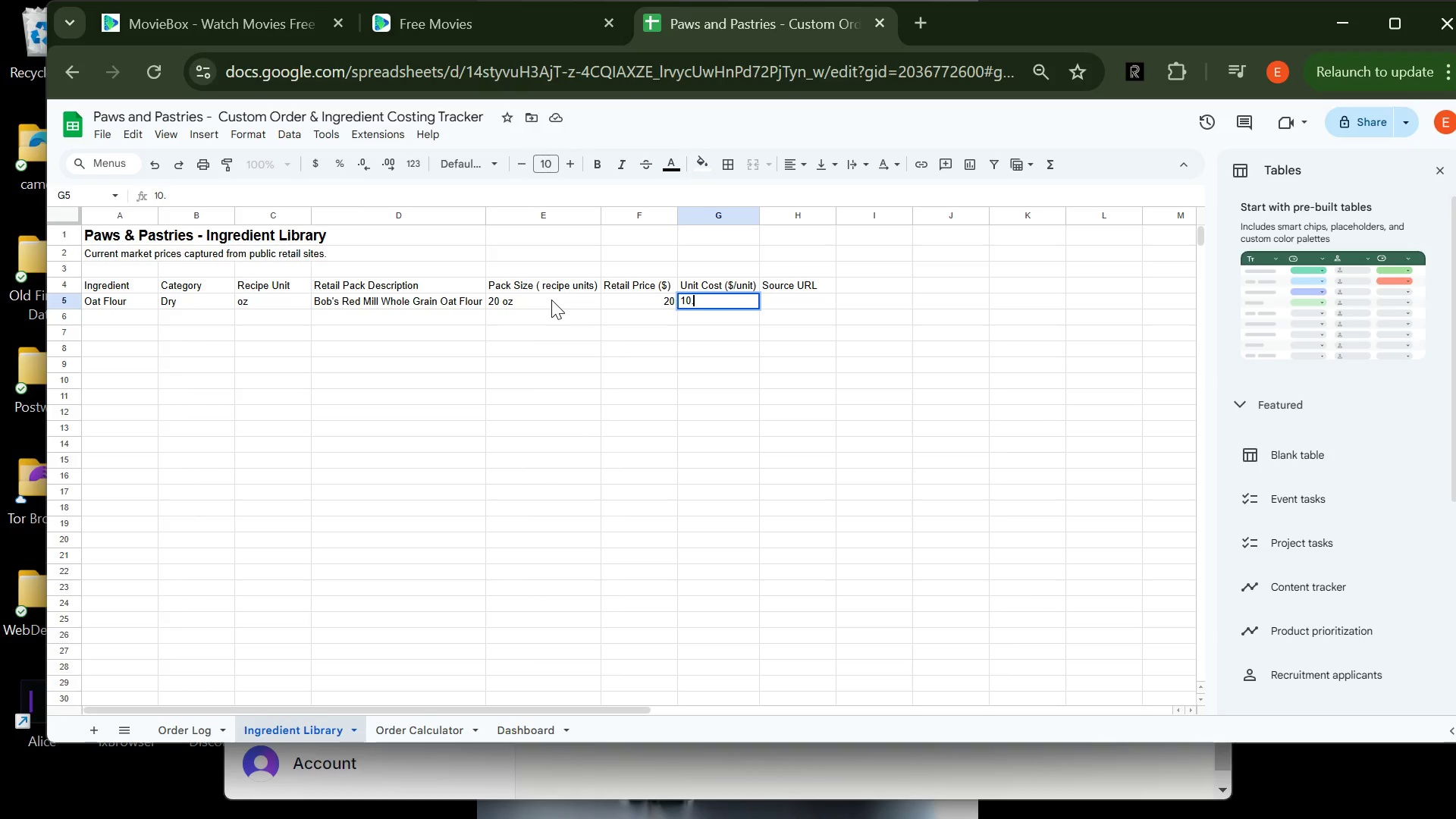 
type(50)
key(Tab)
 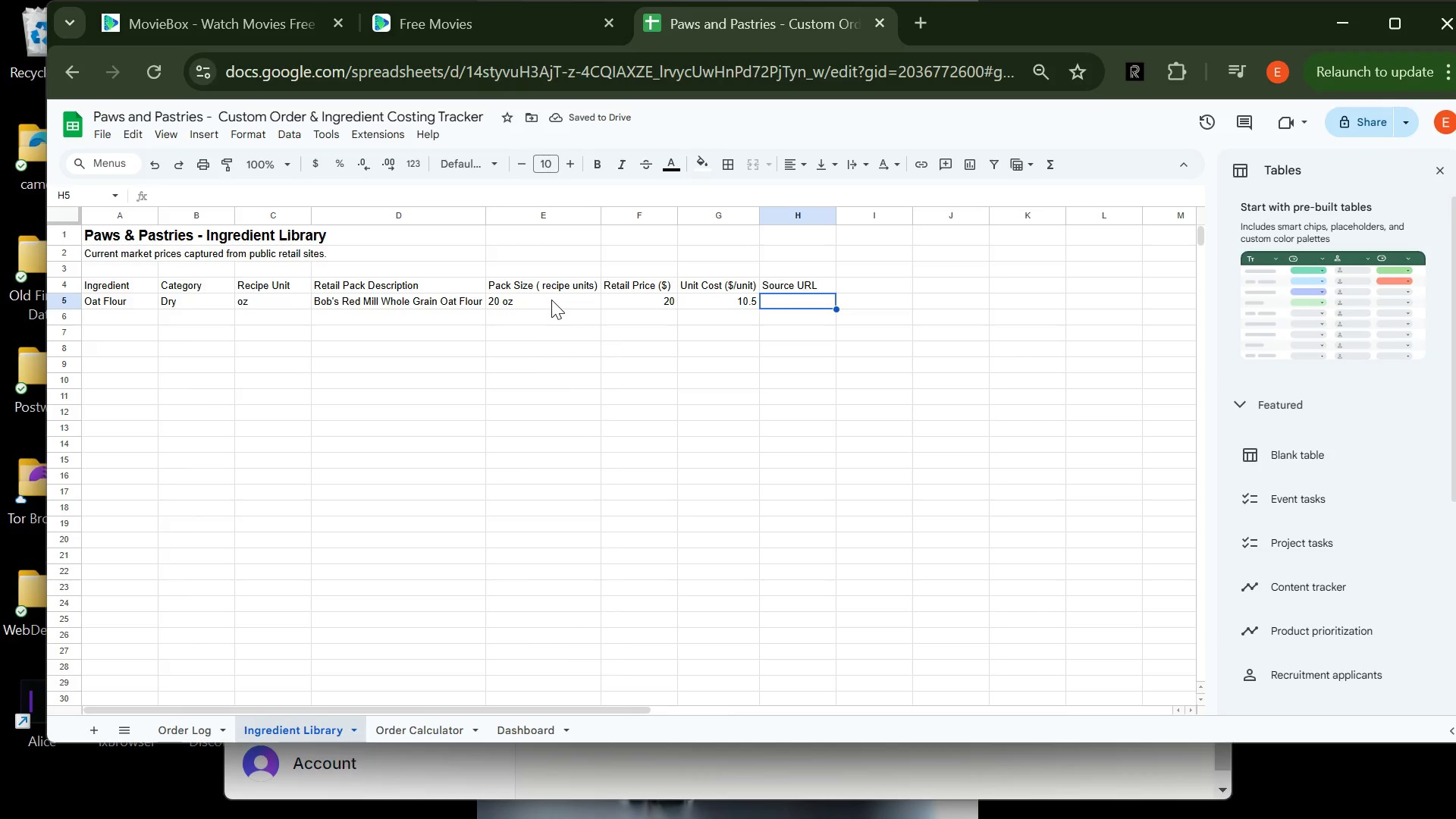 
type(HTTPS)
 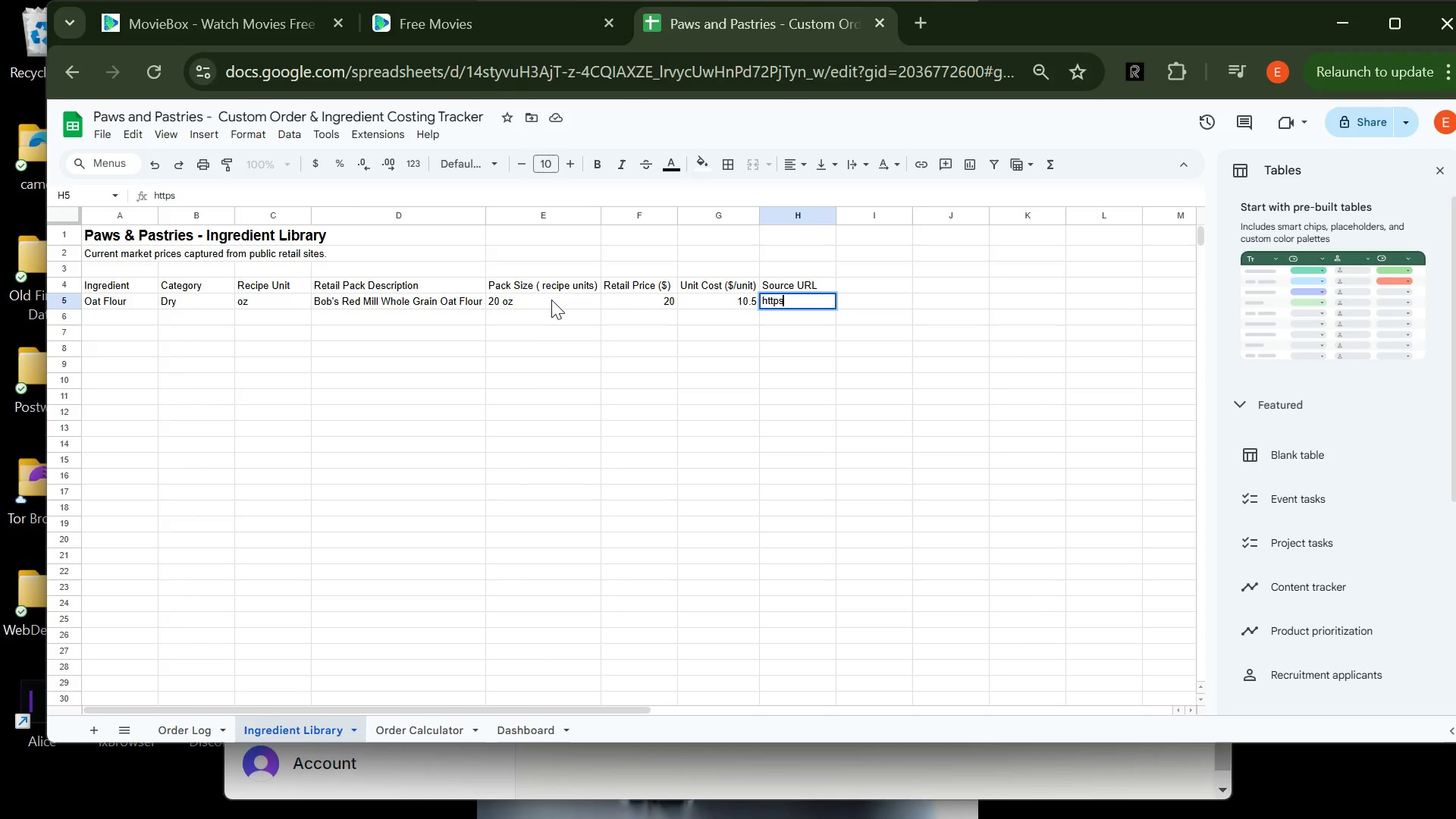 
type(://WWW.WALLMART.COM/)
 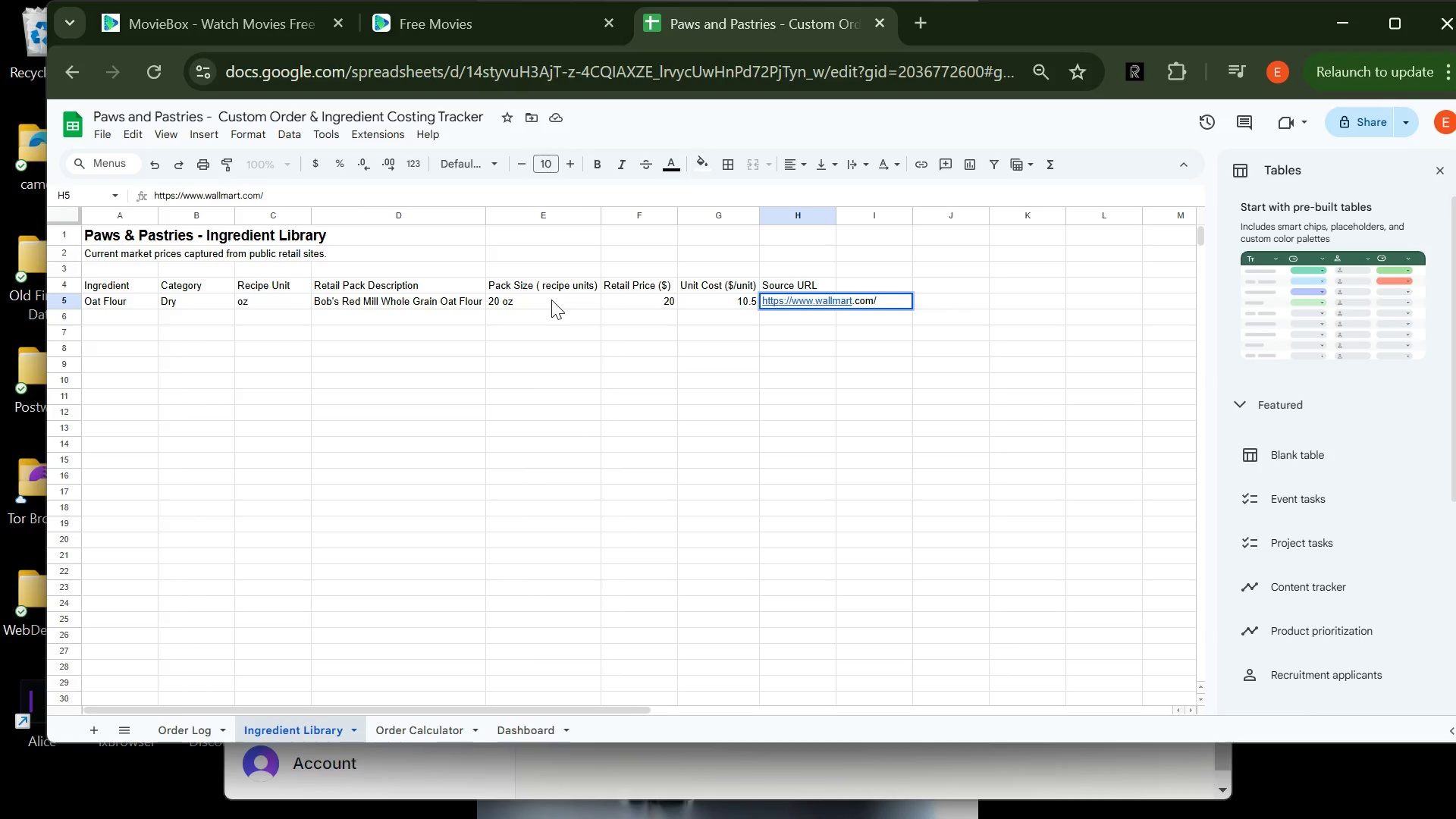 
wait(7.78)
 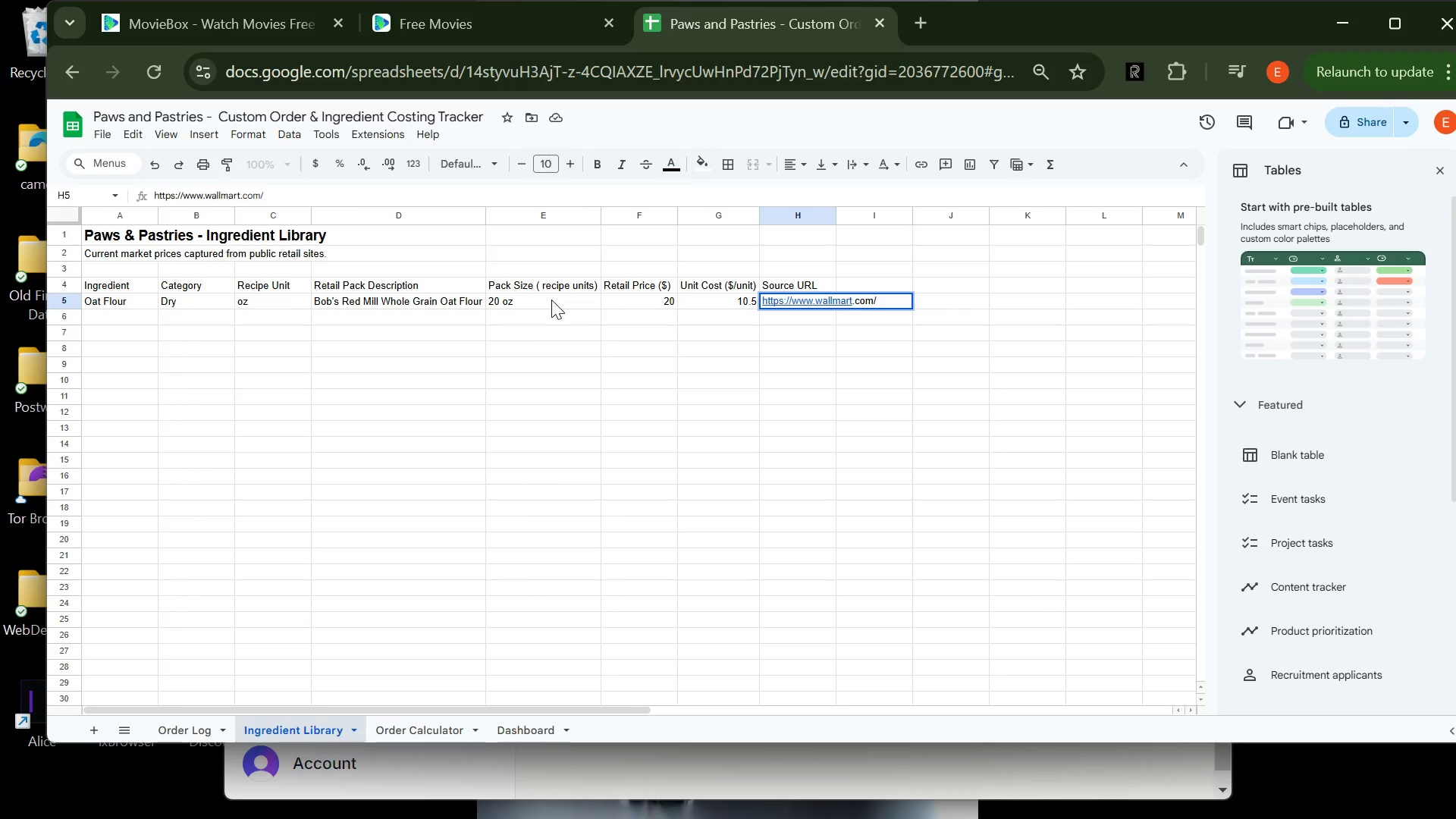 
type(IP)
 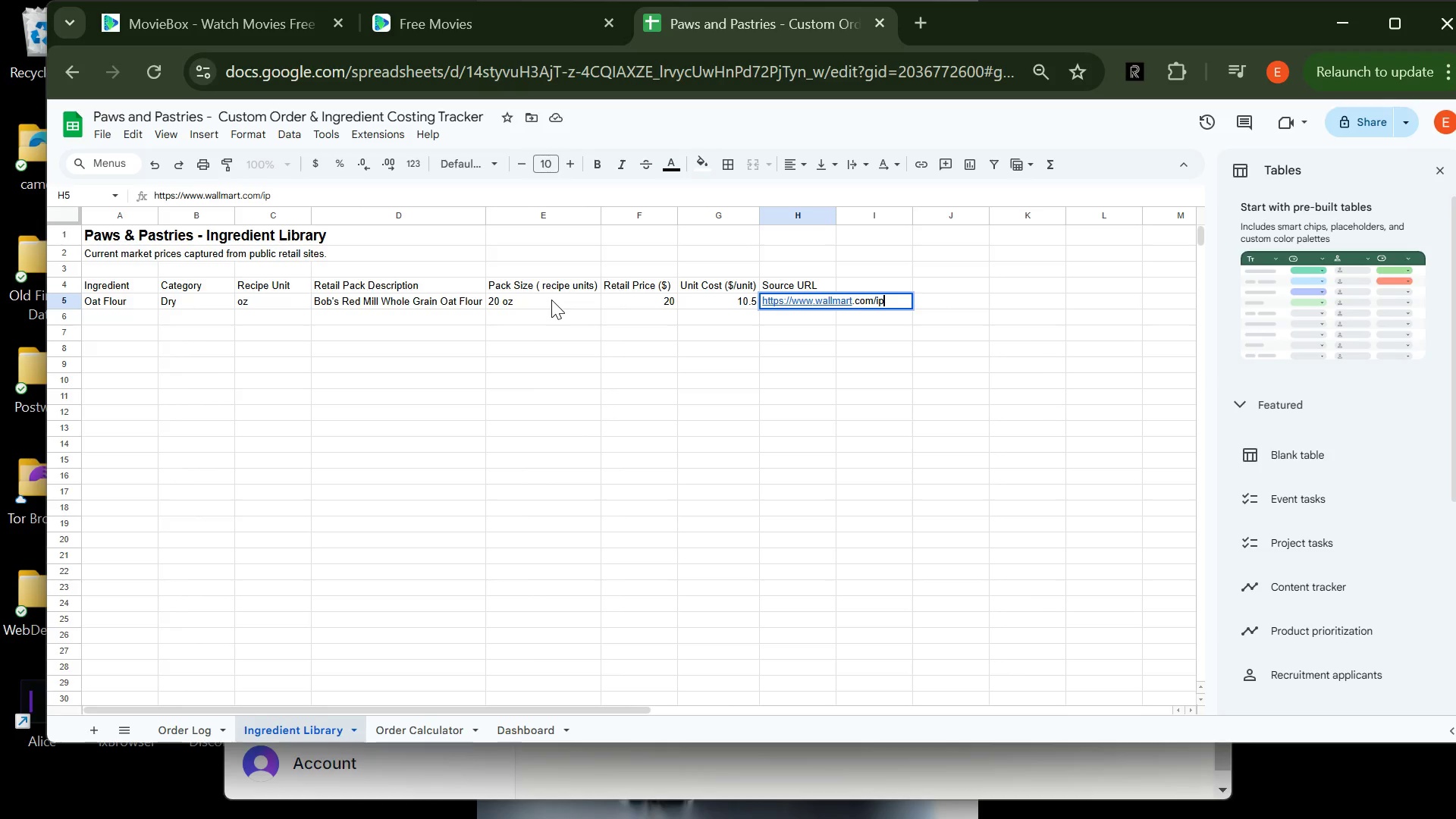 
type(/Bob)
 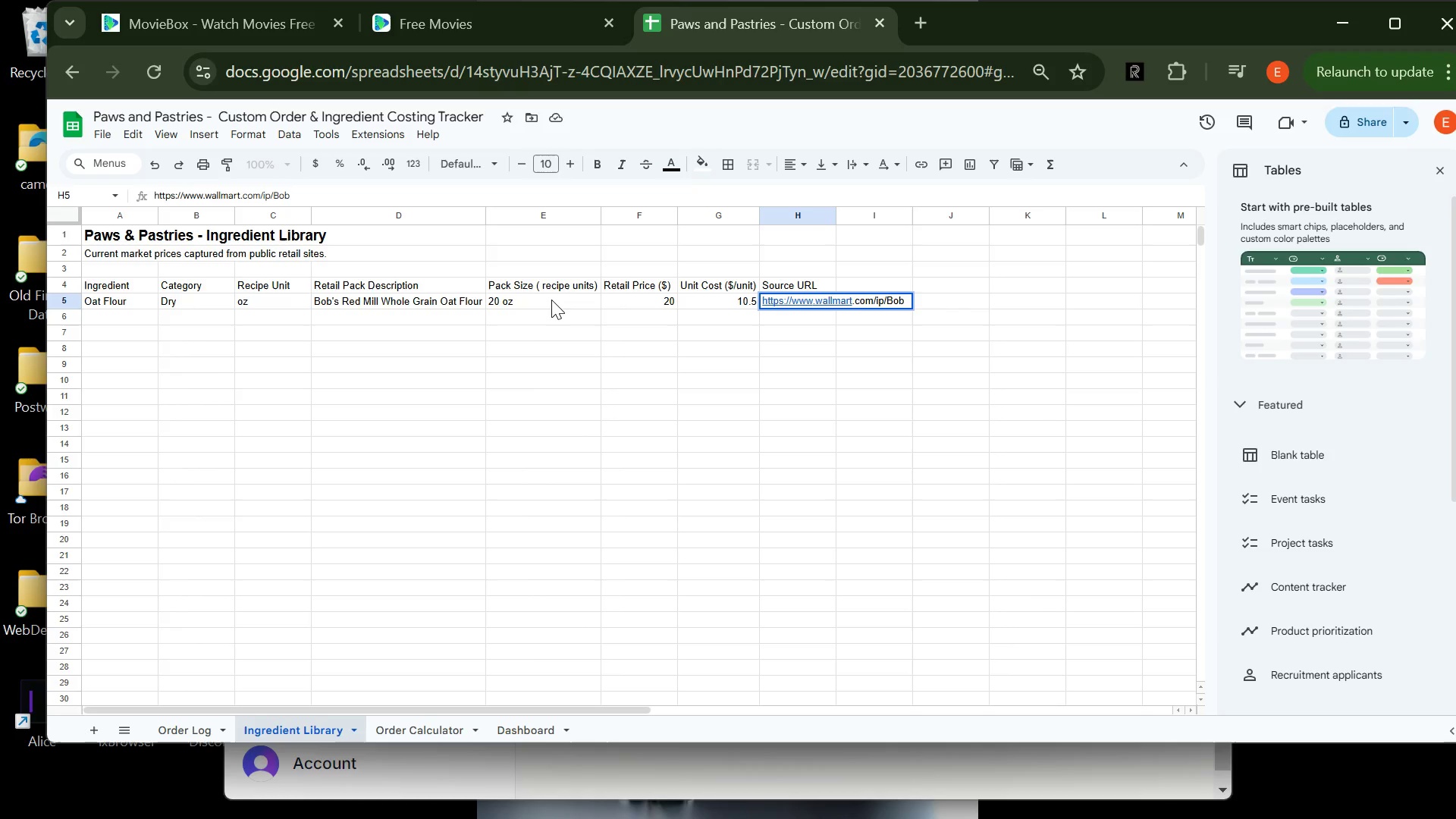 
type(-s-s)
key(Backspace)
type(Red-Mill-Broe)
key(Backspace)
type(wn-)
 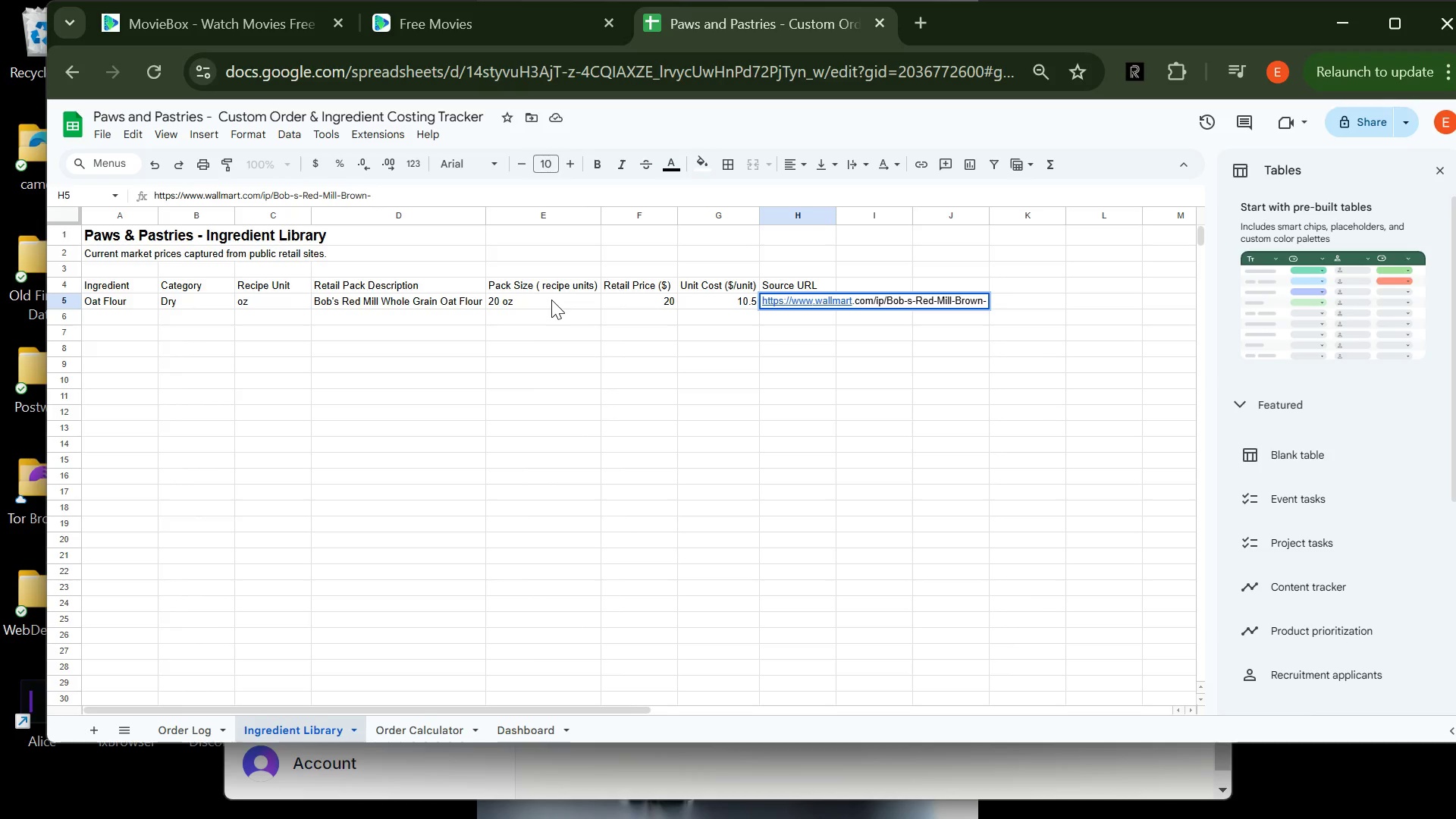 
wait(5.28)
 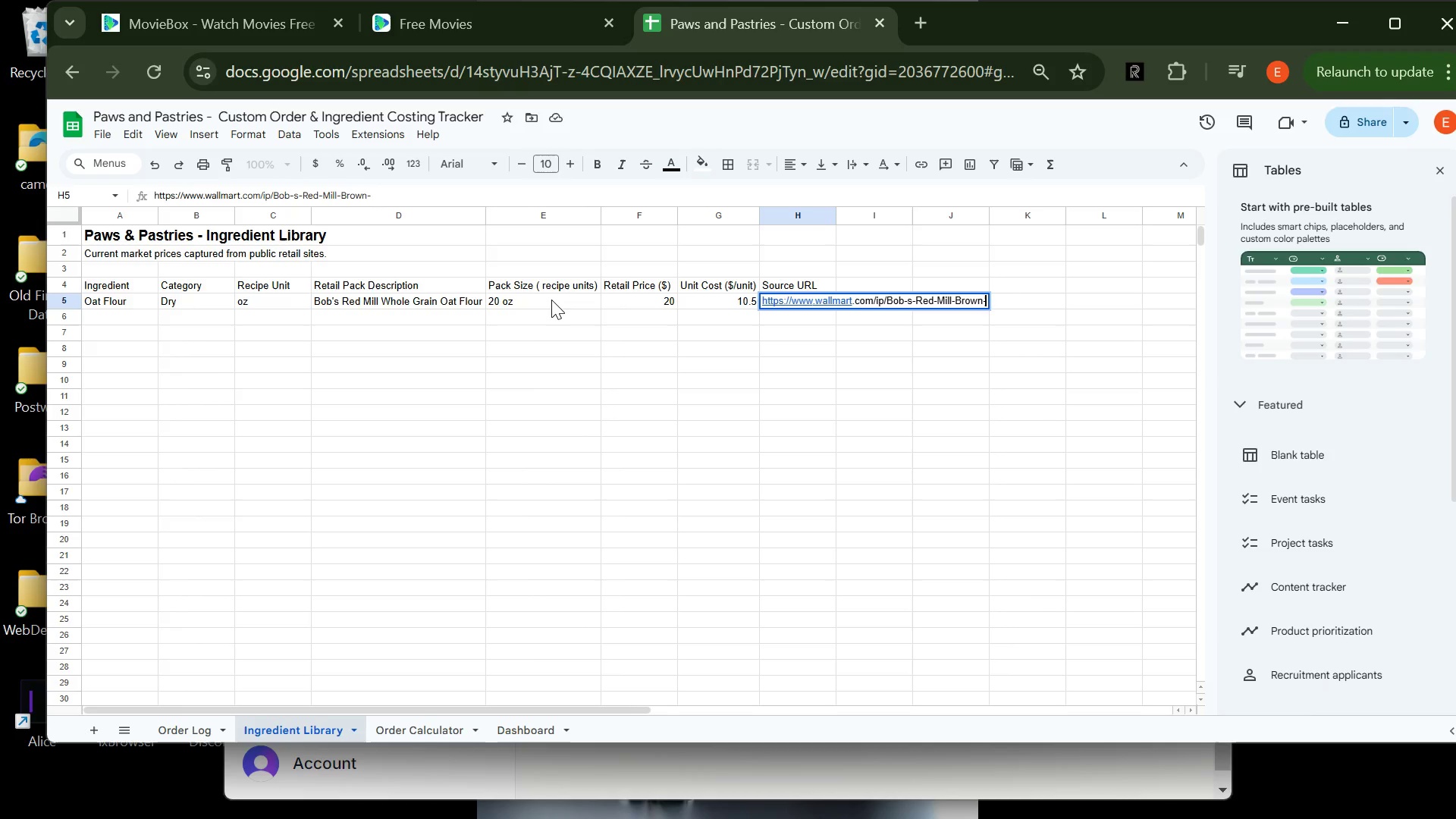 
type(\\\)
key(Backspace)
key(Backspace)
key(Backspace)
key(Backspace)
key(Backspace)
key(Backspace)
key(Backspace)
key(Backspace)
key(Backspace)
type(Oat-Flour-Wg-Gluten-Free)
 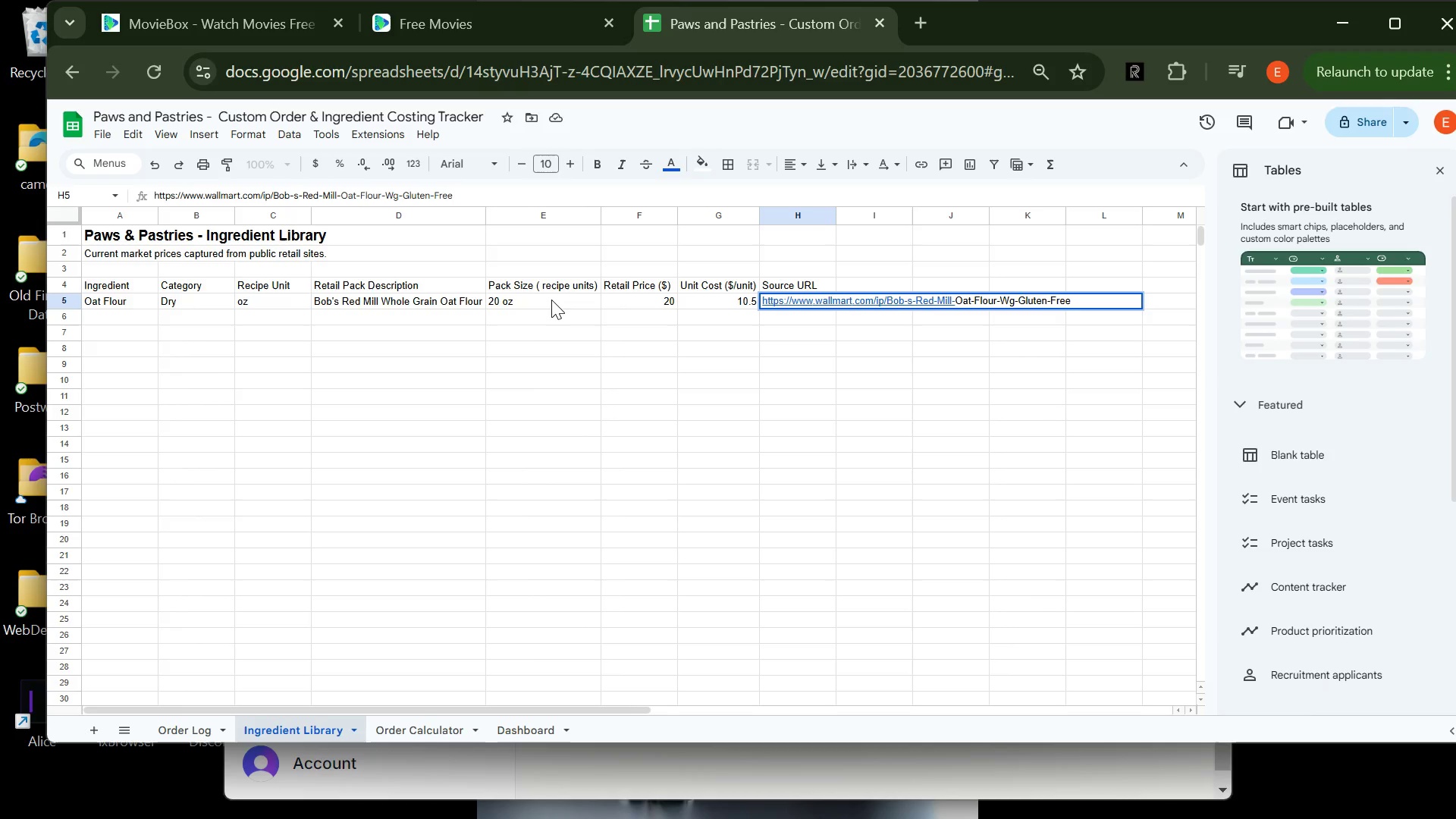 
type(-1x)
 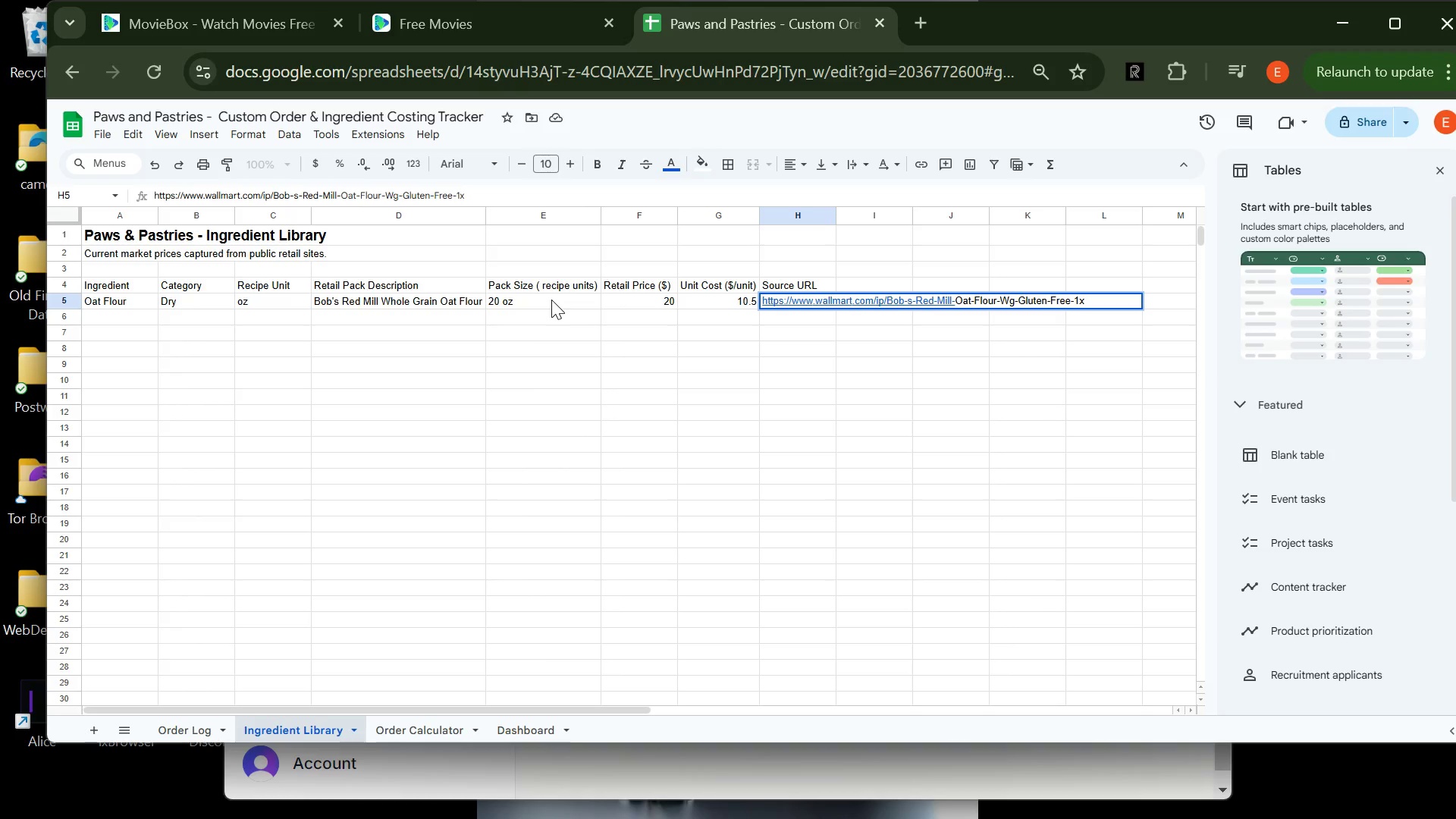 
wait(7.83)
 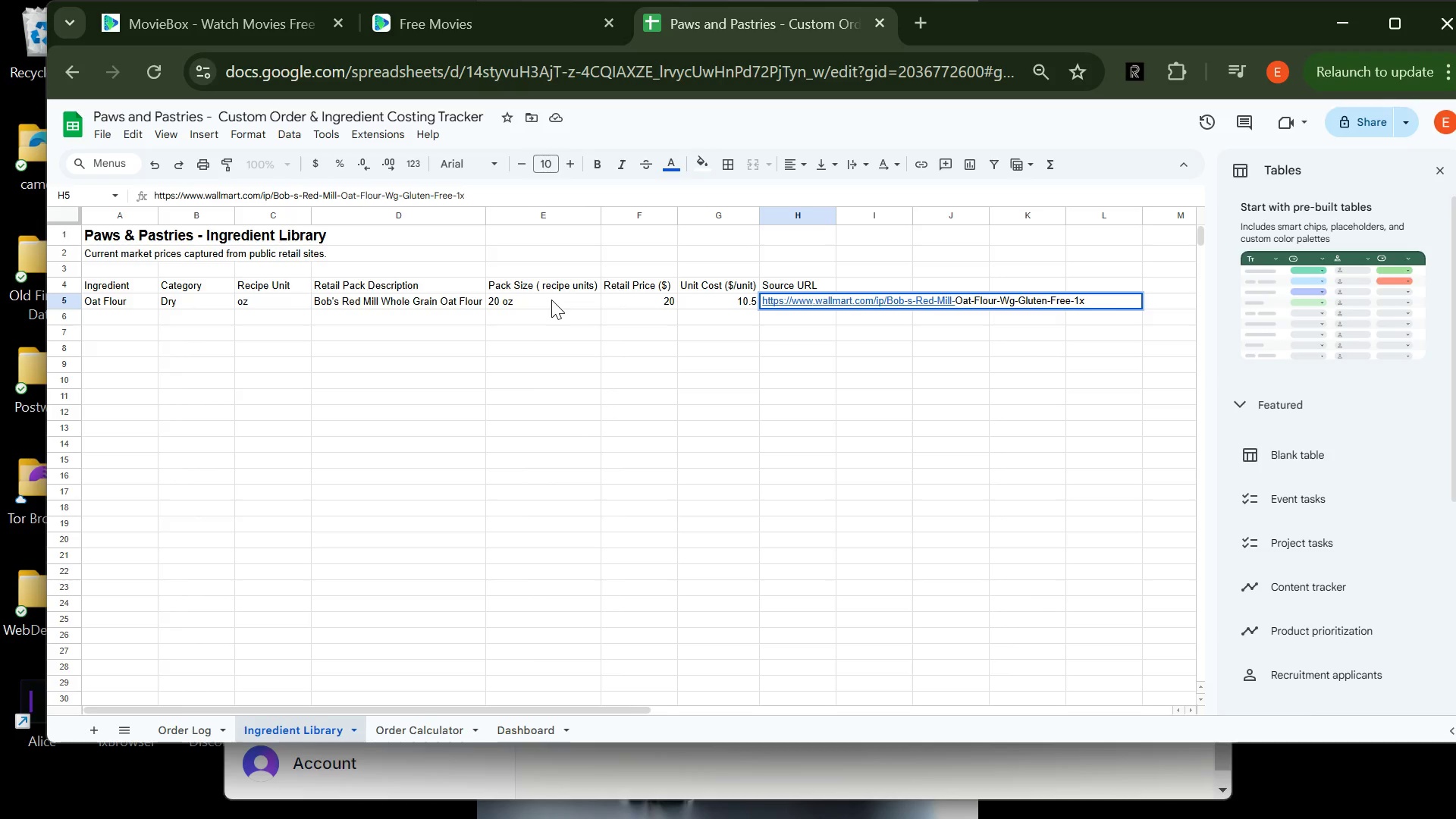 
type(25Lb/135141834)
 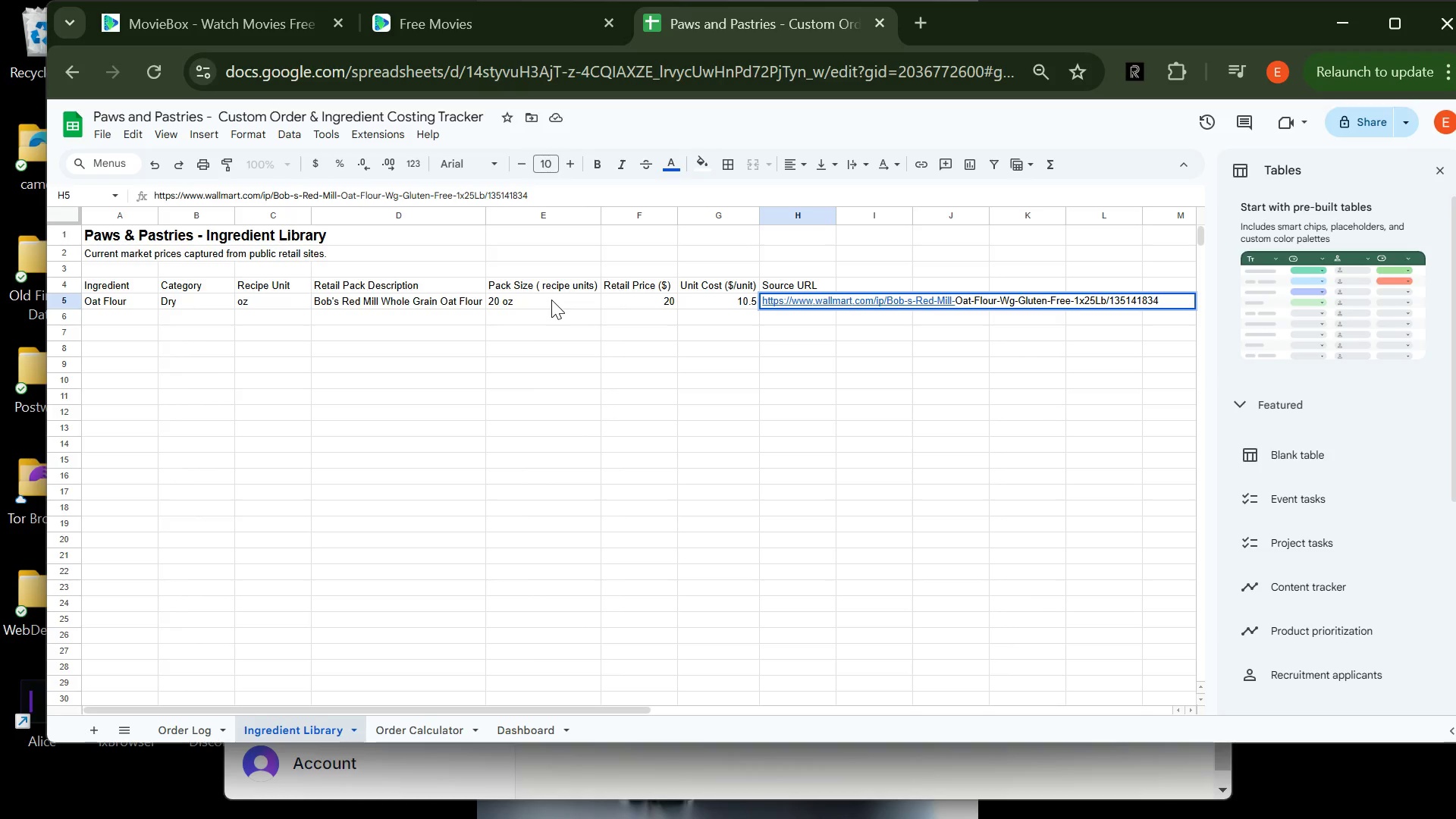 
key(Enter)
 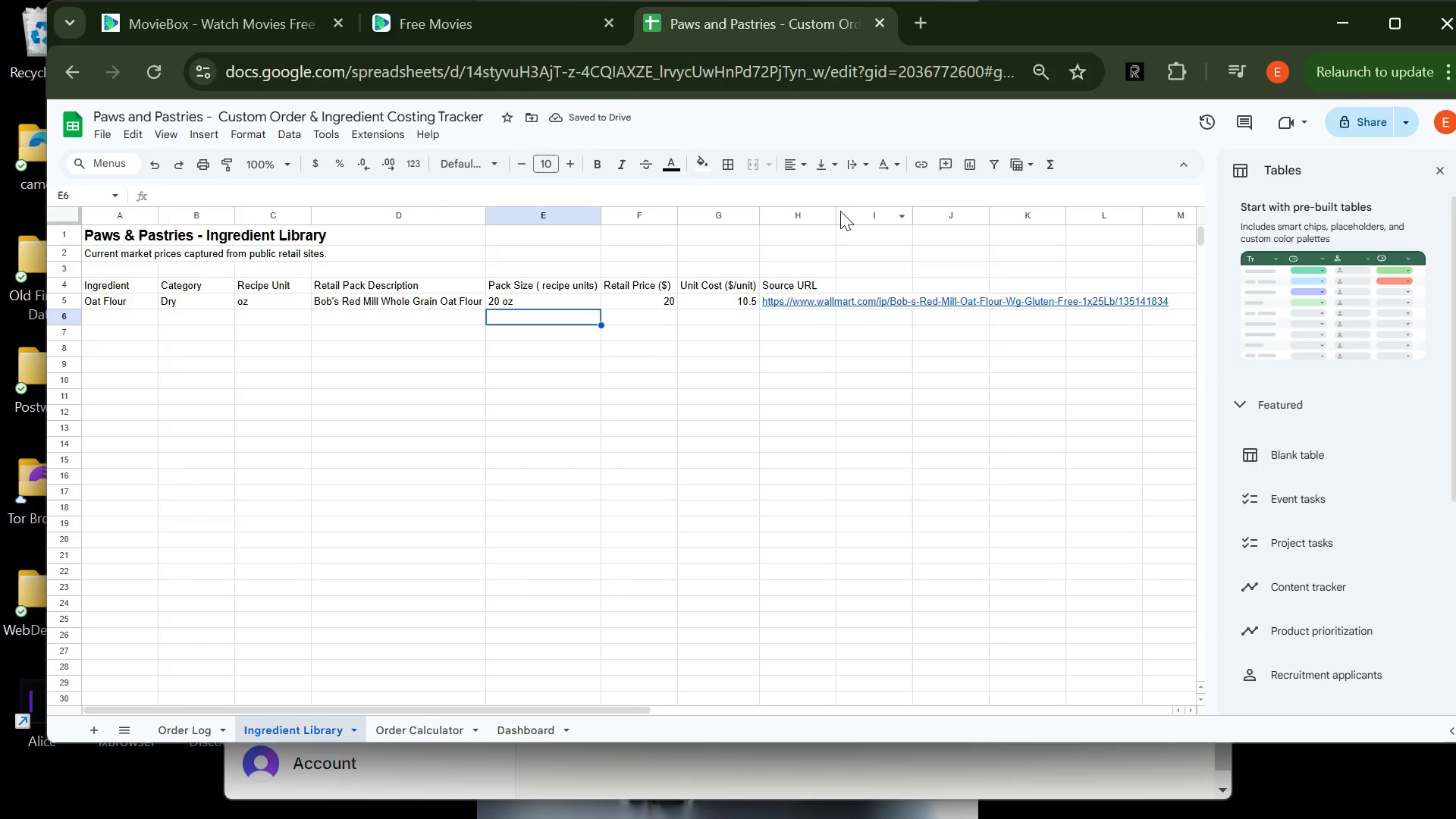 
double_click([839, 213])
 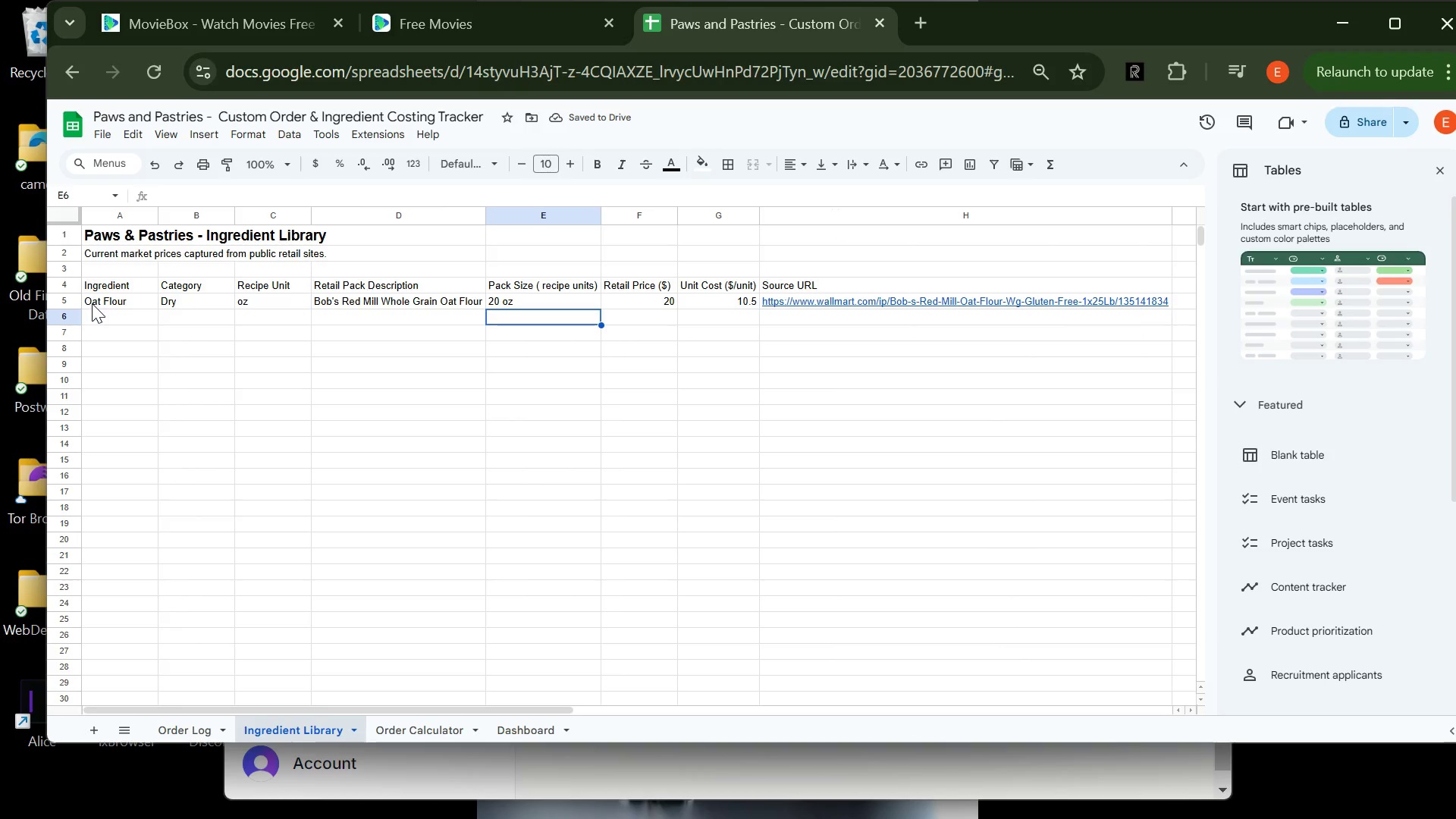 
left_click([121, 286])
 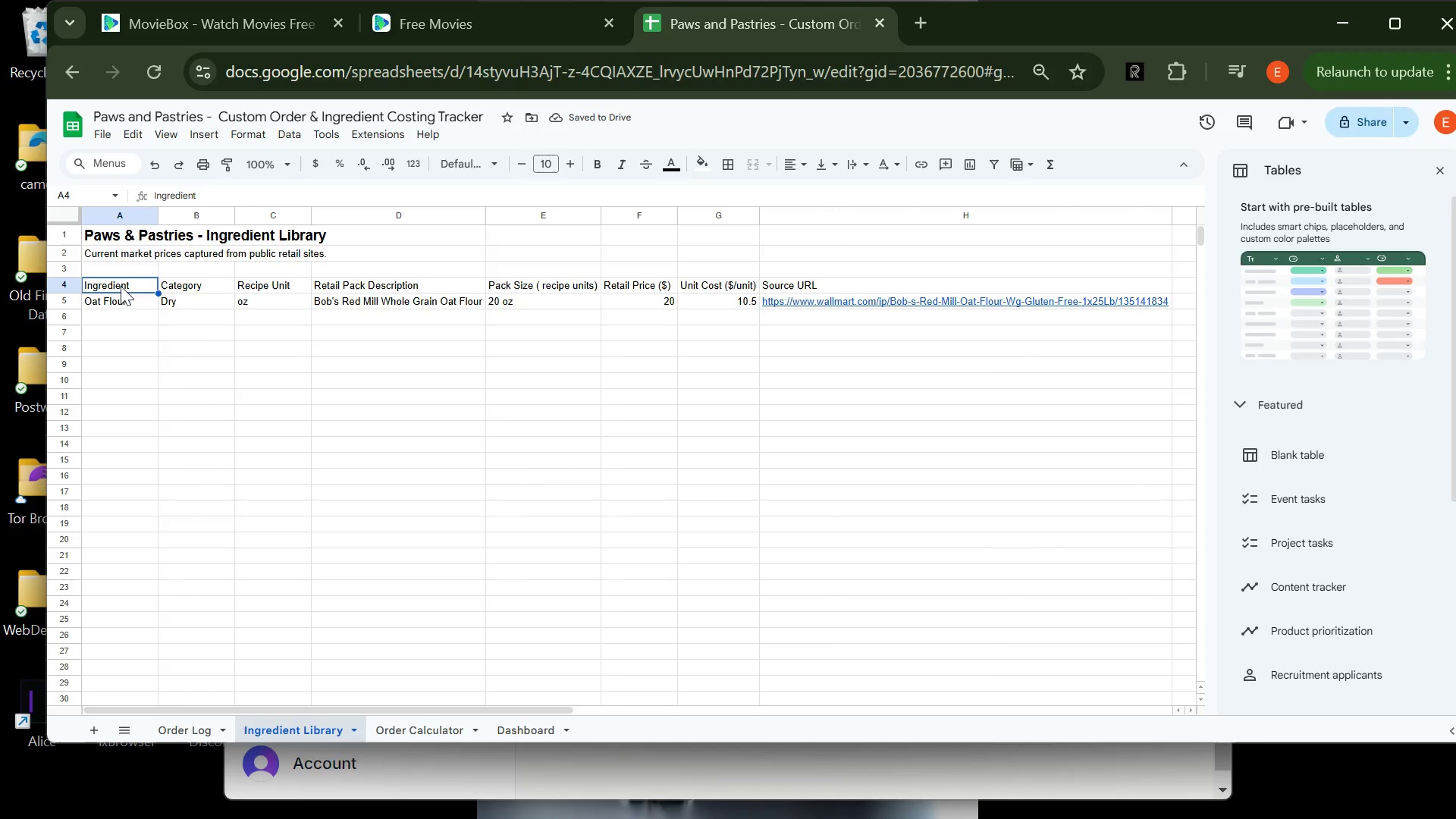 
left_click_drag(start_coordinate=[121, 286], to_coordinate=[786, 287])
 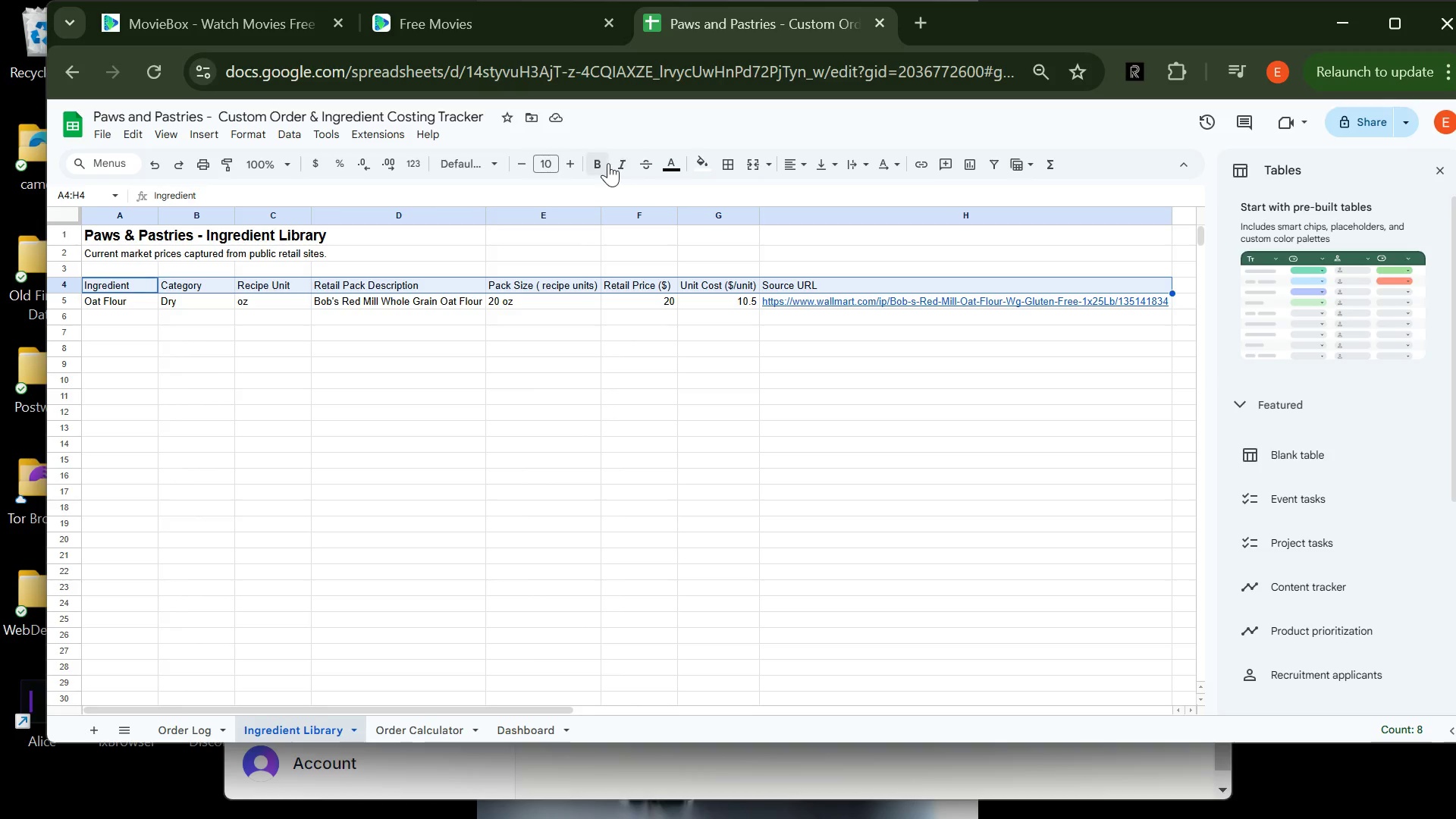 
left_click([608, 163])
 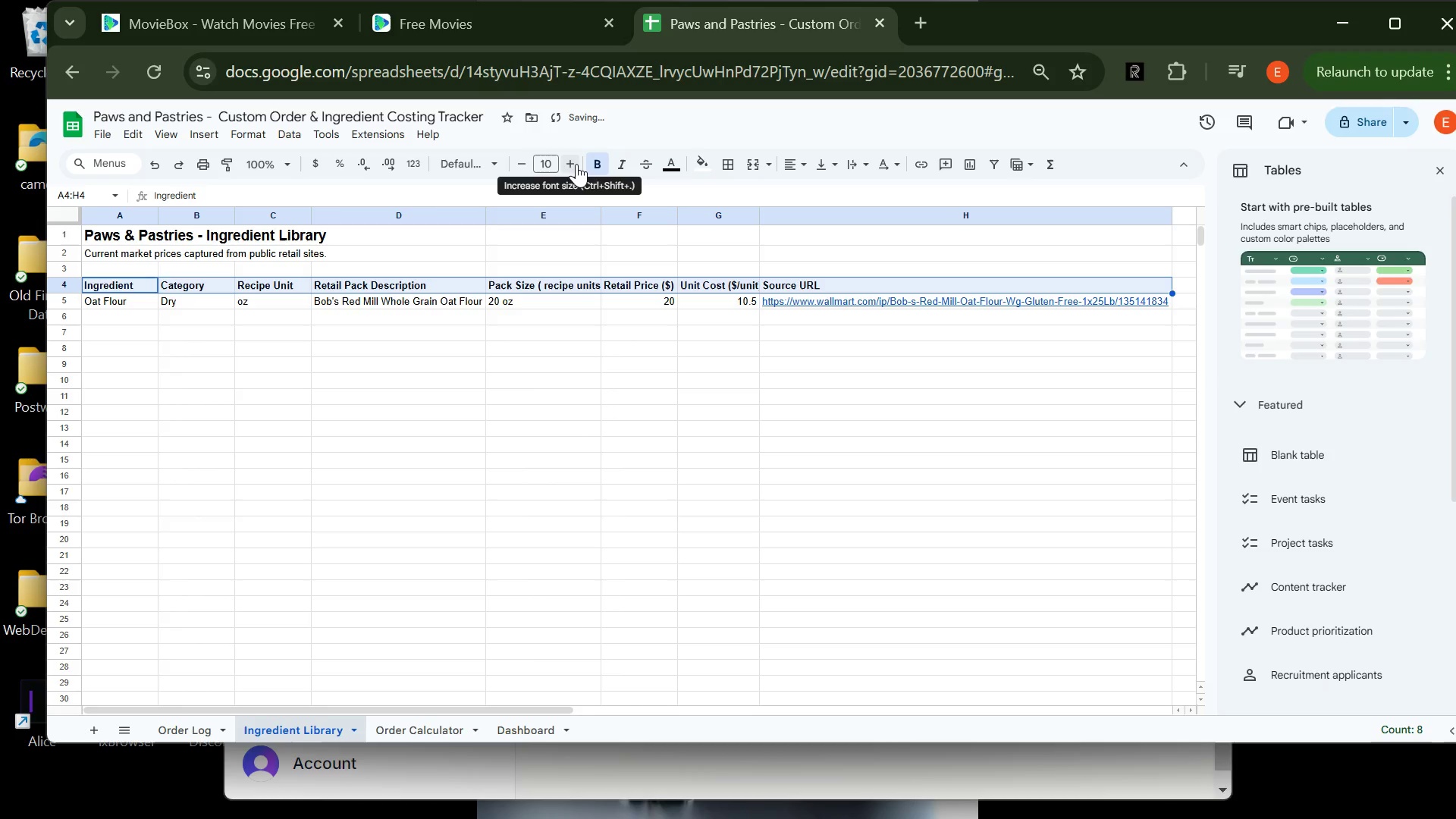 
double_click([576, 164])
 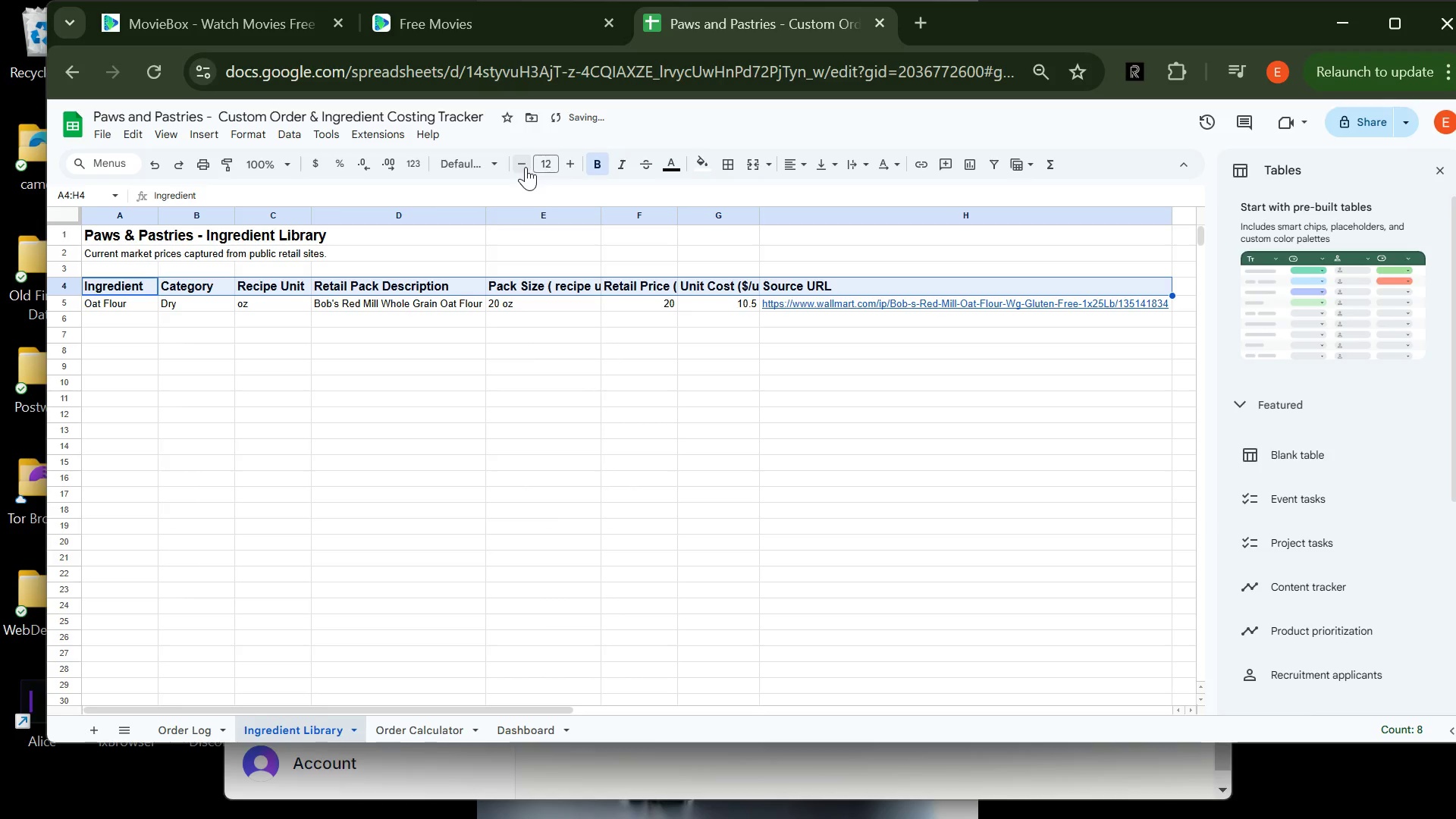 
left_click([526, 167])
 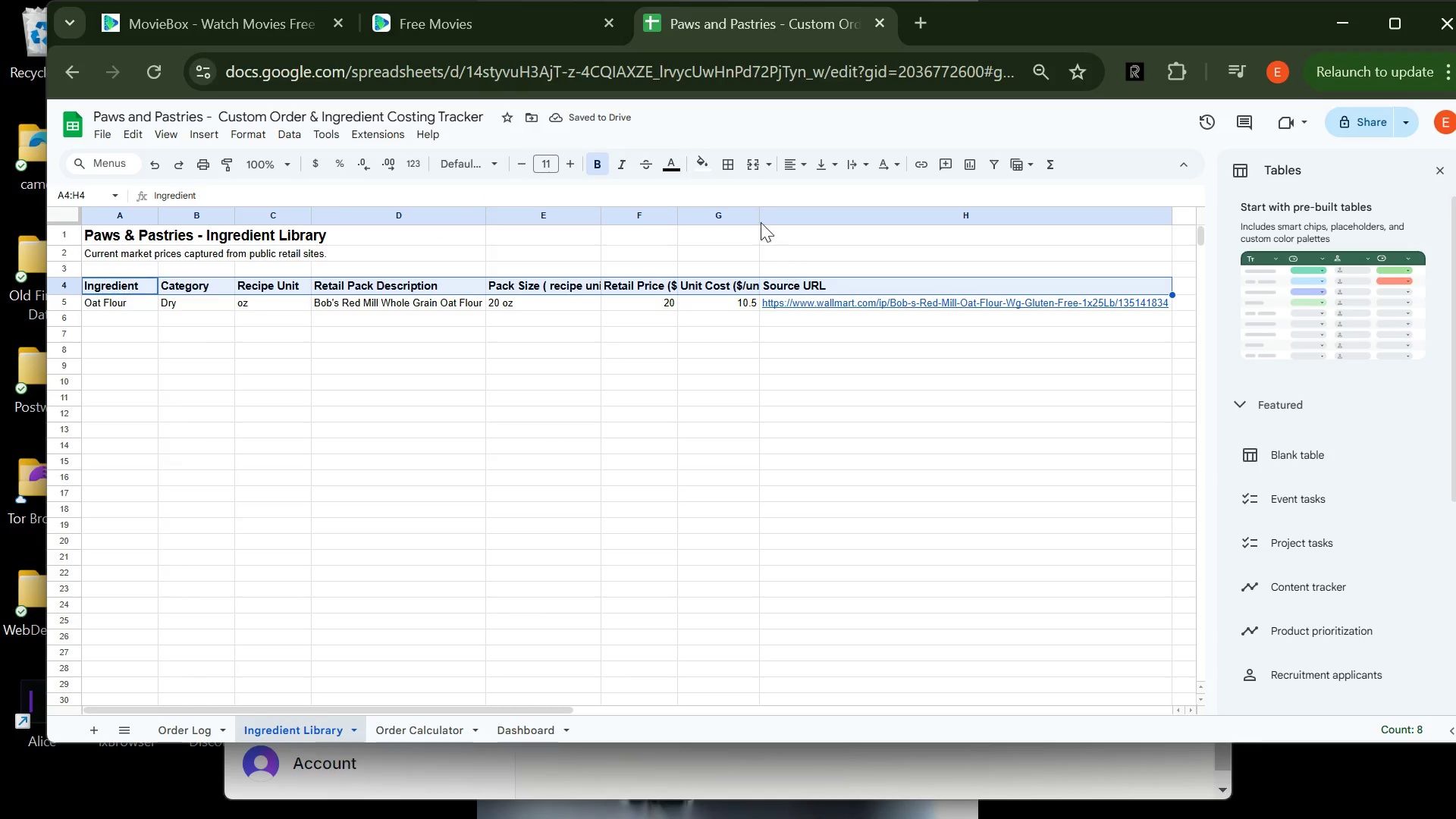 
left_click([811, 158])
 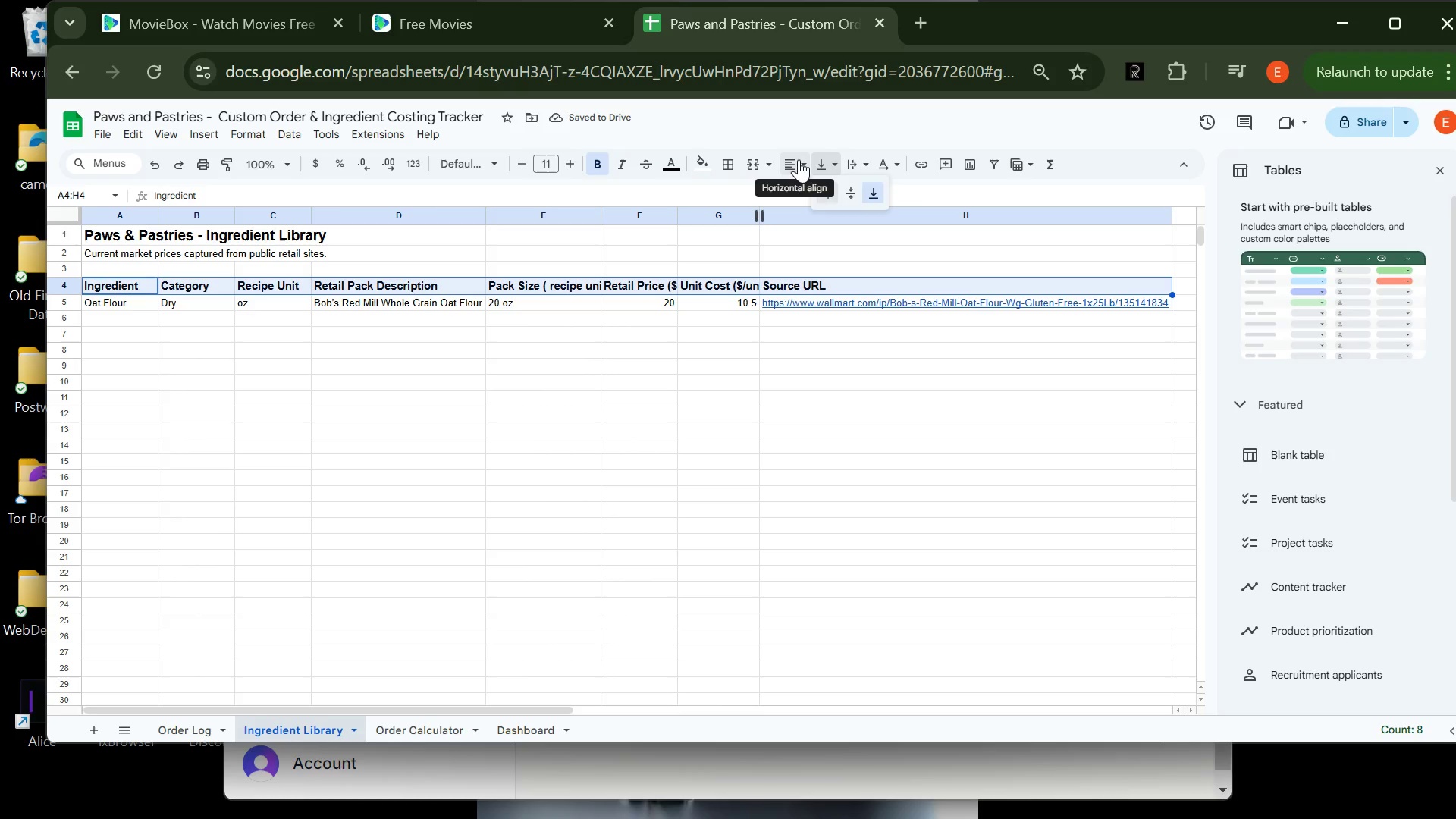 
left_click([799, 159])
 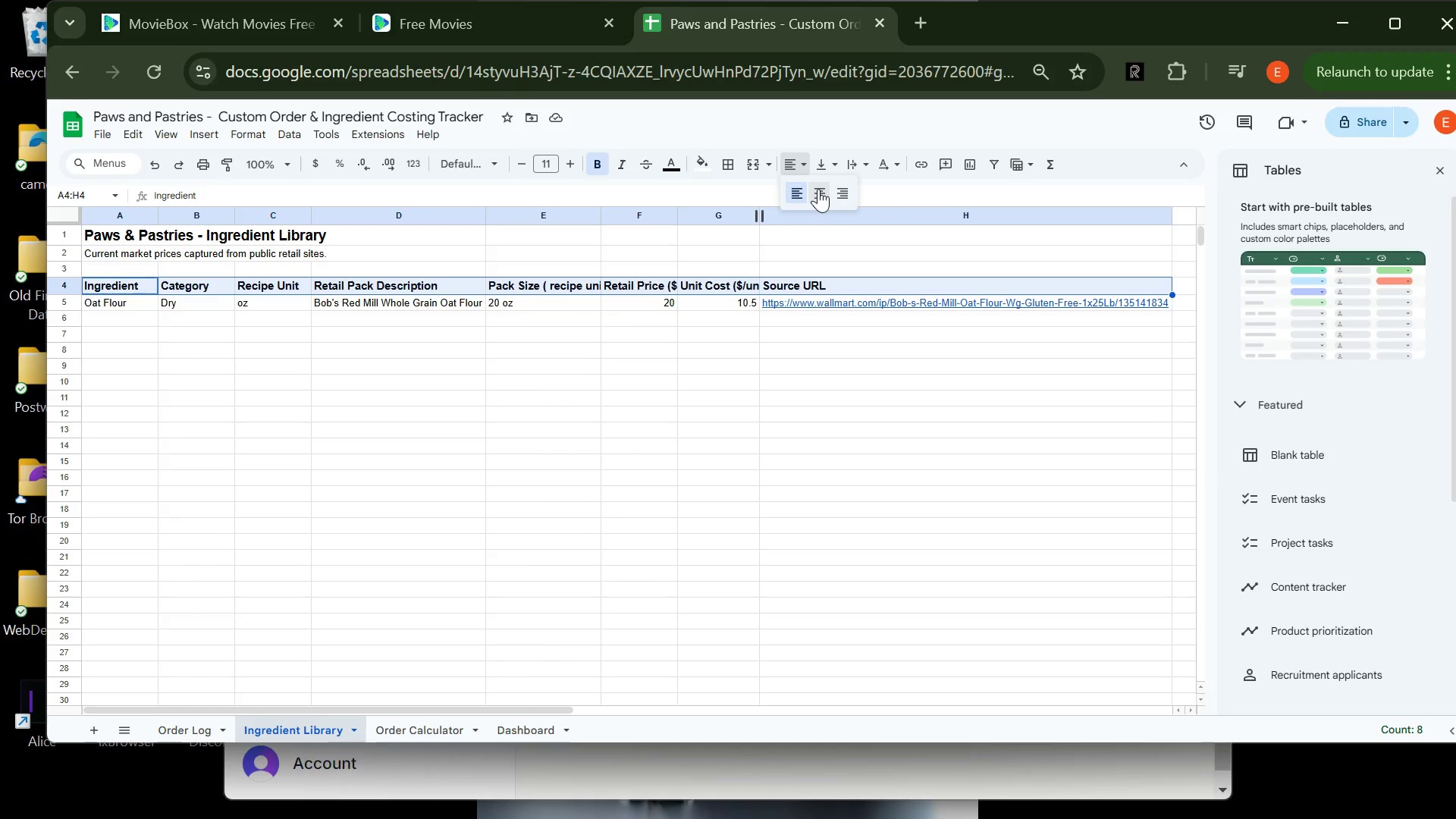 
left_click([818, 189])
 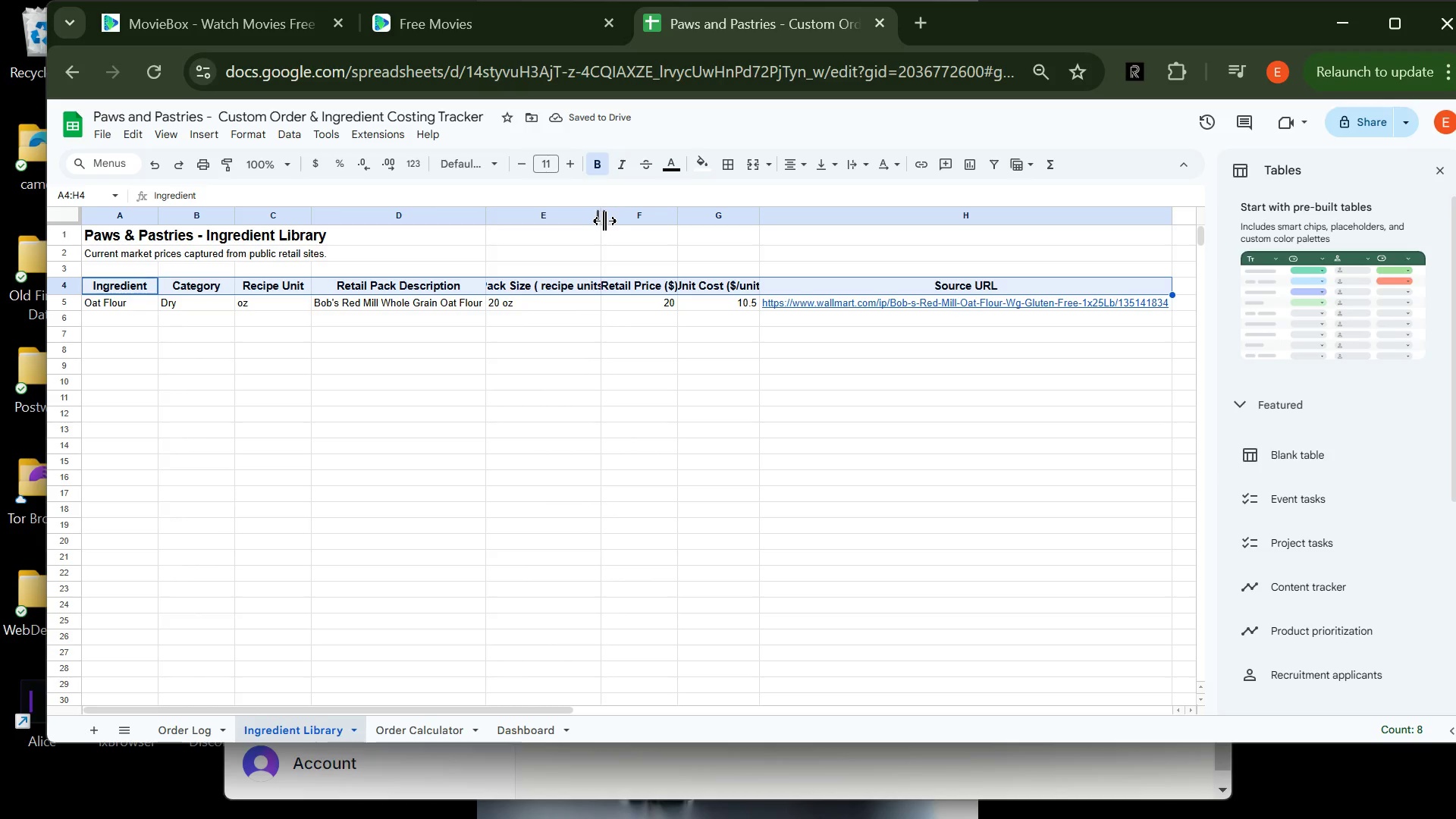 
double_click([600, 218])
 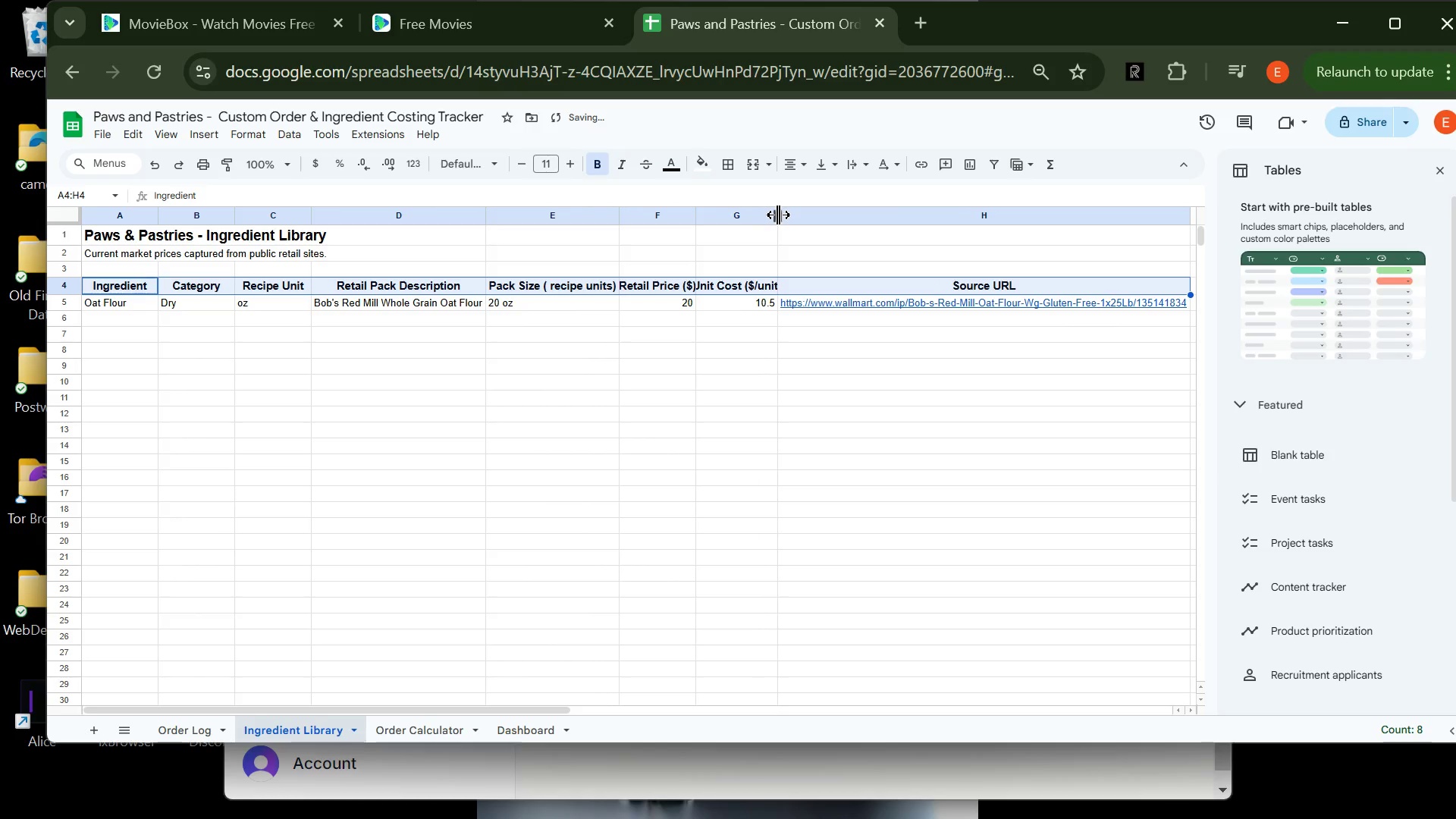 
double_click([778, 215])
 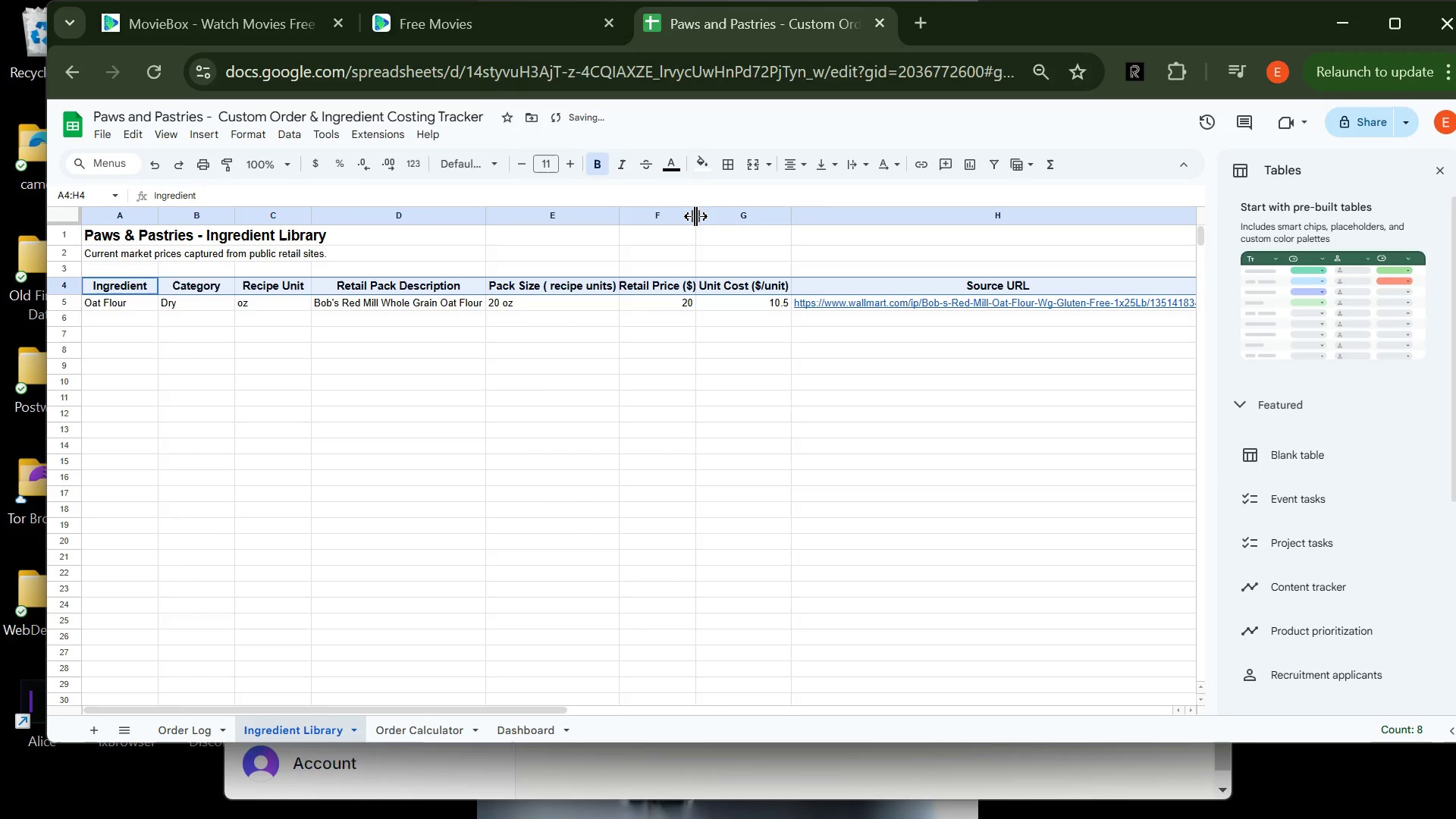 
double_click([695, 216])
 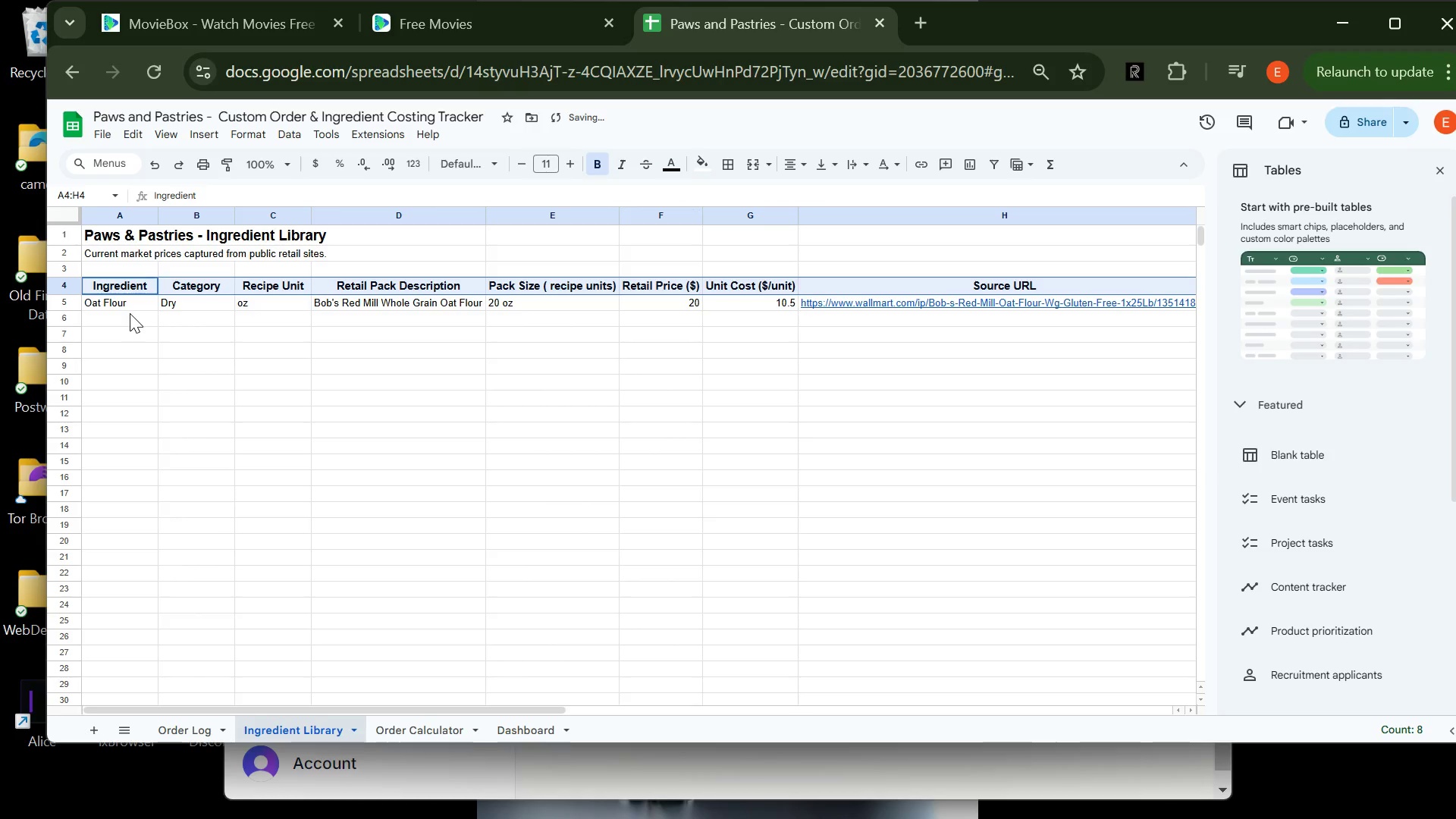 
left_click([121, 324])
 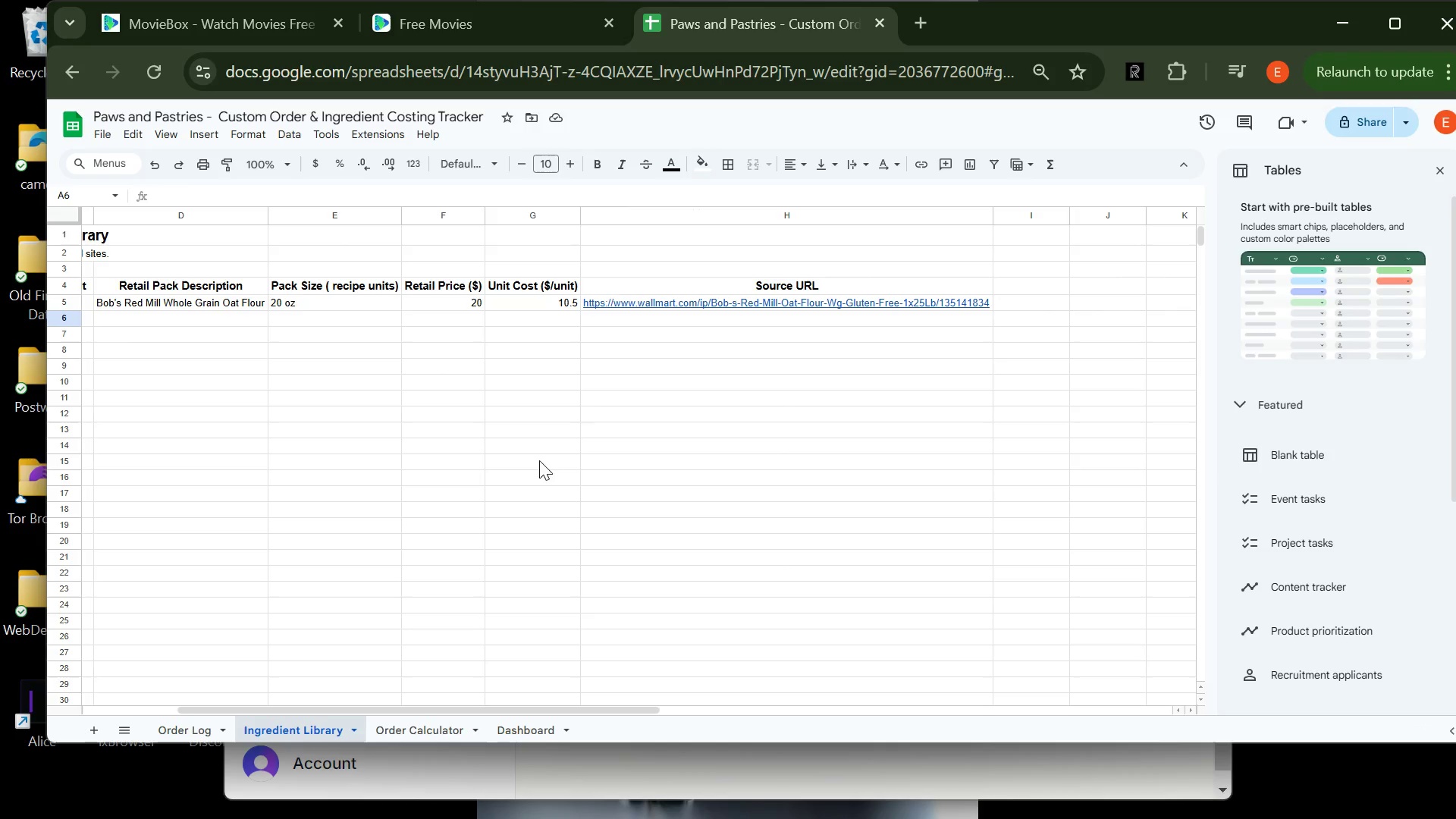 
wait(5.61)
 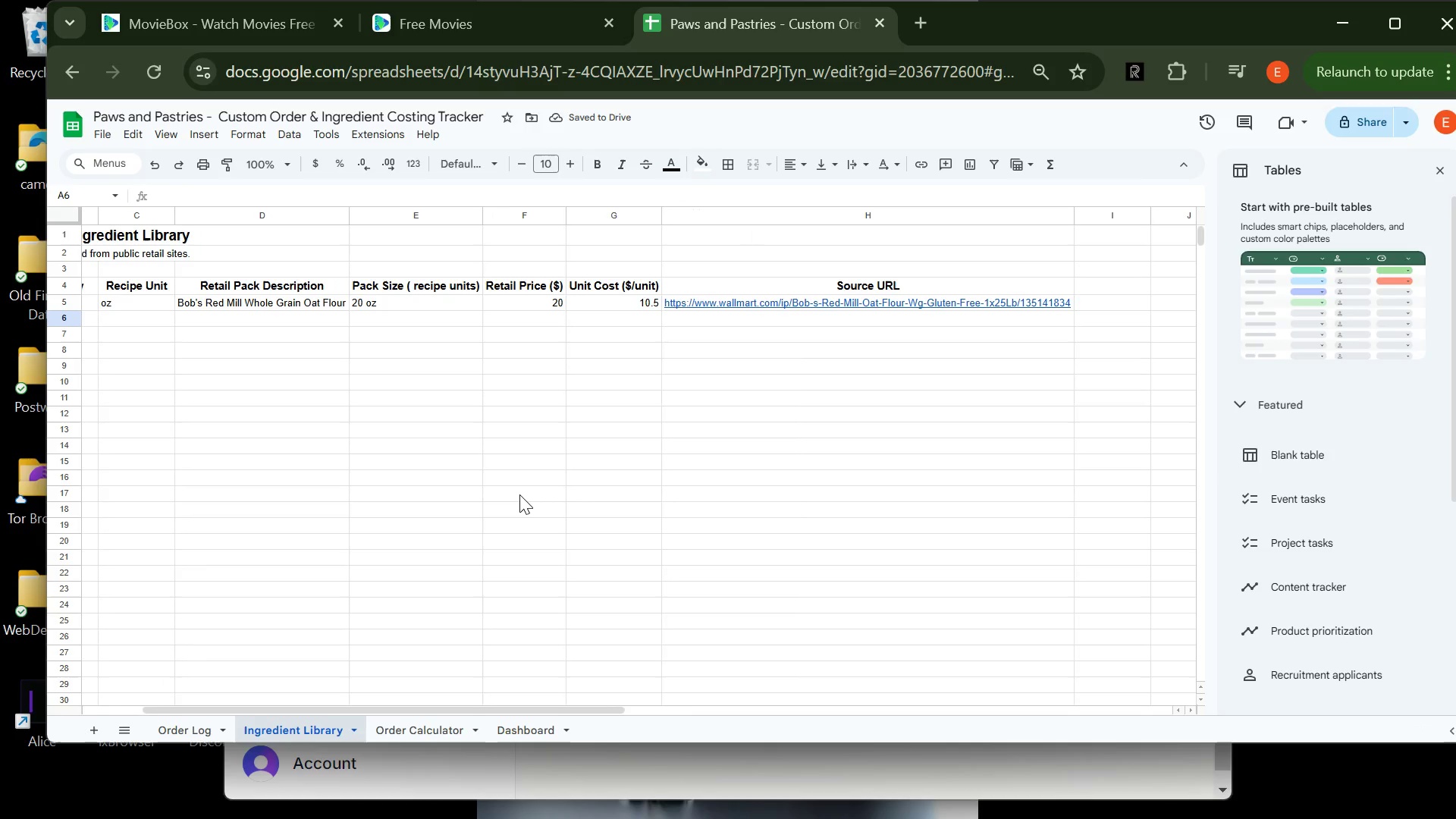 
left_click([649, 284])
 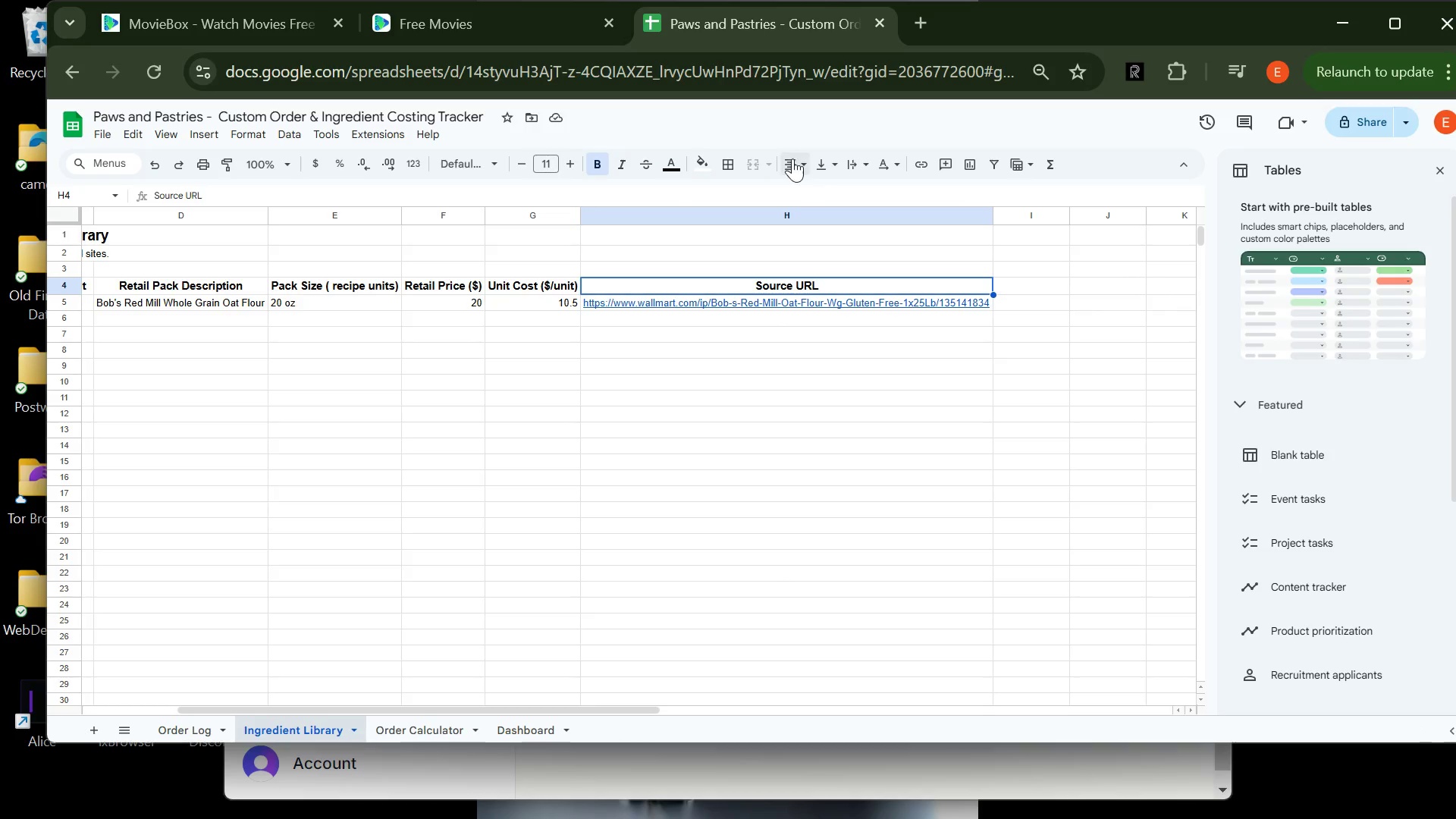 
left_click([792, 158])
 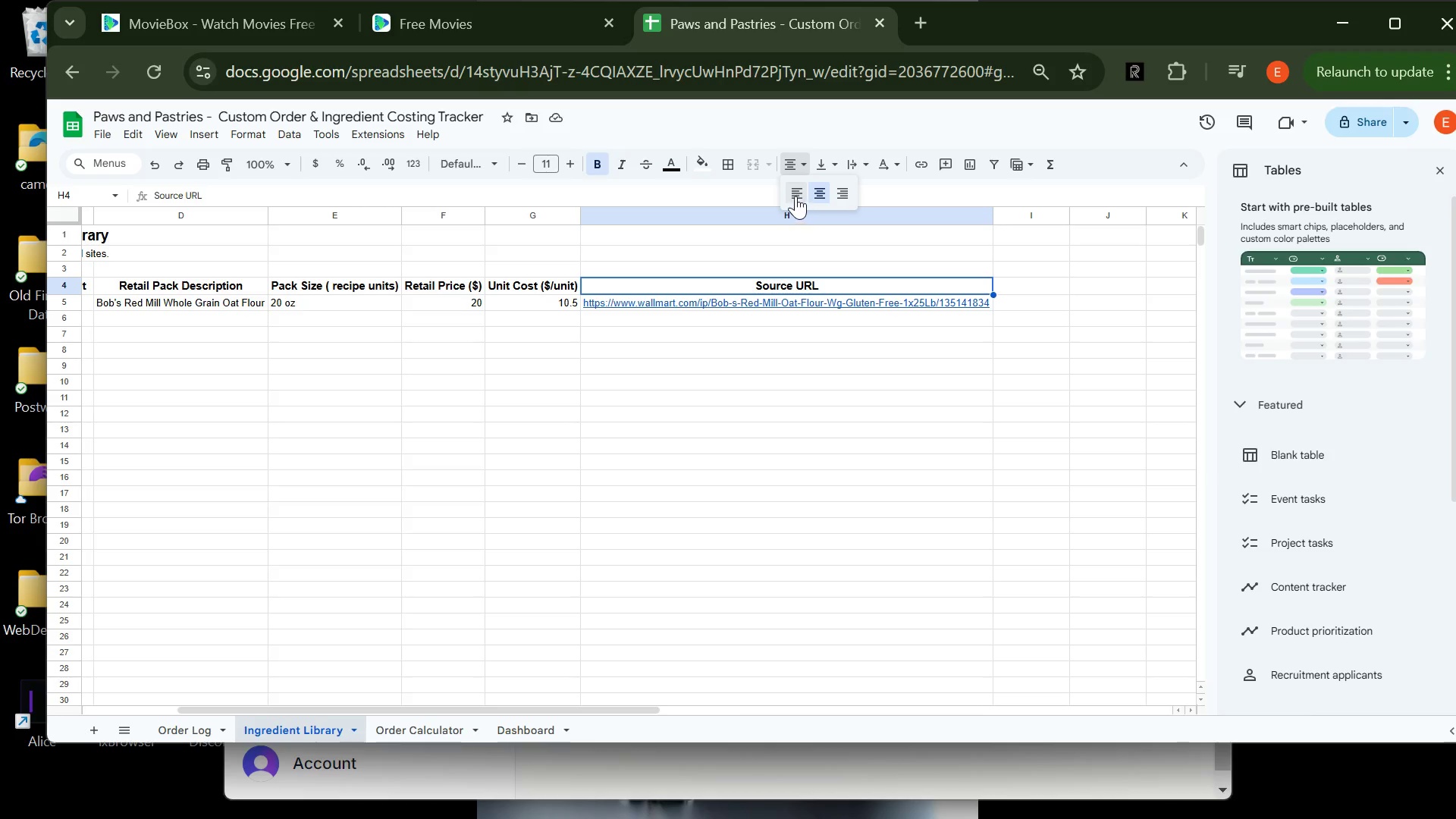 
left_click([795, 195])
 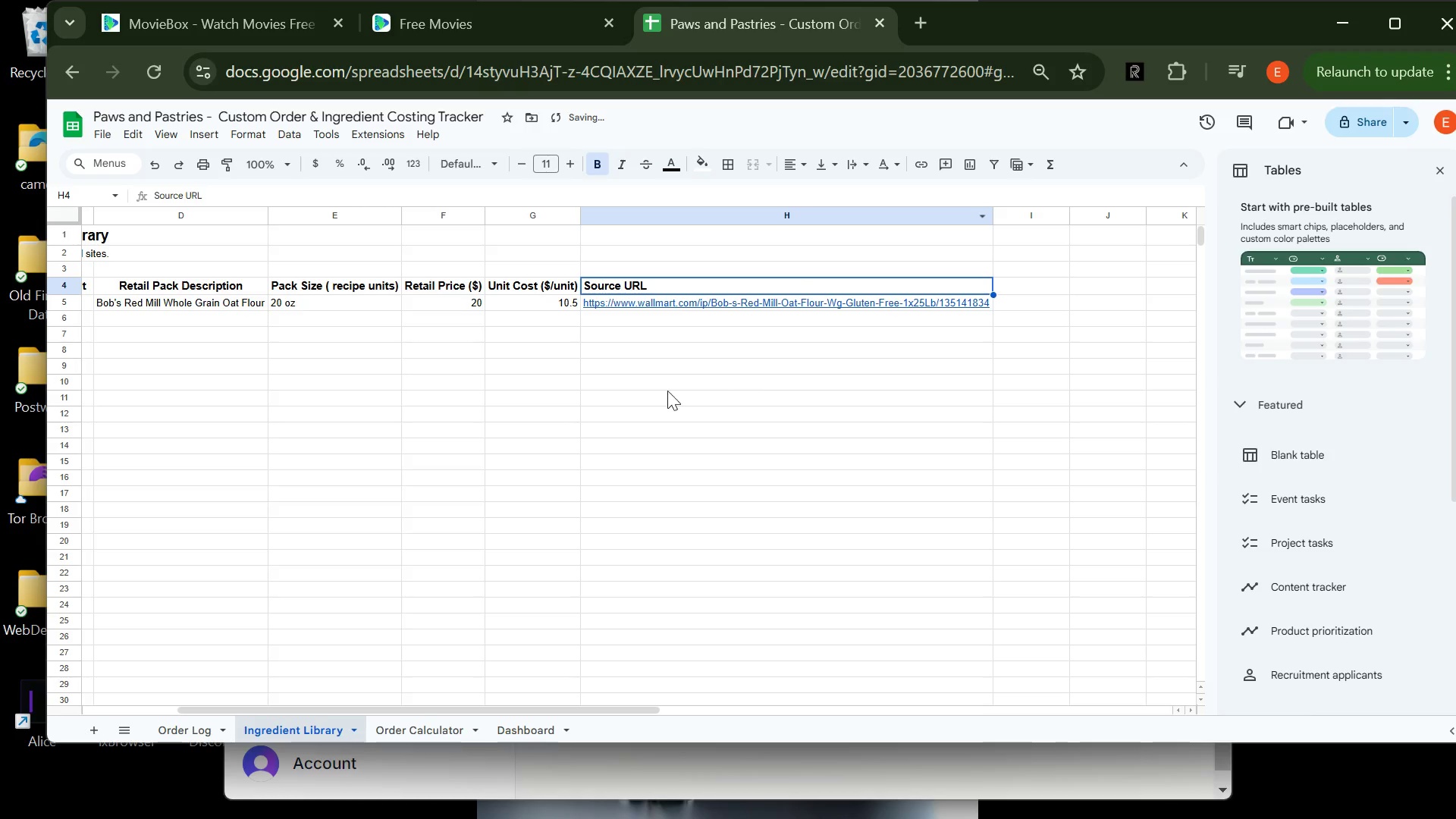 
left_click([658, 385])
 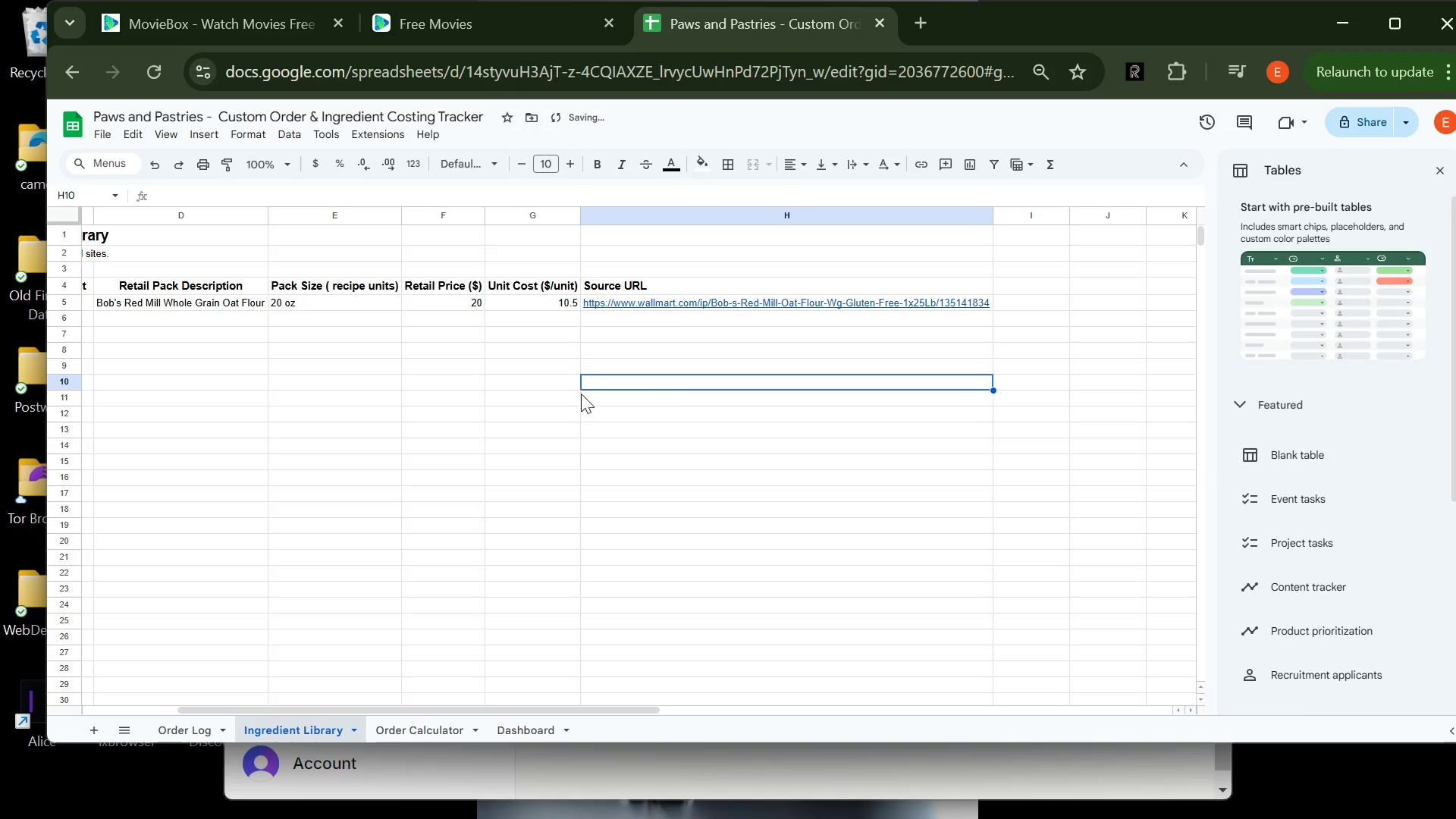 
mouse_move([381, 368])
 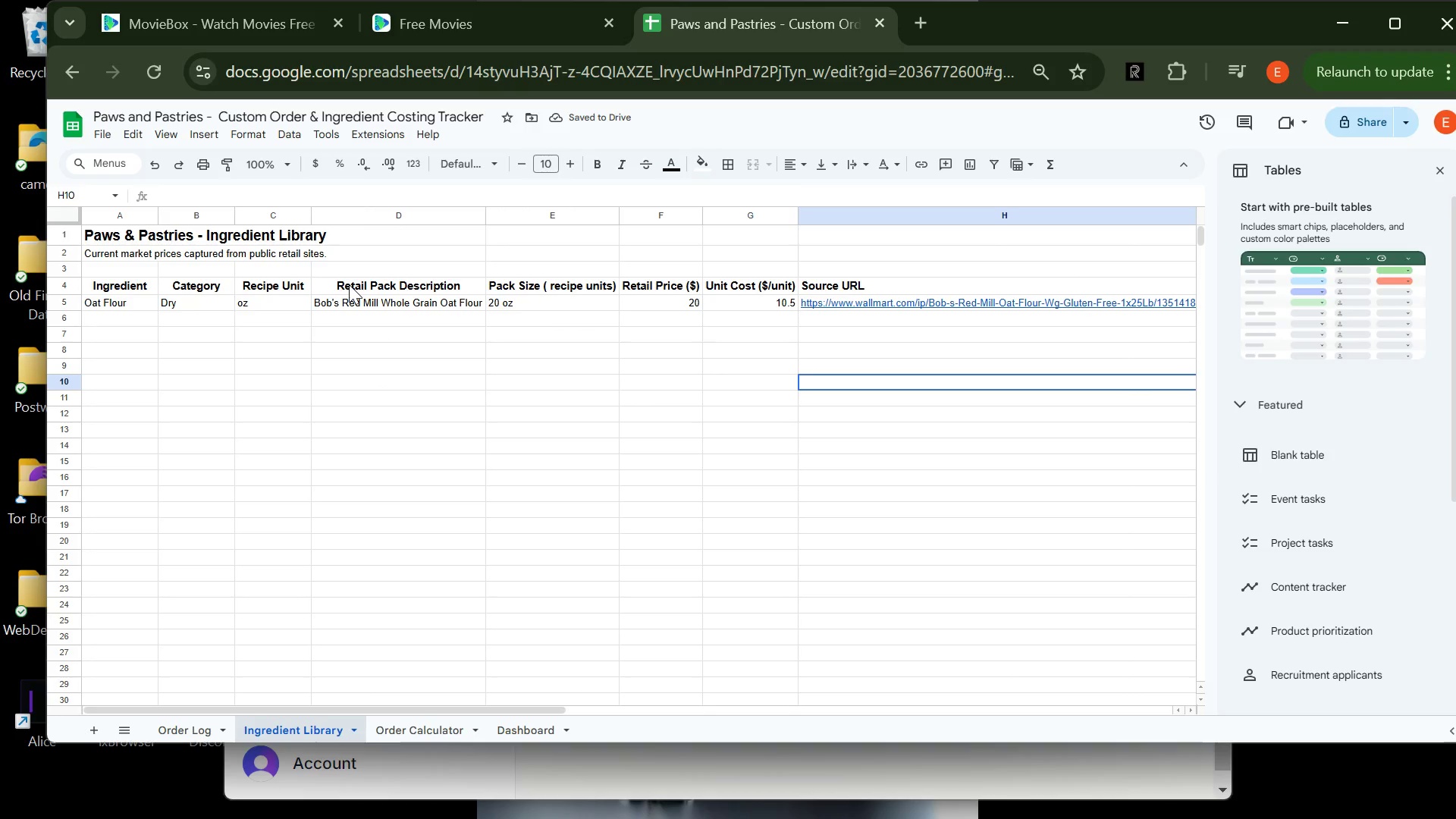 
left_click([349, 284])
 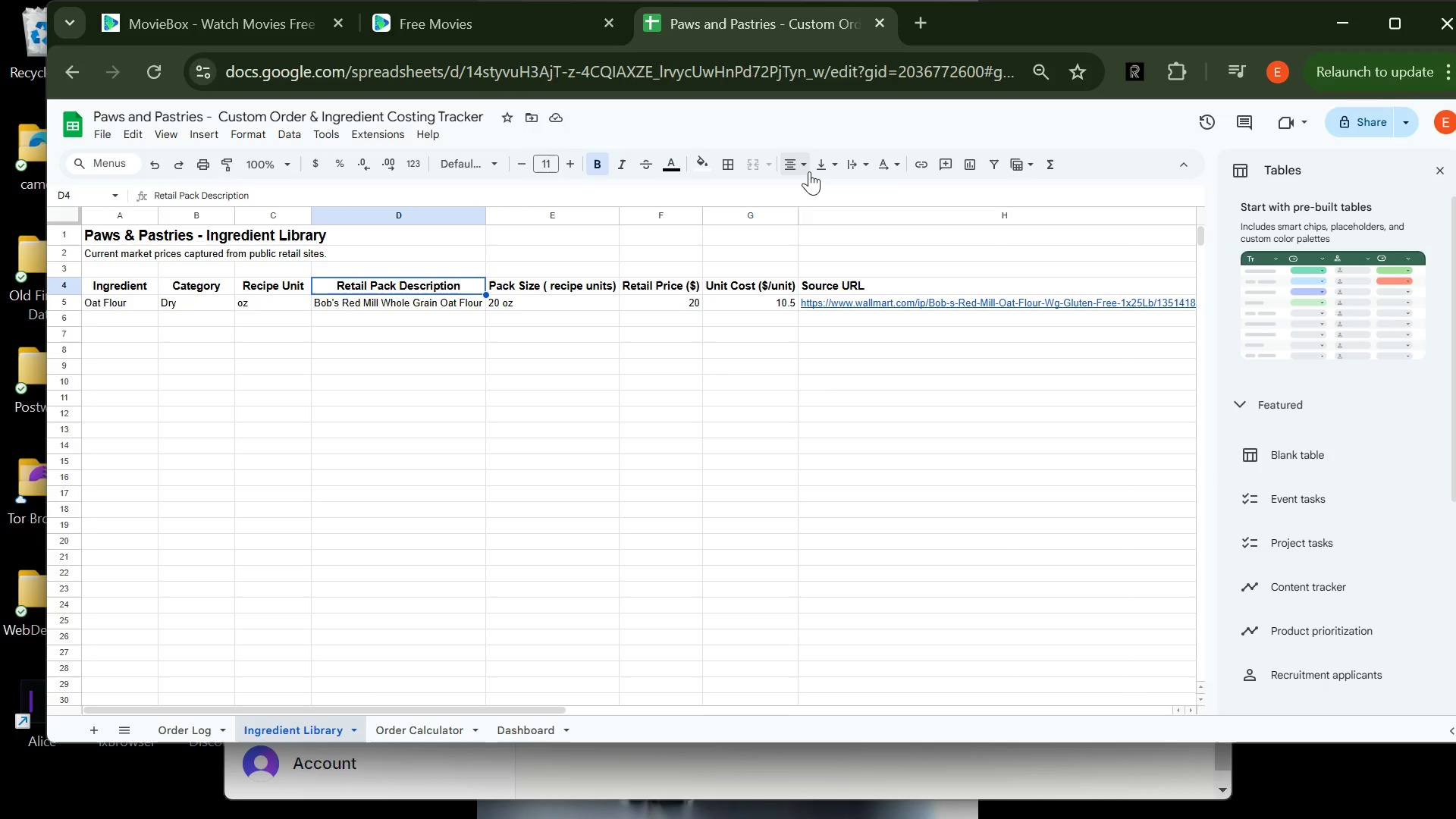 
left_click([805, 165])
 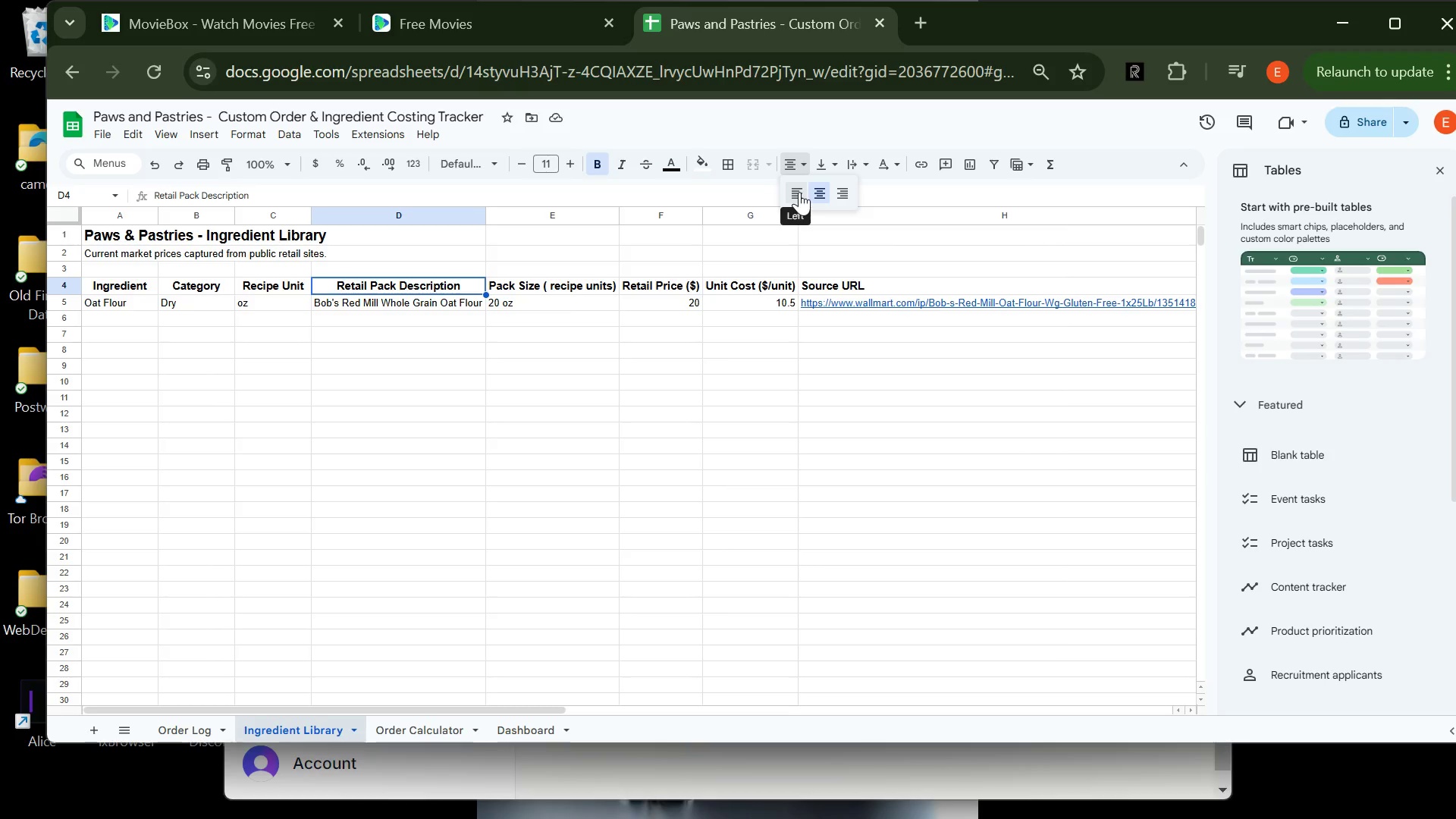 
left_click([799, 192])
 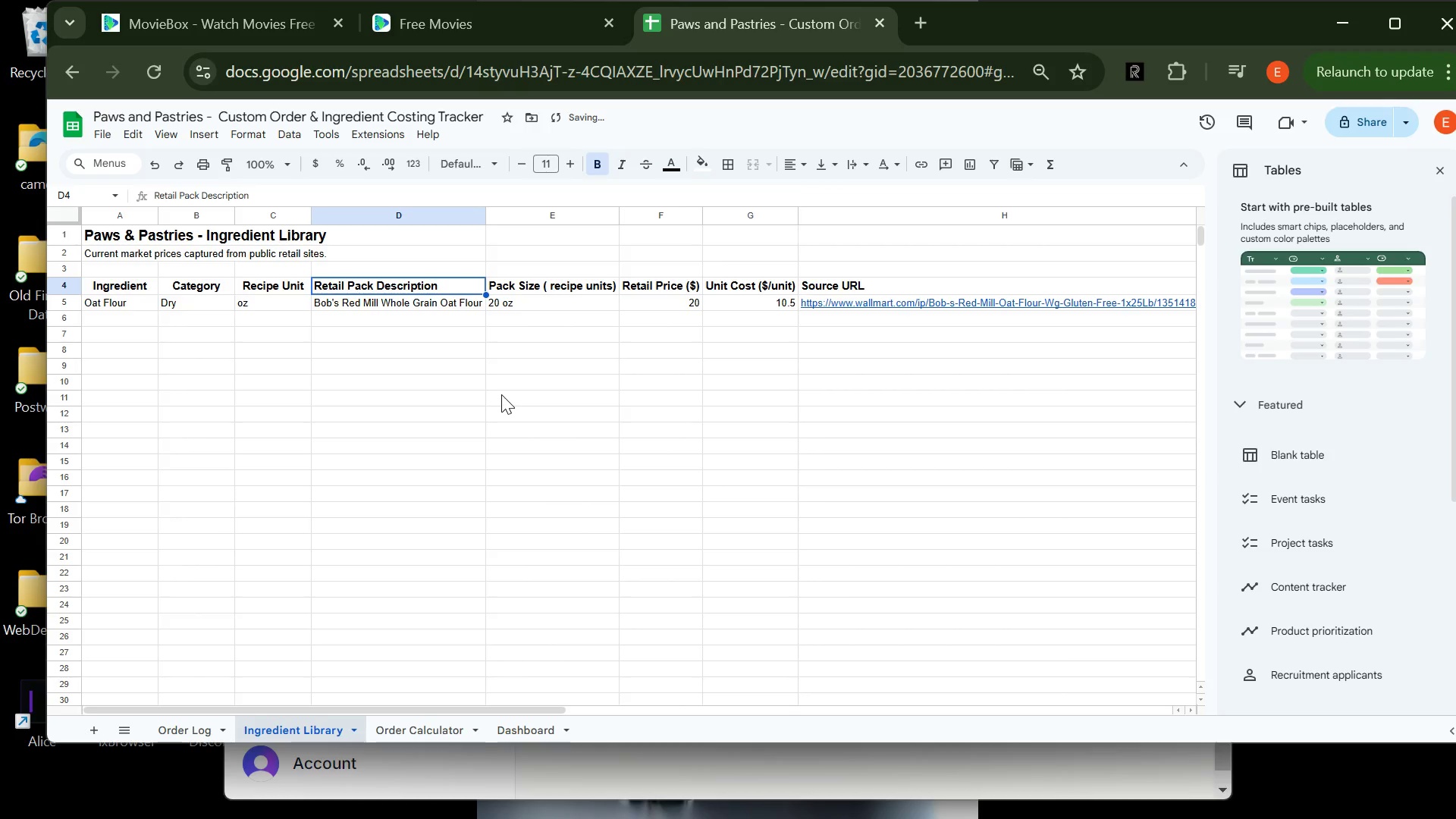 
left_click([501, 394])
 